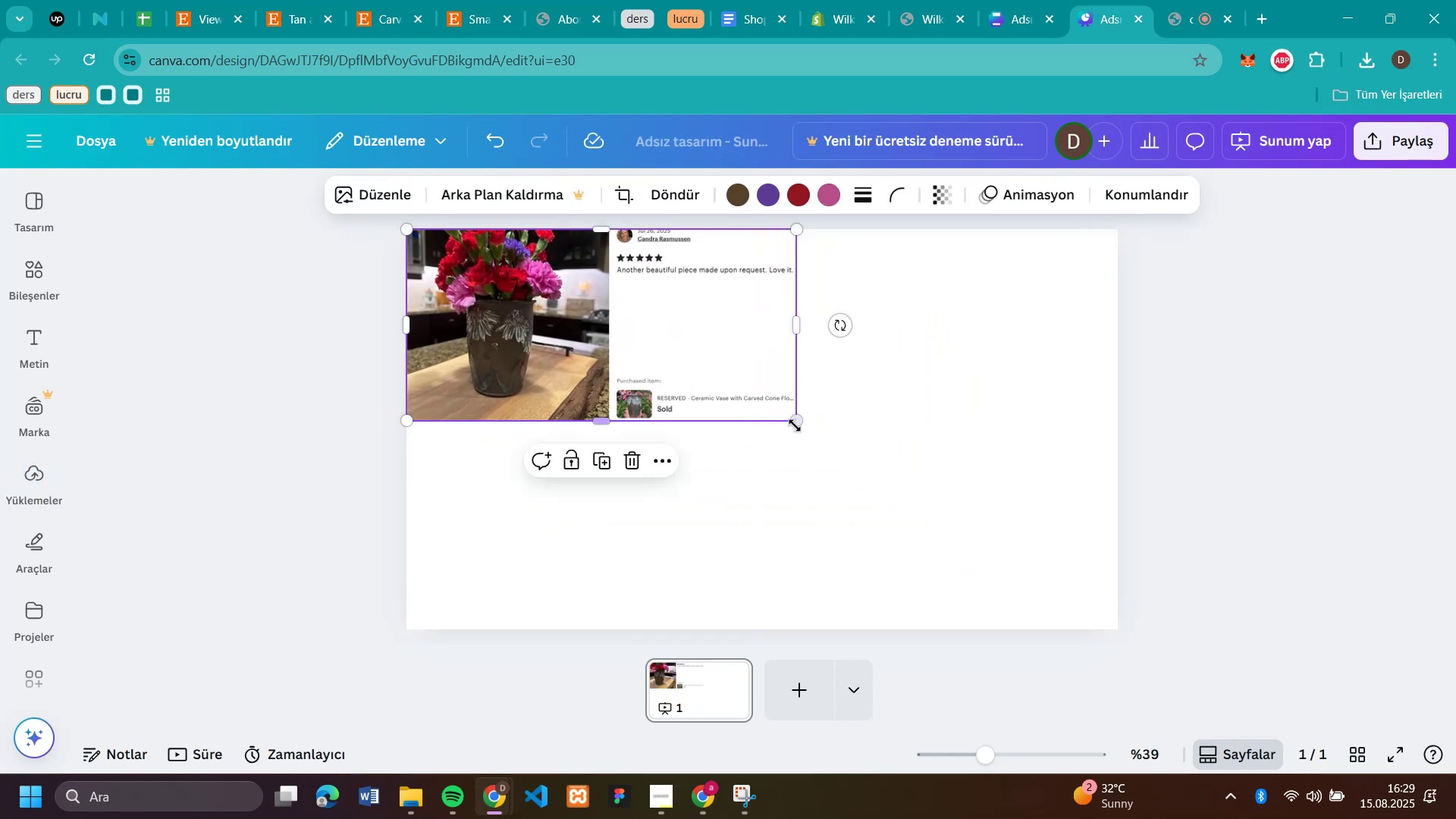 
left_click_drag(start_coordinate=[795, 423], to_coordinate=[764, 378])
 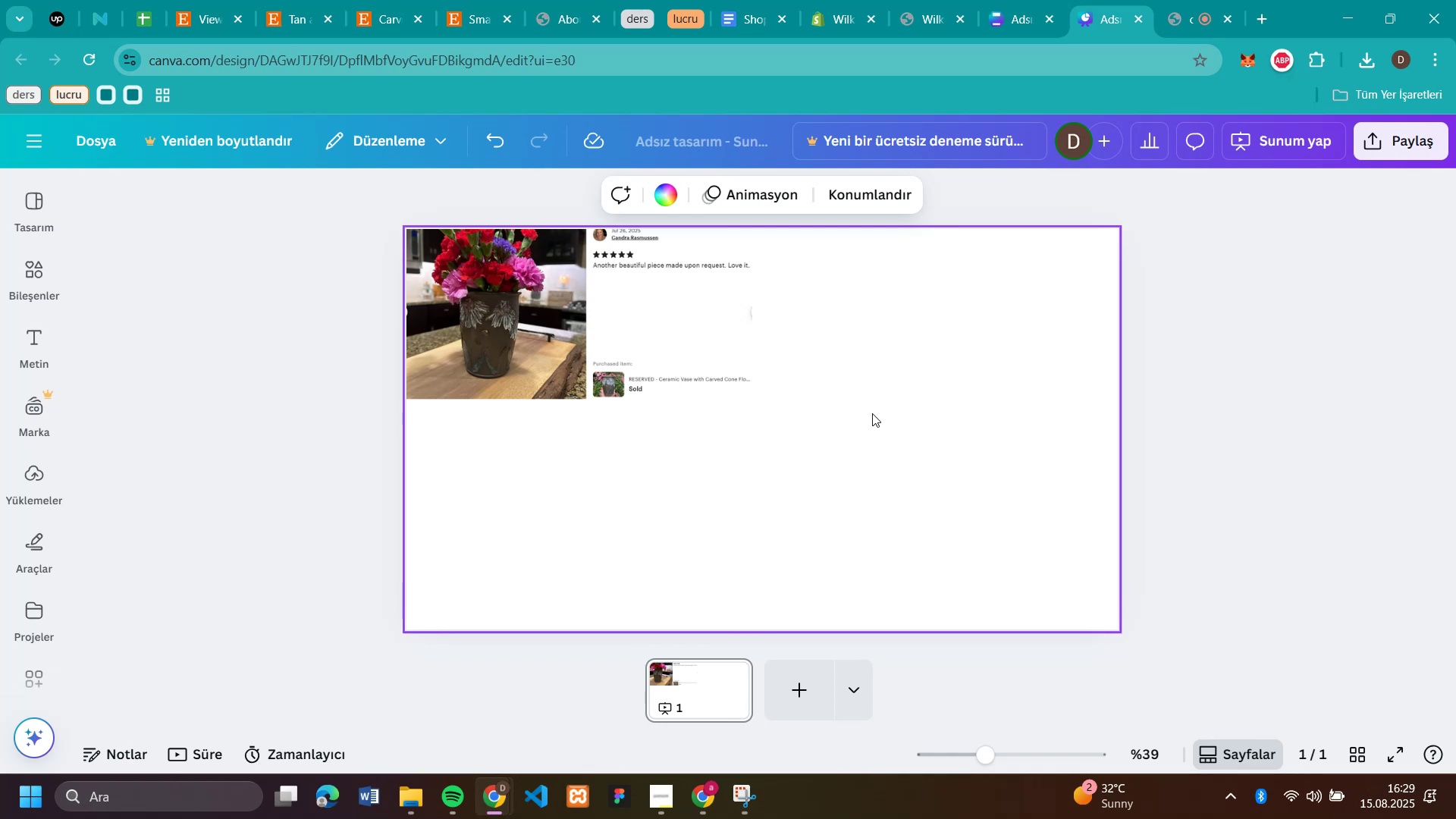 
left_click([712, 344])
 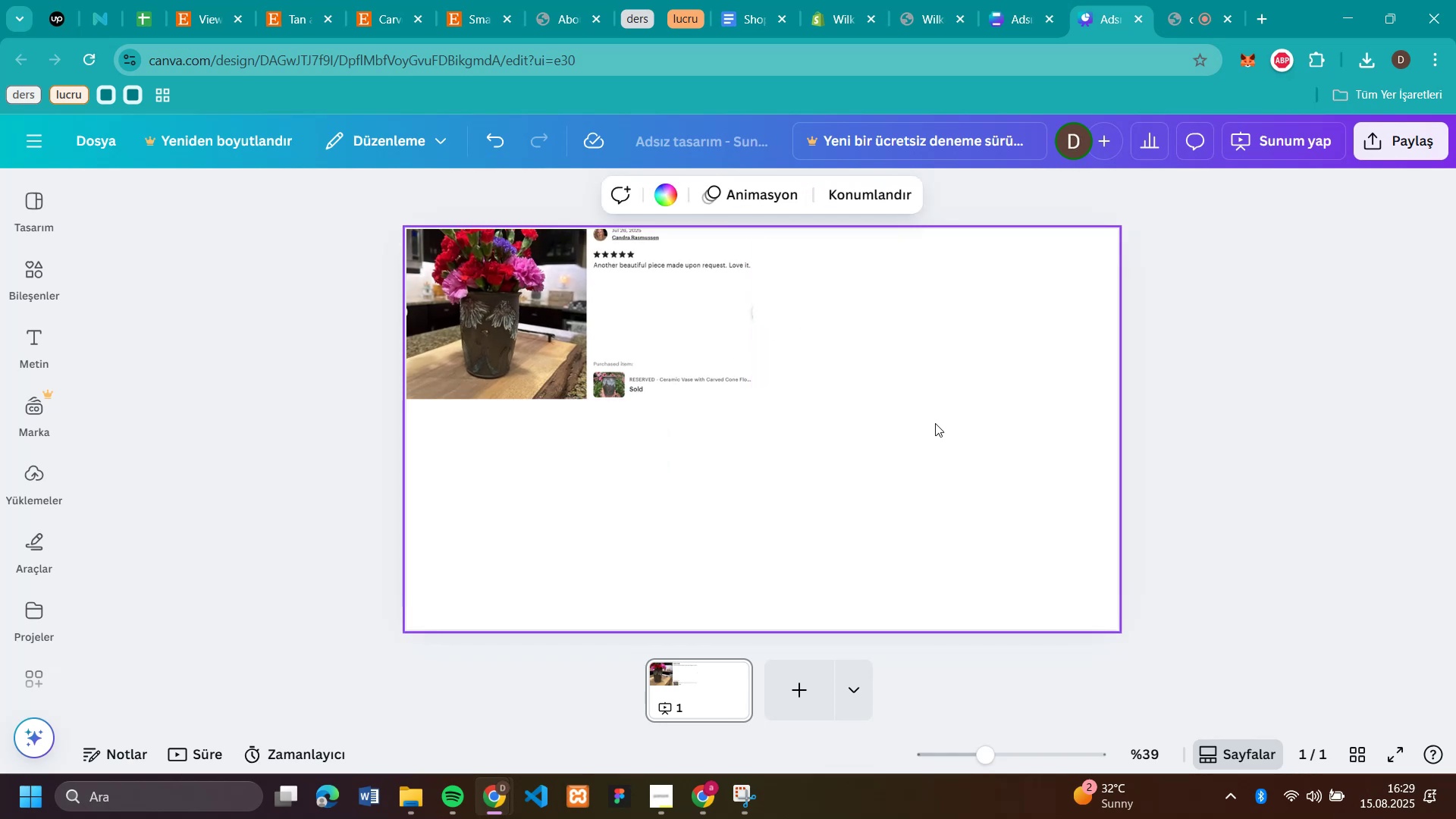 
wait(6.27)
 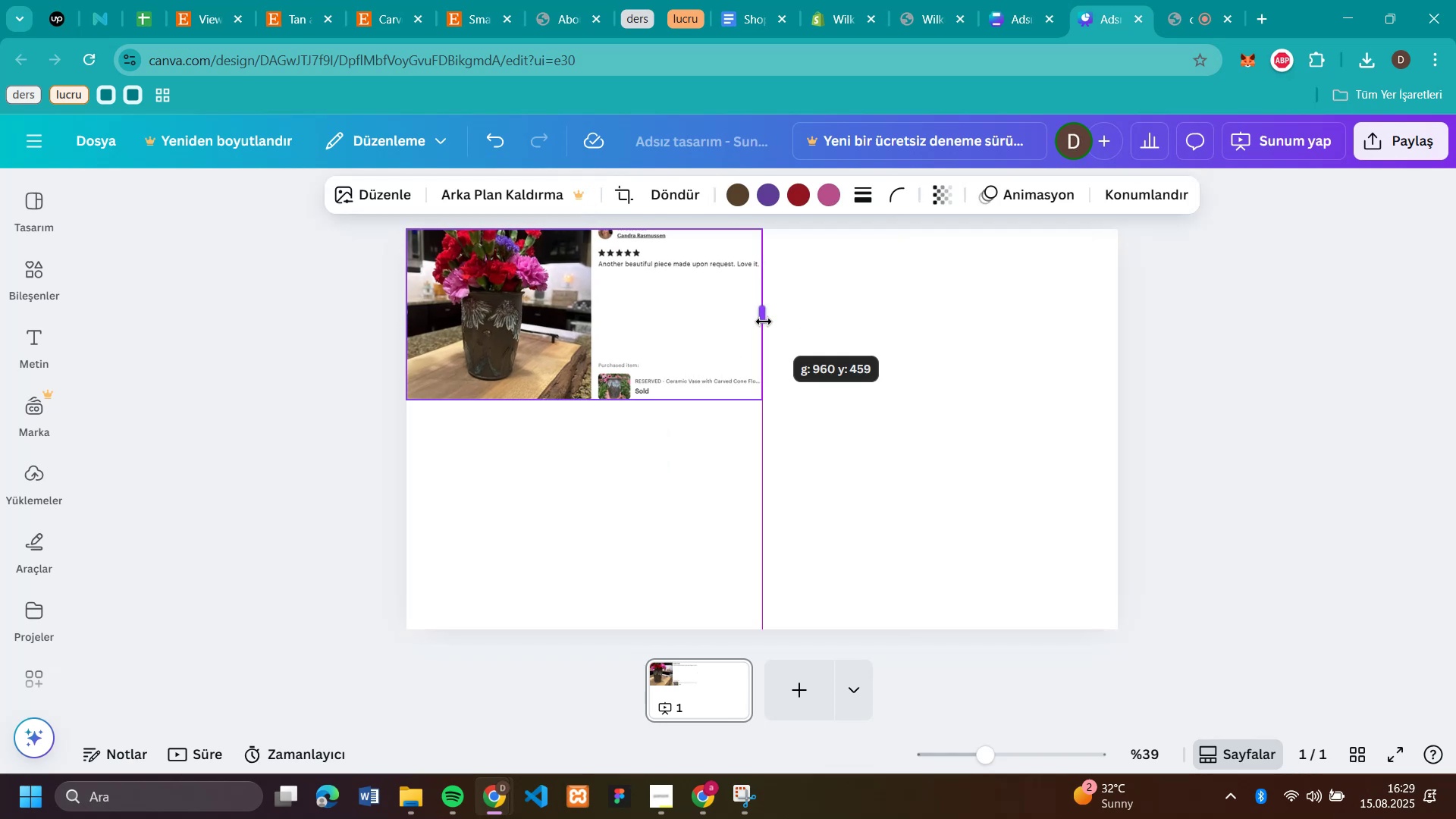 
left_click([489, 794])
 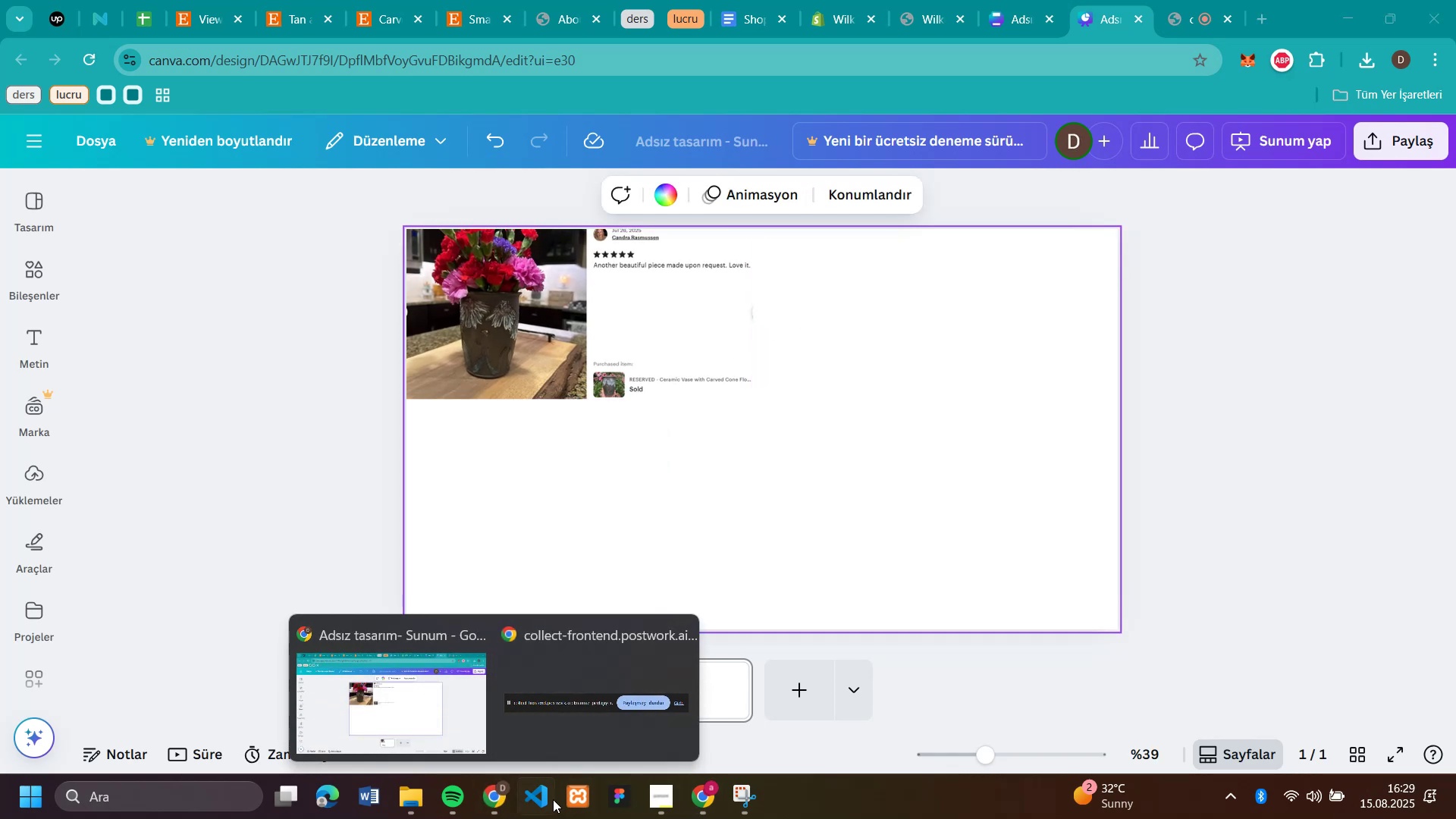 
left_click([410, 796])
 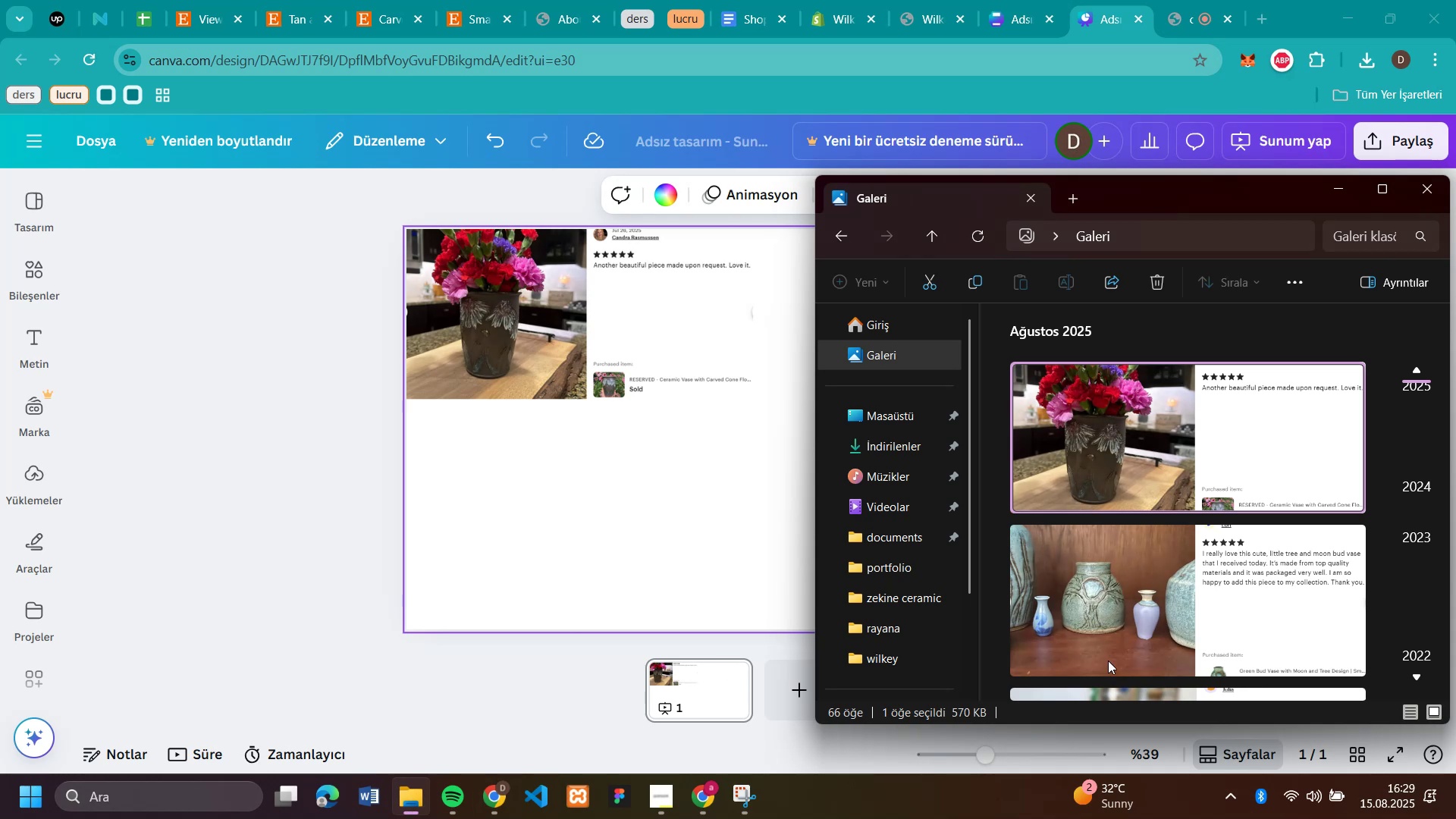 
left_click_drag(start_coordinate=[1109, 616], to_coordinate=[519, 524])
 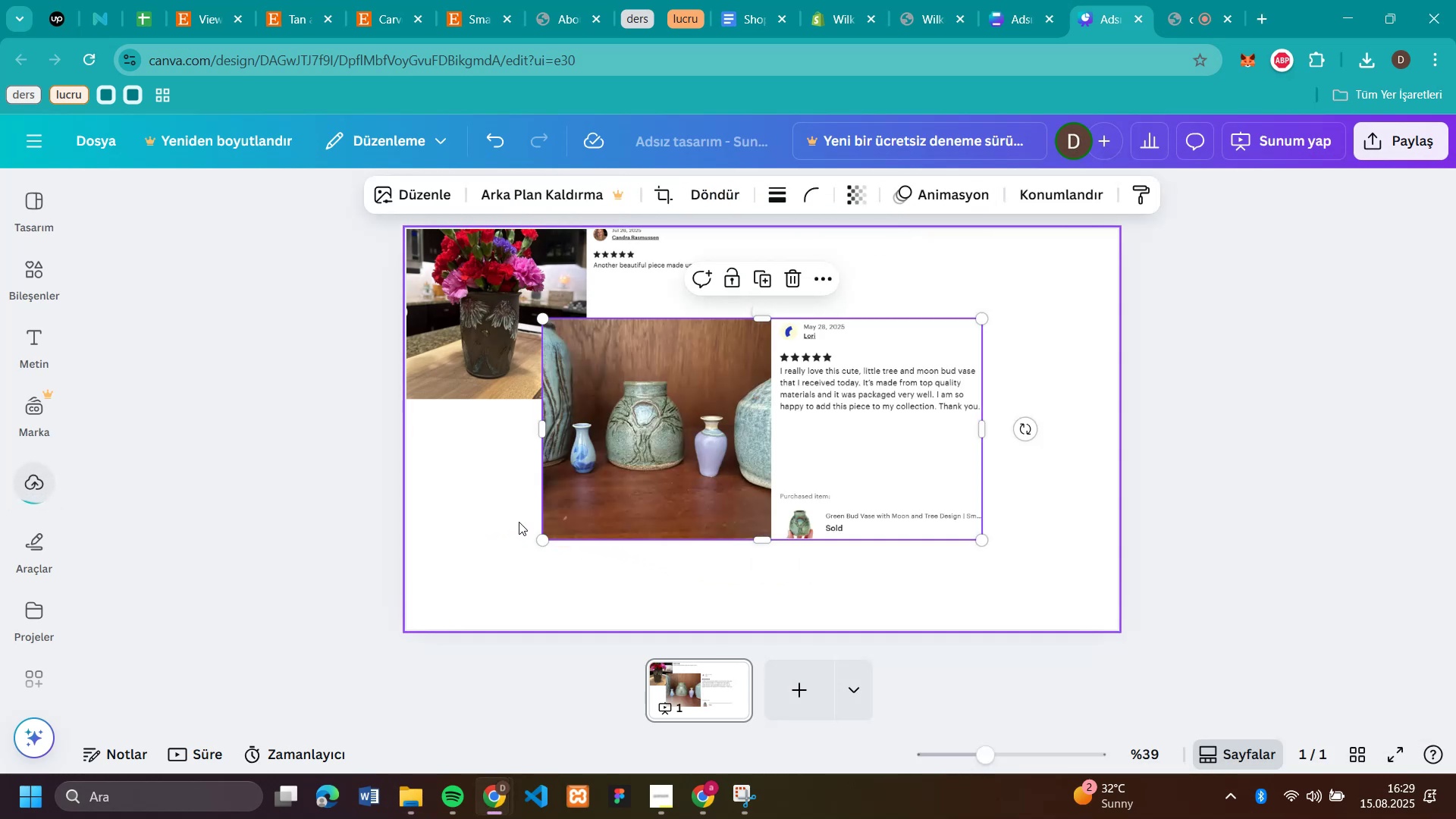 
left_click_drag(start_coordinate=[830, 457], to_coordinate=[700, 532])
 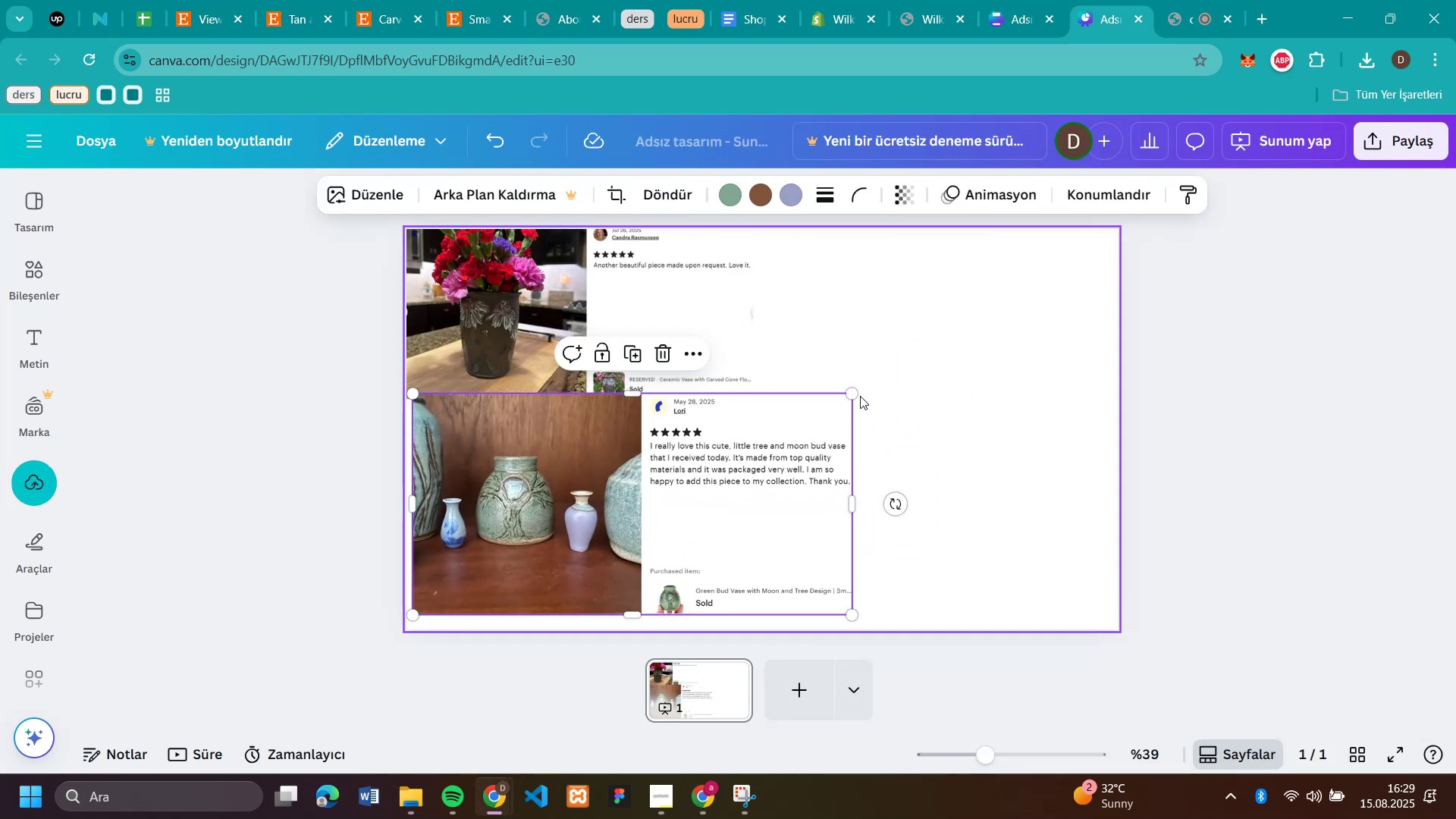 
left_click_drag(start_coordinate=[857, 394], to_coordinate=[797, 422])
 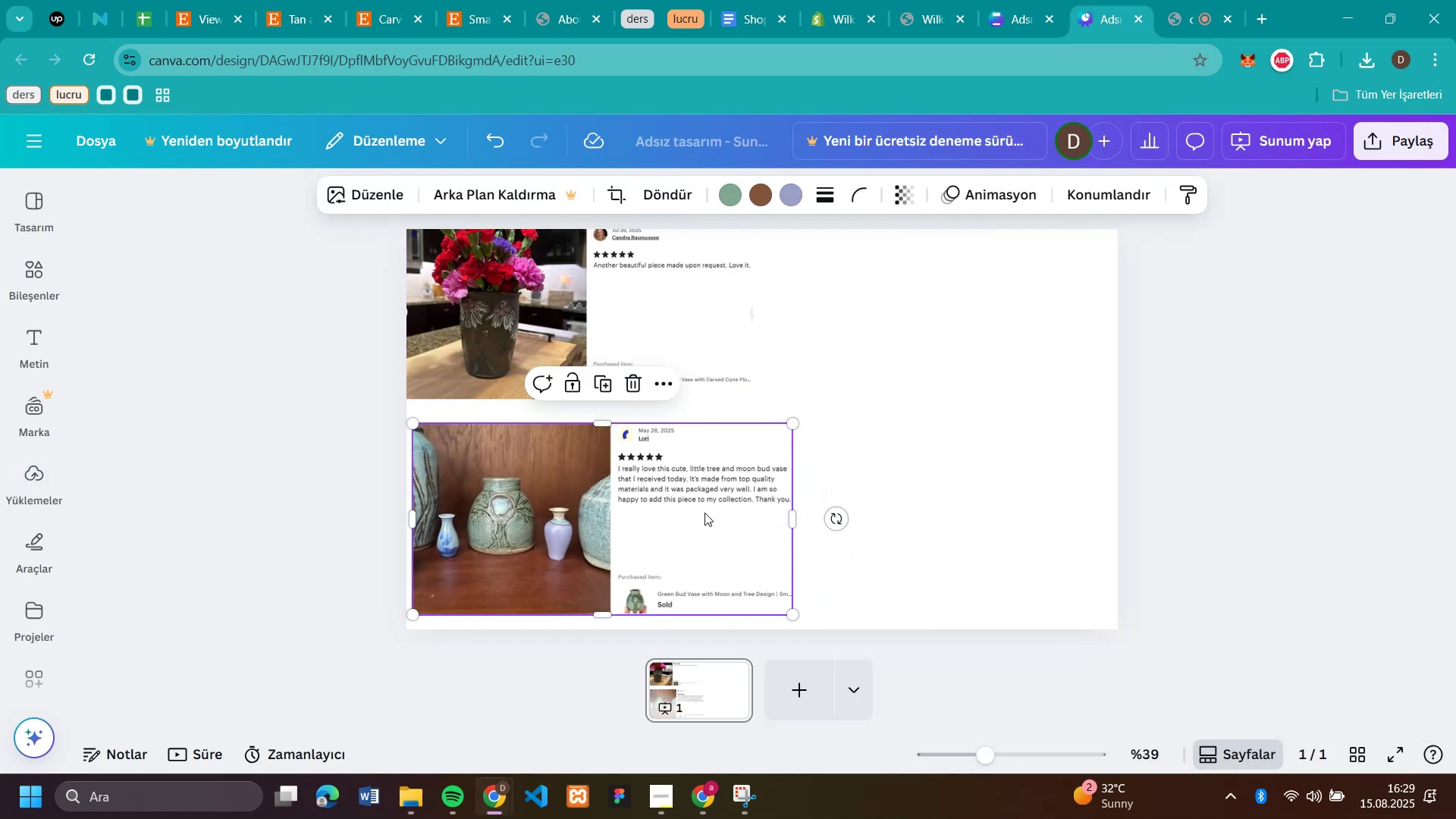 
left_click_drag(start_coordinate=[699, 514], to_coordinate=[689, 485])
 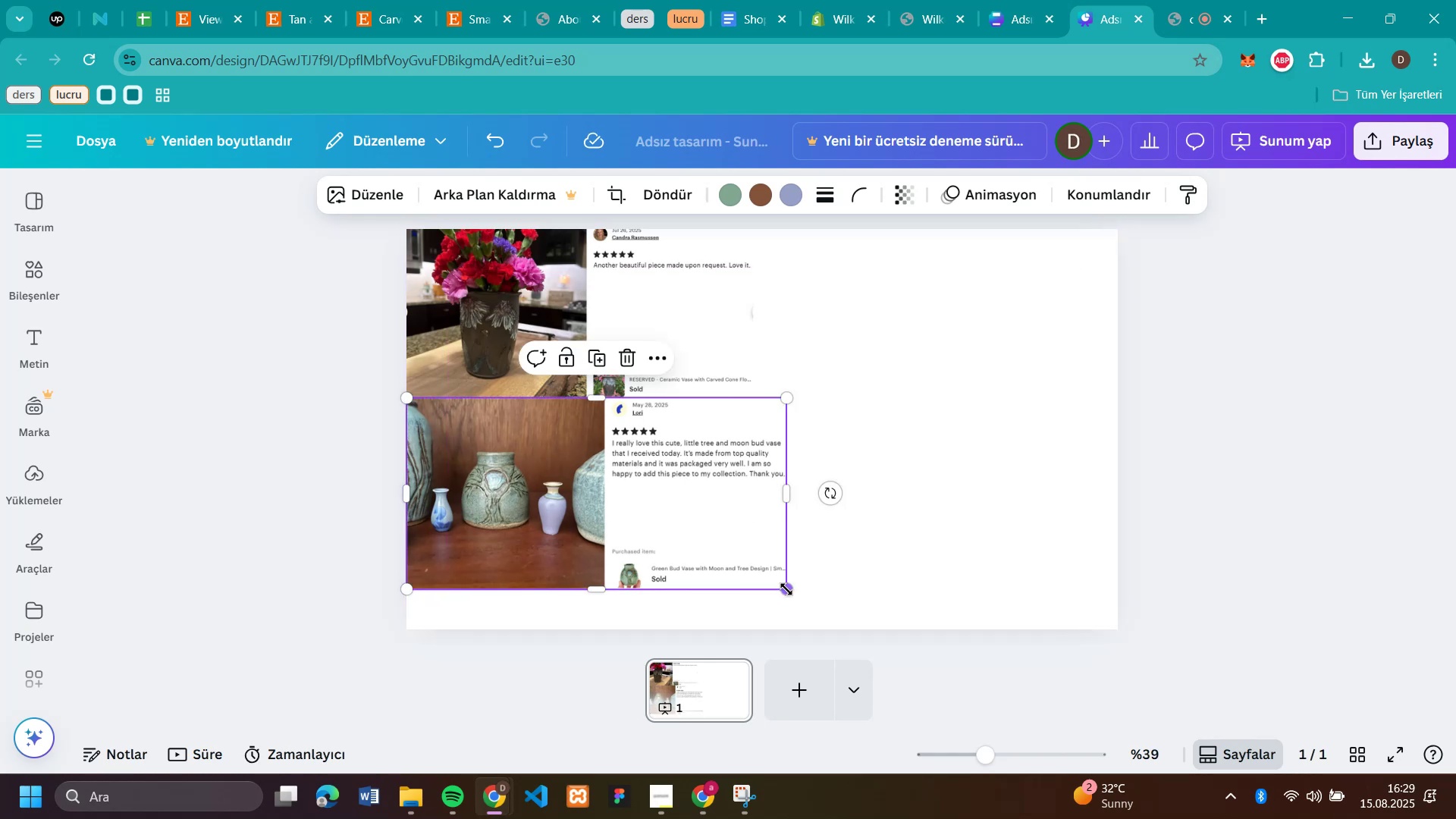 
left_click_drag(start_coordinate=[789, 588], to_coordinate=[768, 570])
 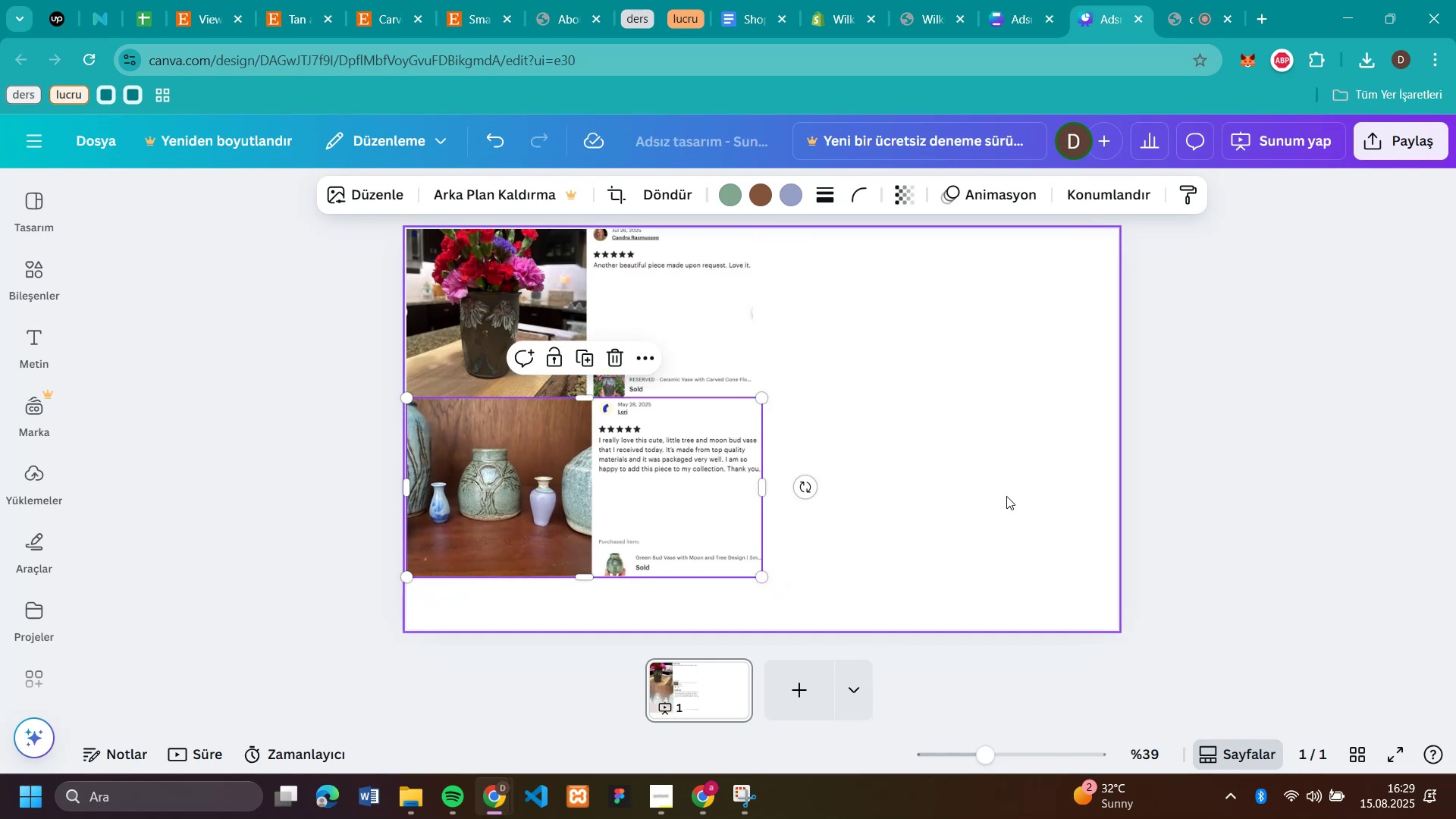 
left_click([1005, 488])
 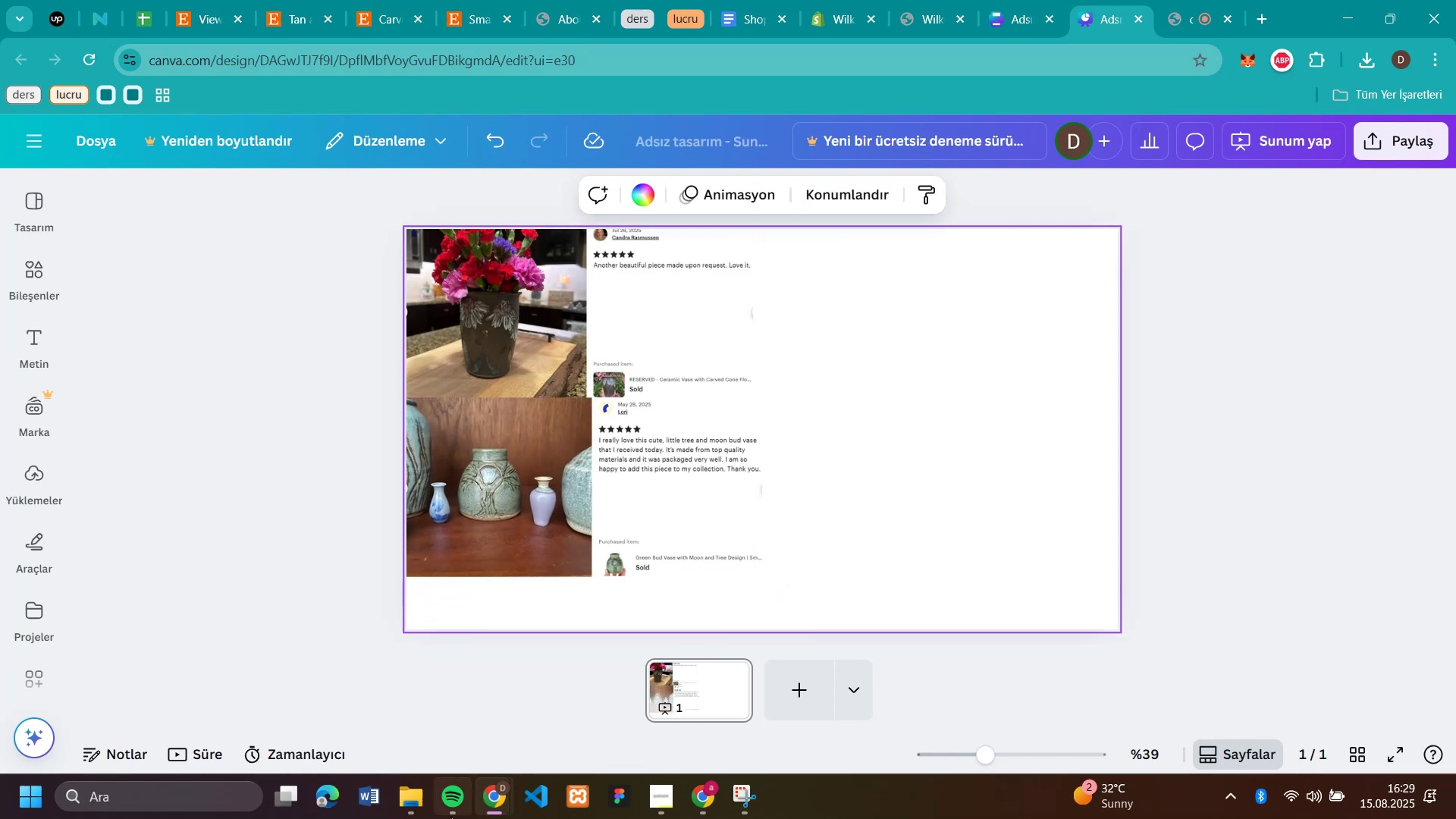 
mouse_move([413, 780])
 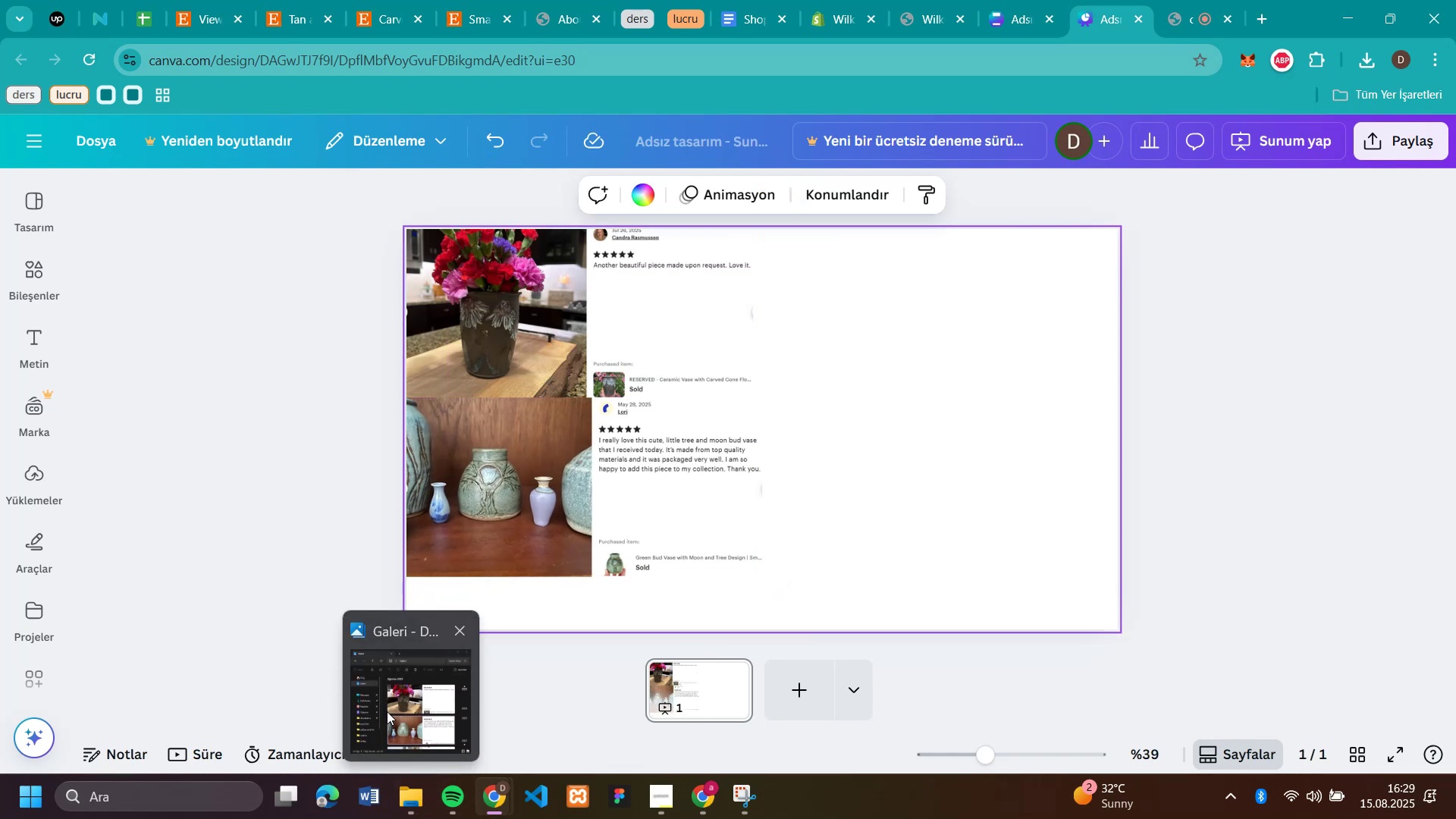 
left_click([387, 711])
 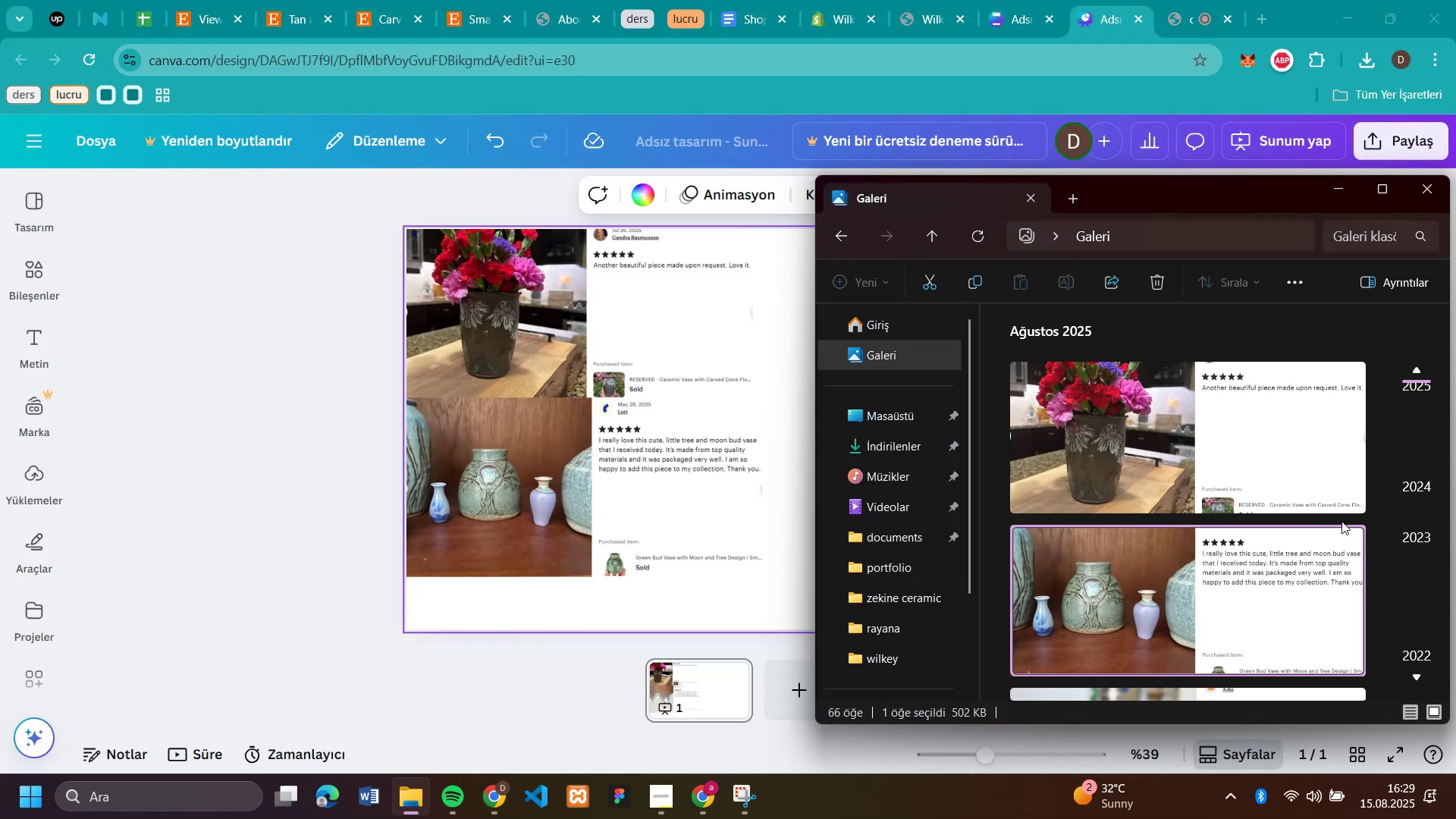 
scroll: coordinate [1311, 541], scroll_direction: down, amount: 2.0
 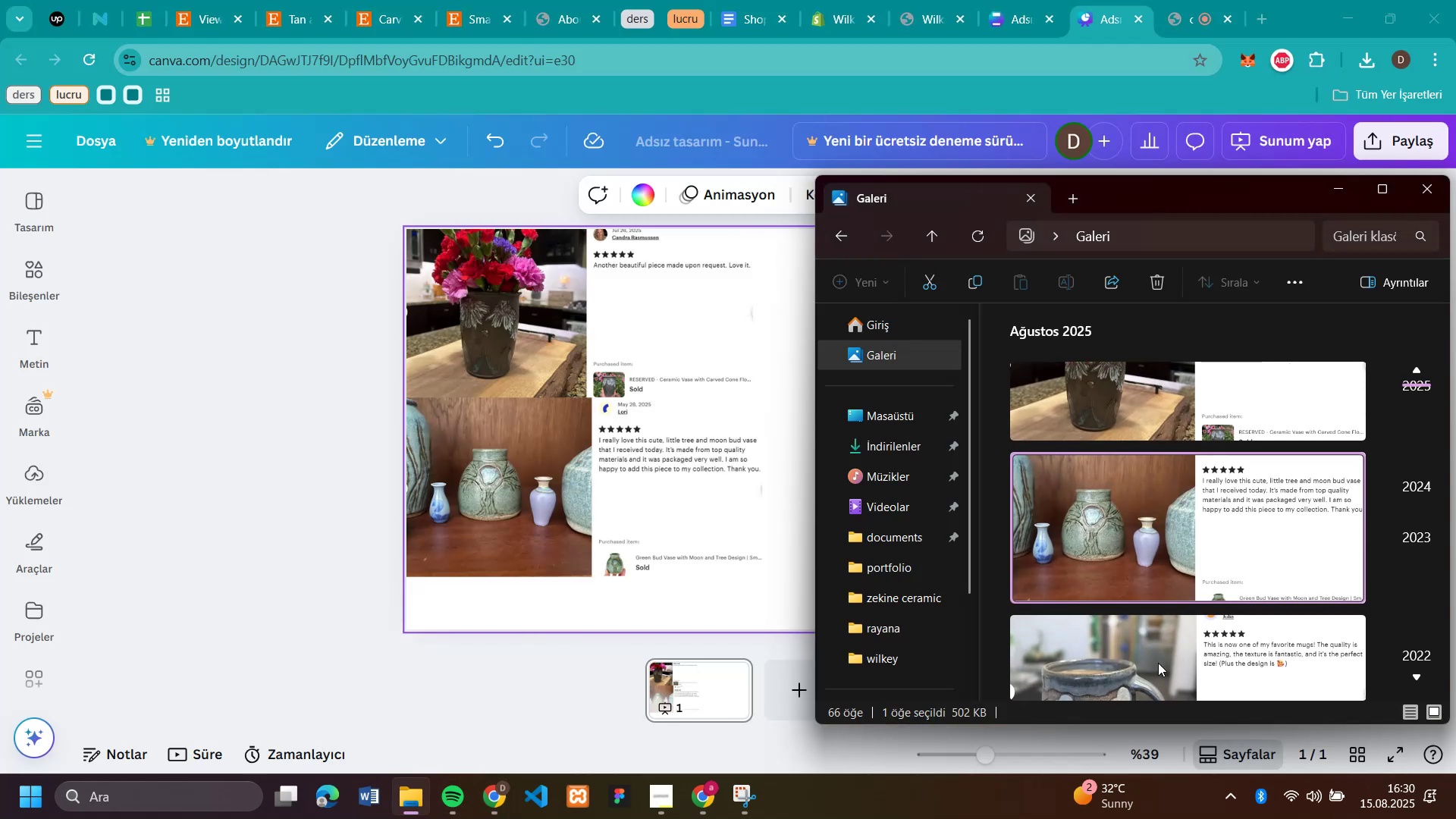 
left_click_drag(start_coordinate=[1153, 672], to_coordinate=[793, 402])
 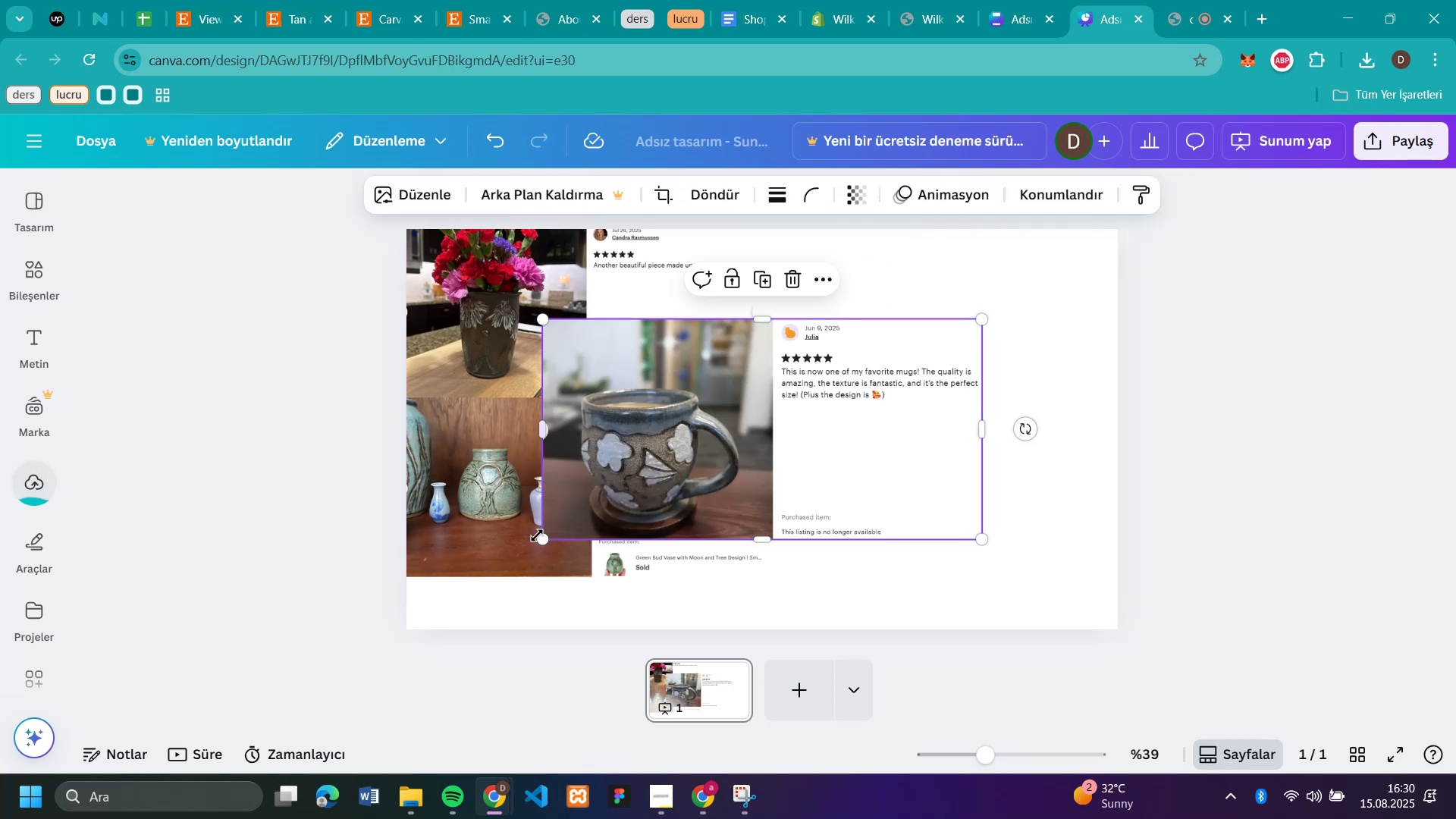 
left_click_drag(start_coordinate=[542, 538], to_coordinate=[652, 482])
 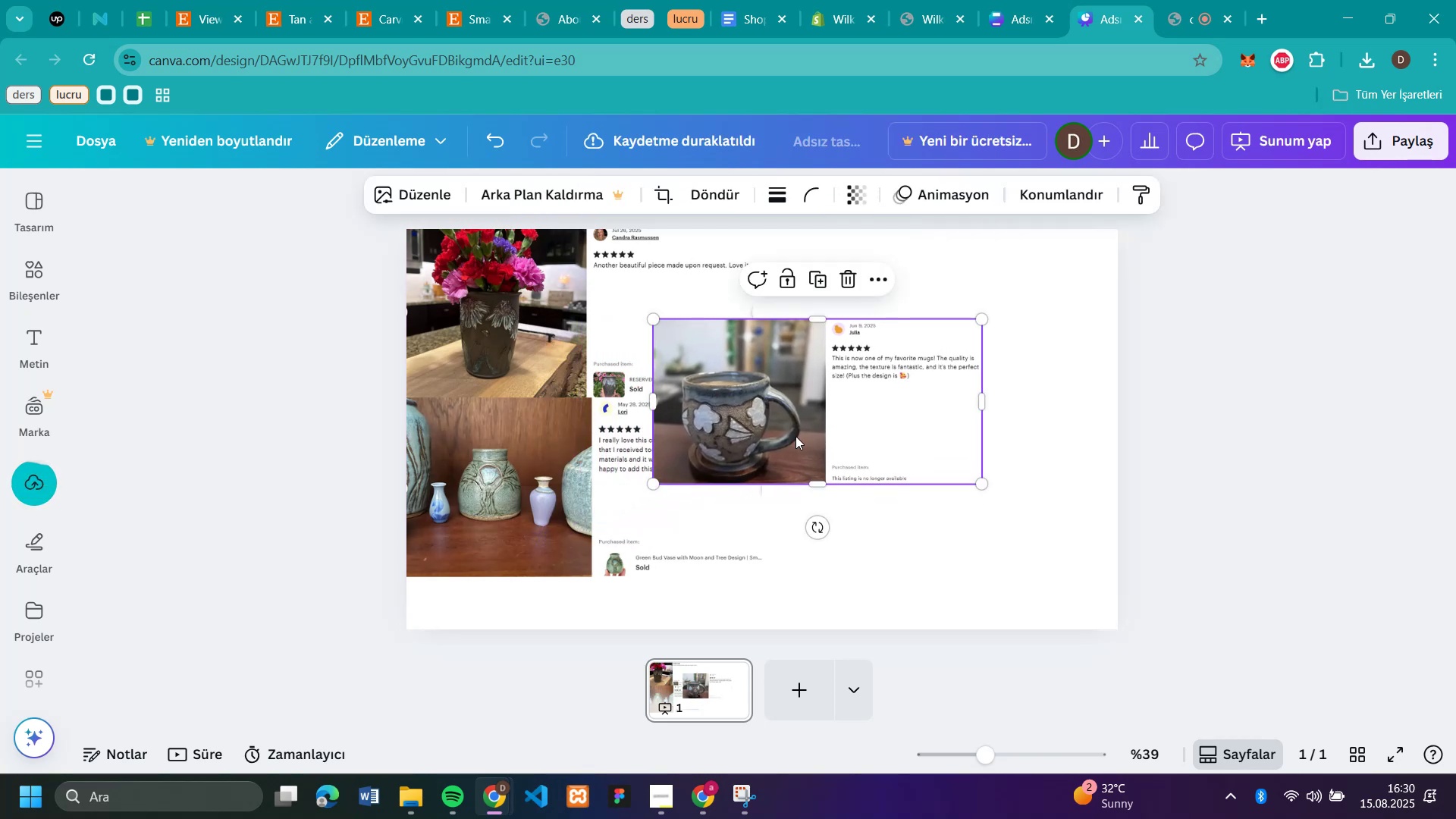 
left_click_drag(start_coordinate=[802, 432], to_coordinate=[914, 343])
 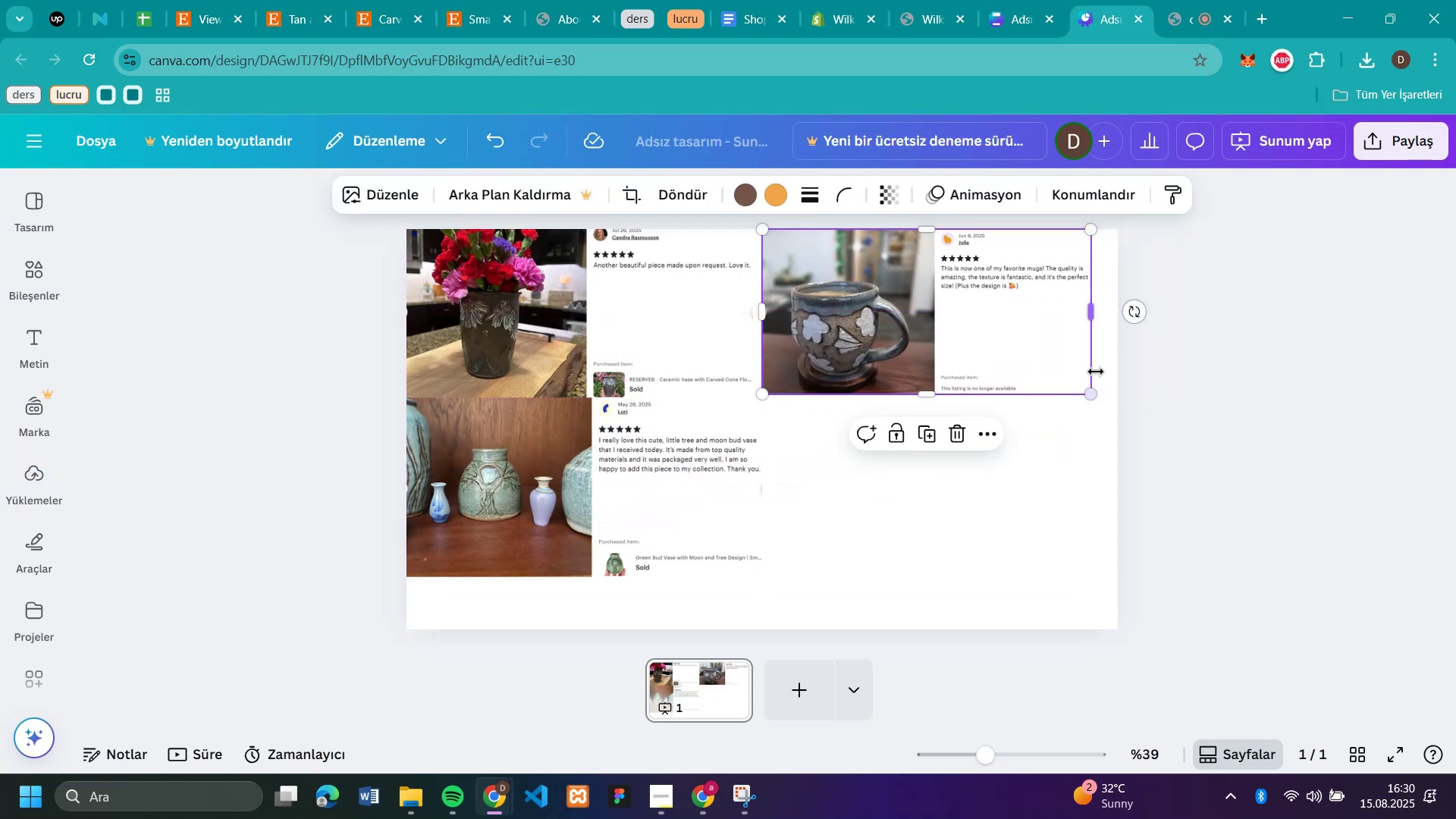 
left_click([1025, 544])
 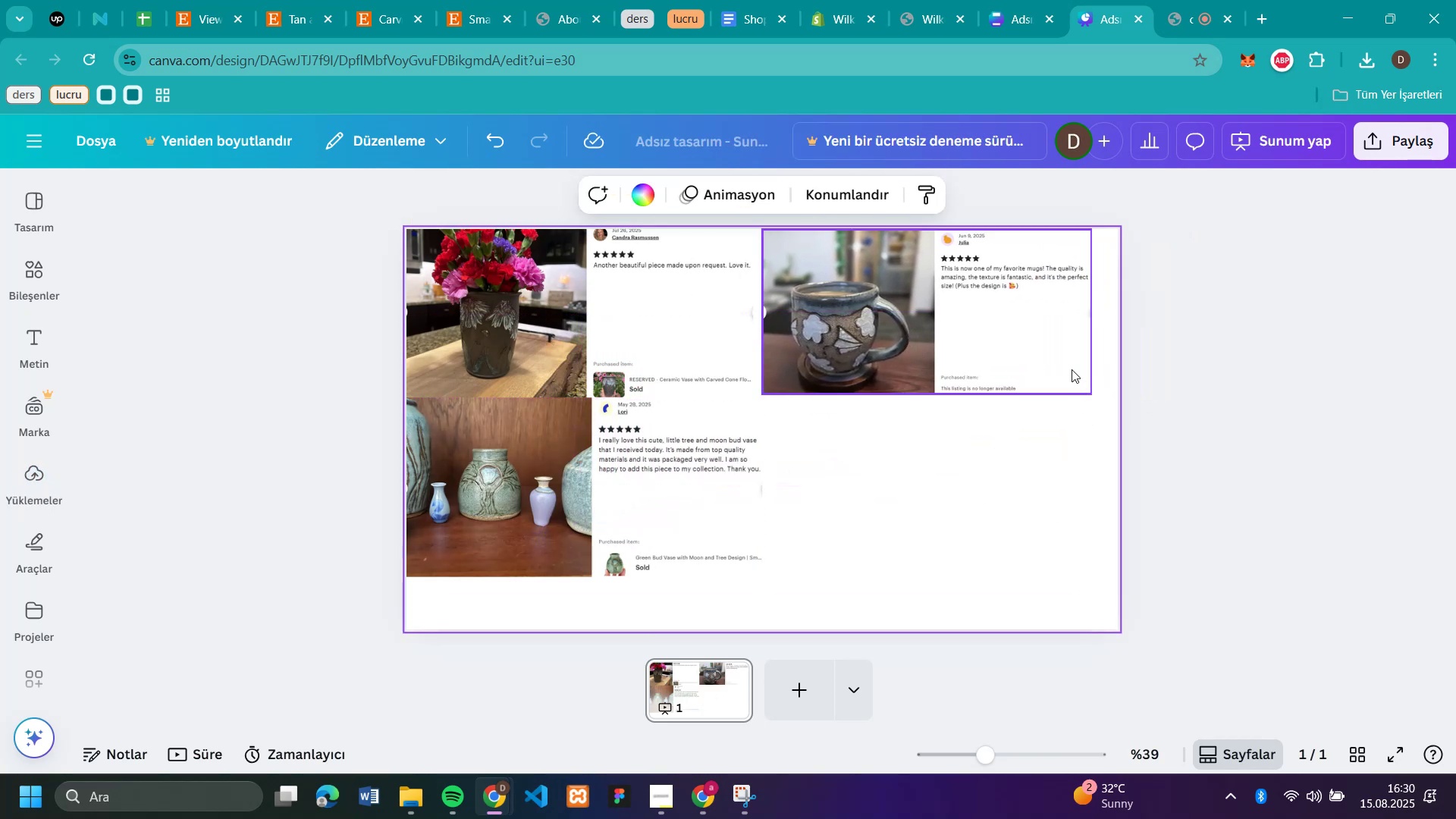 
left_click_drag(start_coordinate=[1050, 353], to_coordinate=[1063, 350])
 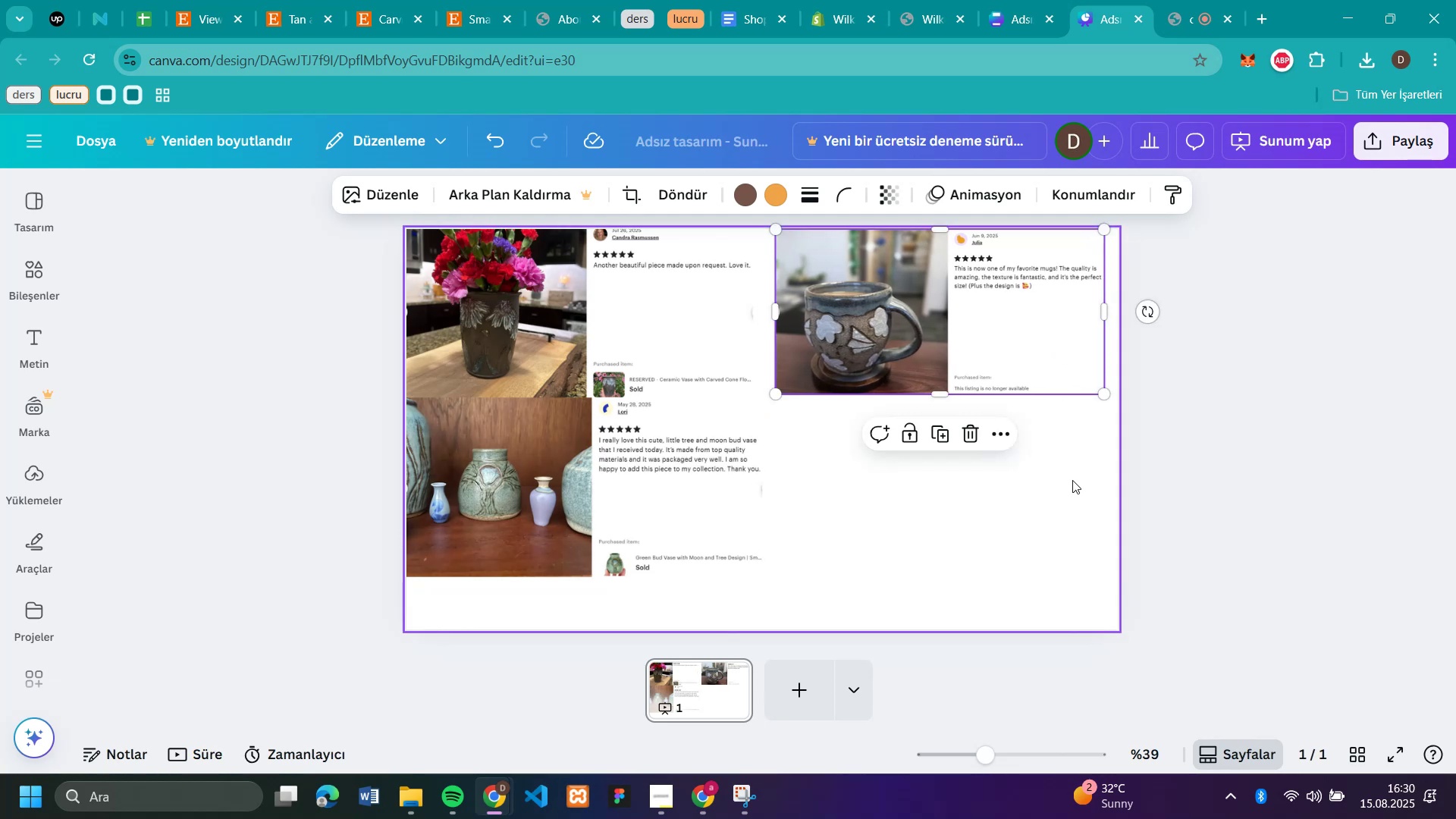 
left_click([1071, 496])
 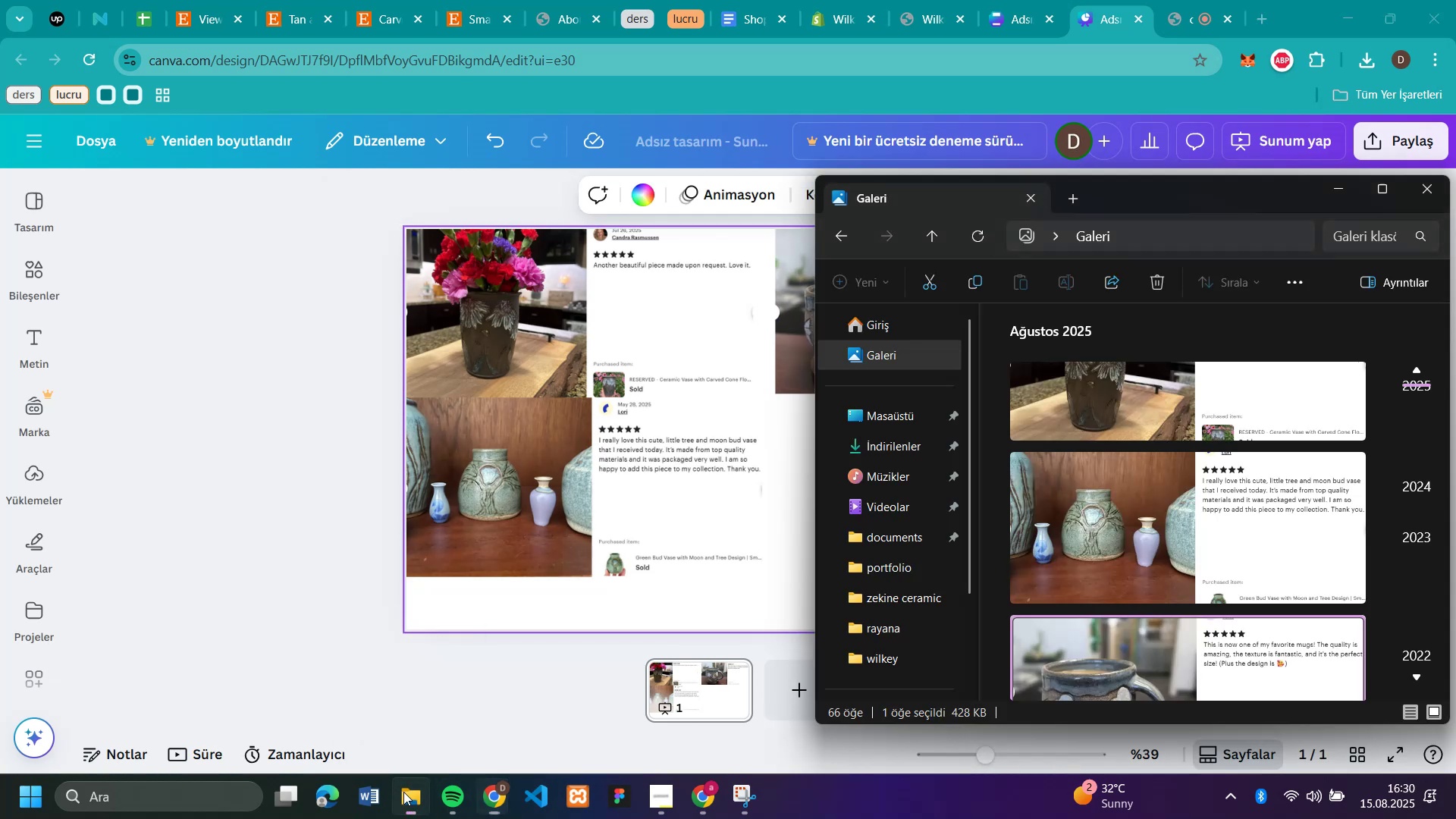 
scroll: coordinate [1199, 507], scroll_direction: down, amount: 12.0
 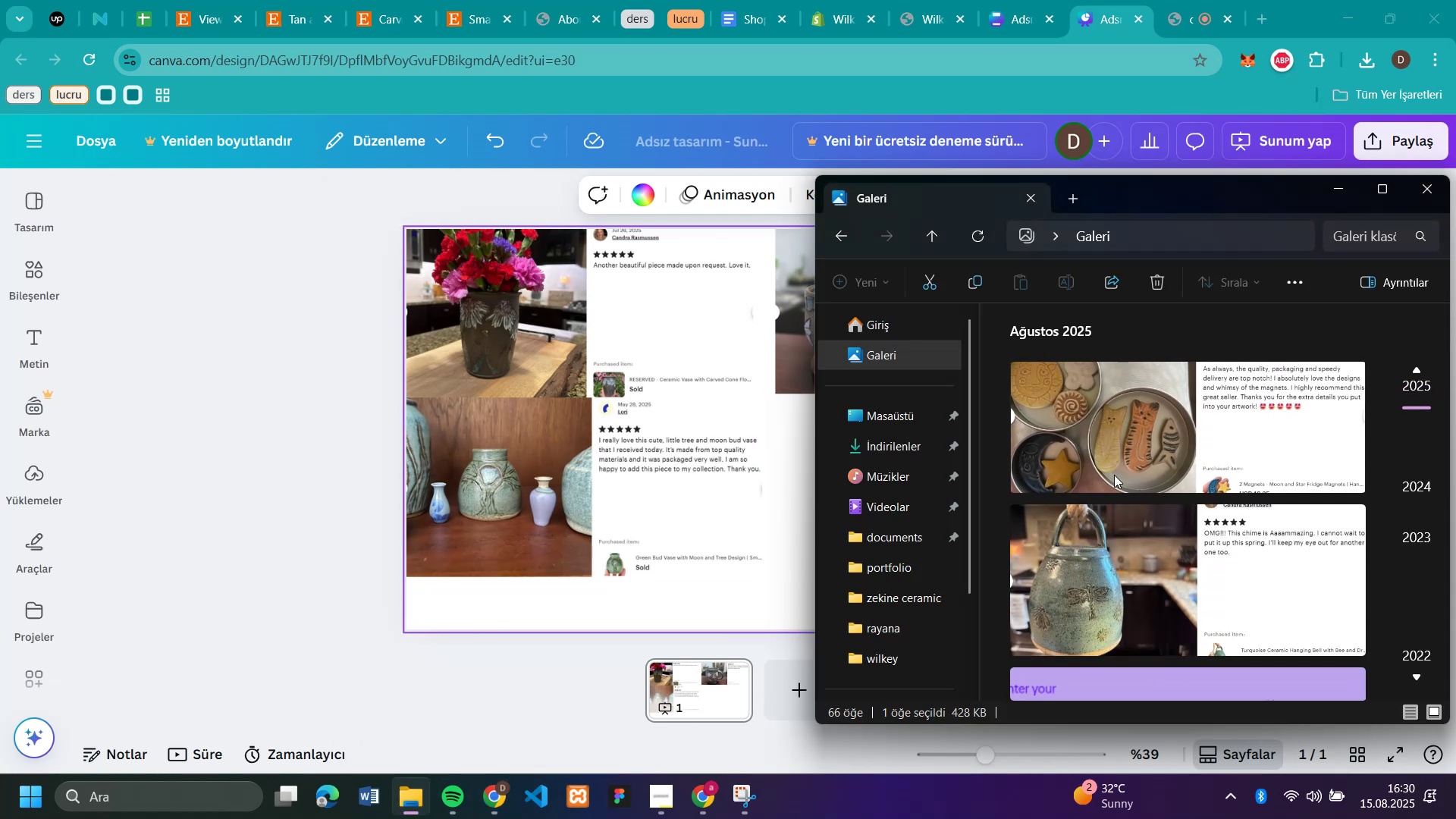 
left_click_drag(start_coordinate=[1106, 463], to_coordinate=[697, 477])
 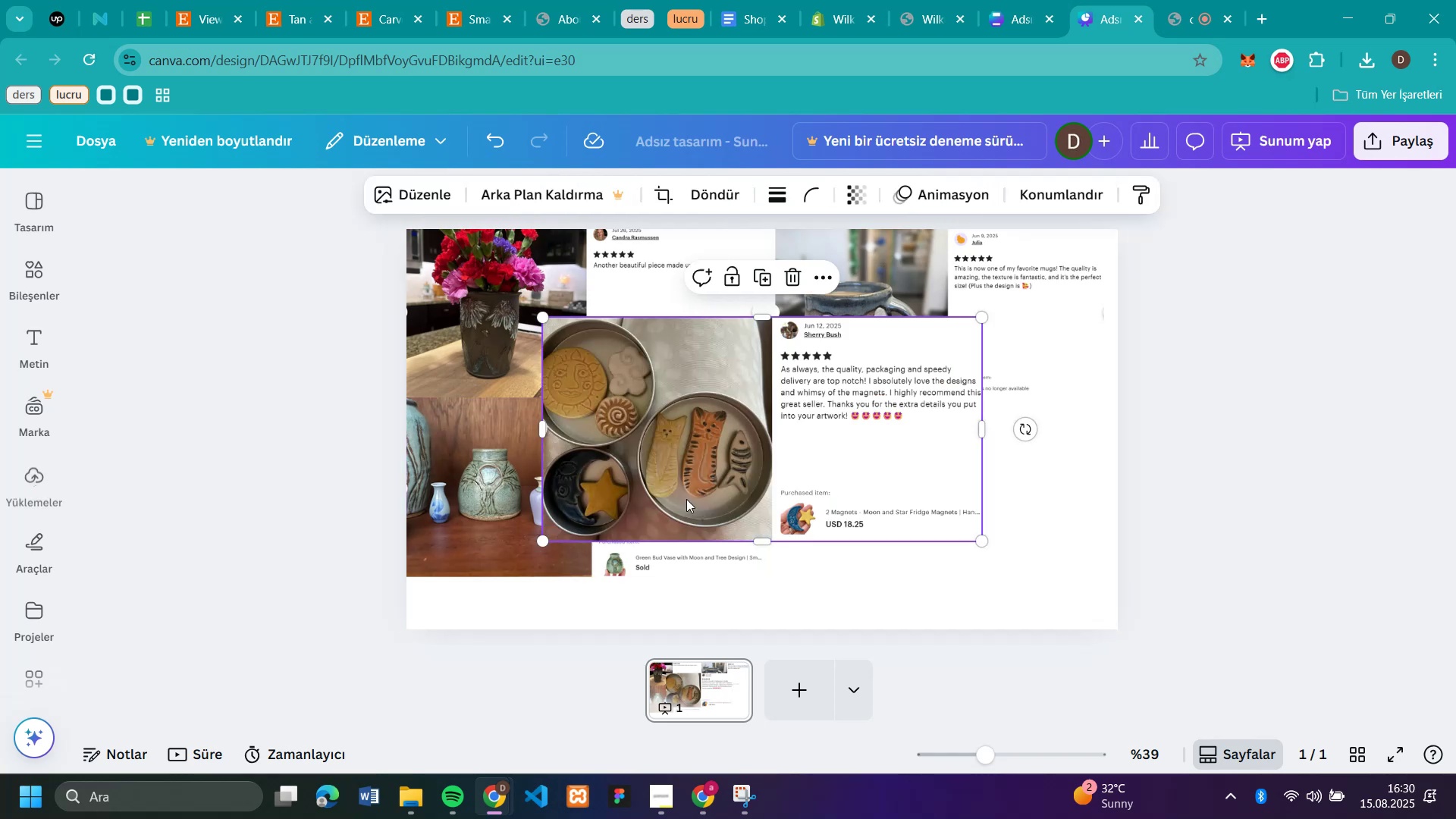 
left_click_drag(start_coordinate=[653, 466], to_coordinate=[853, 514])
 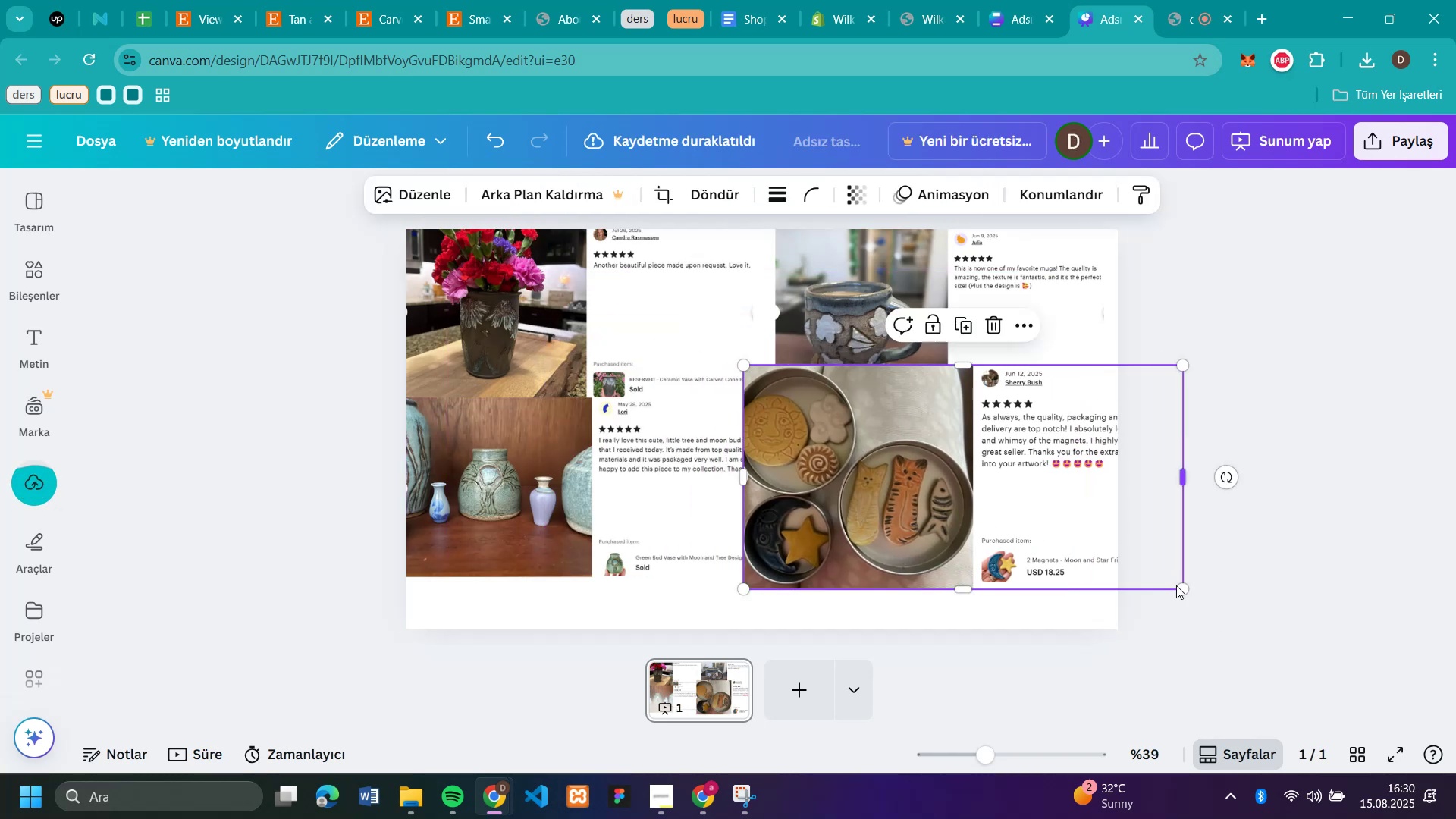 
left_click_drag(start_coordinate=[1181, 591], to_coordinate=[1088, 535])
 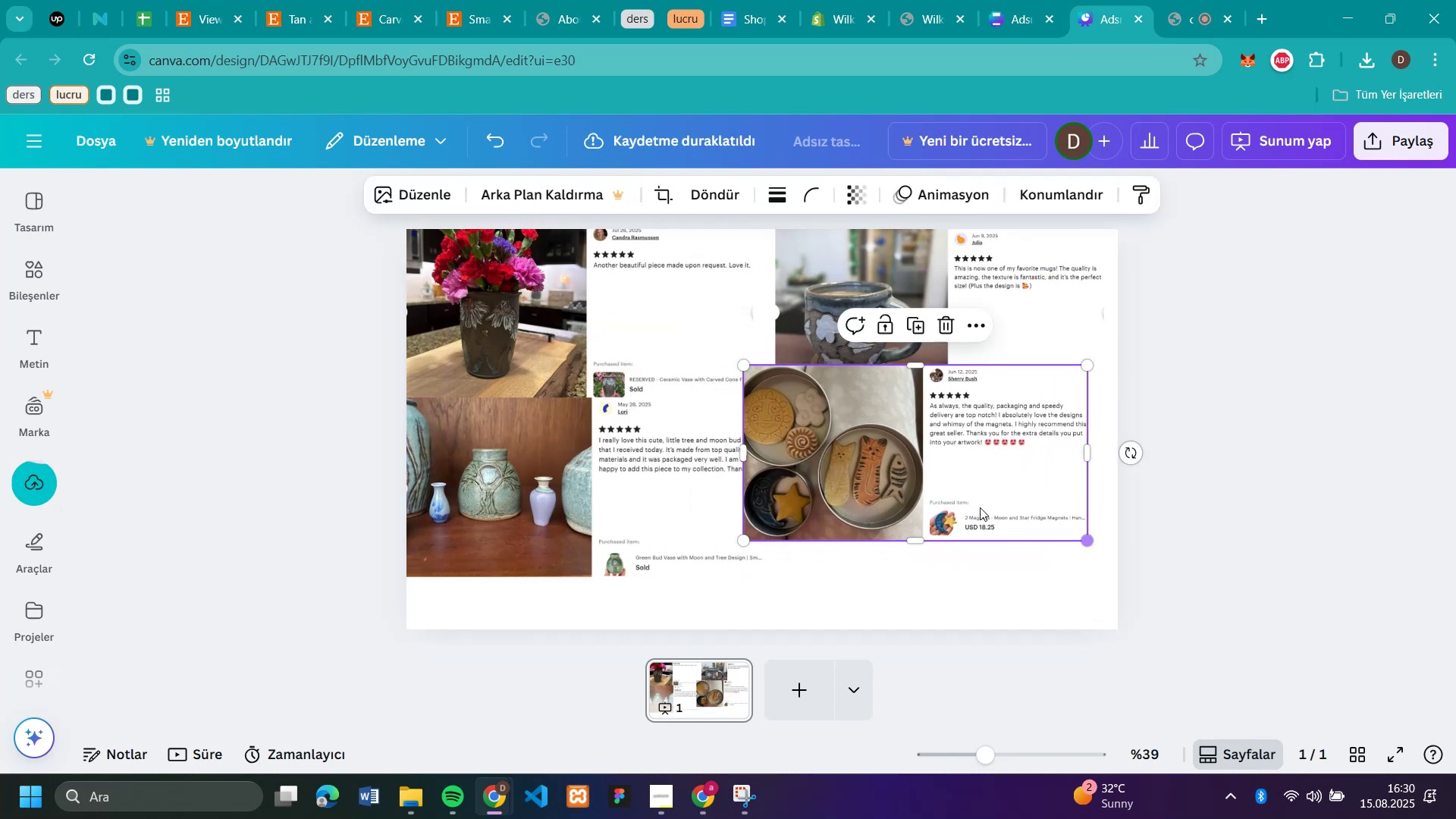 
left_click_drag(start_coordinate=[928, 482], to_coordinate=[955, 516])
 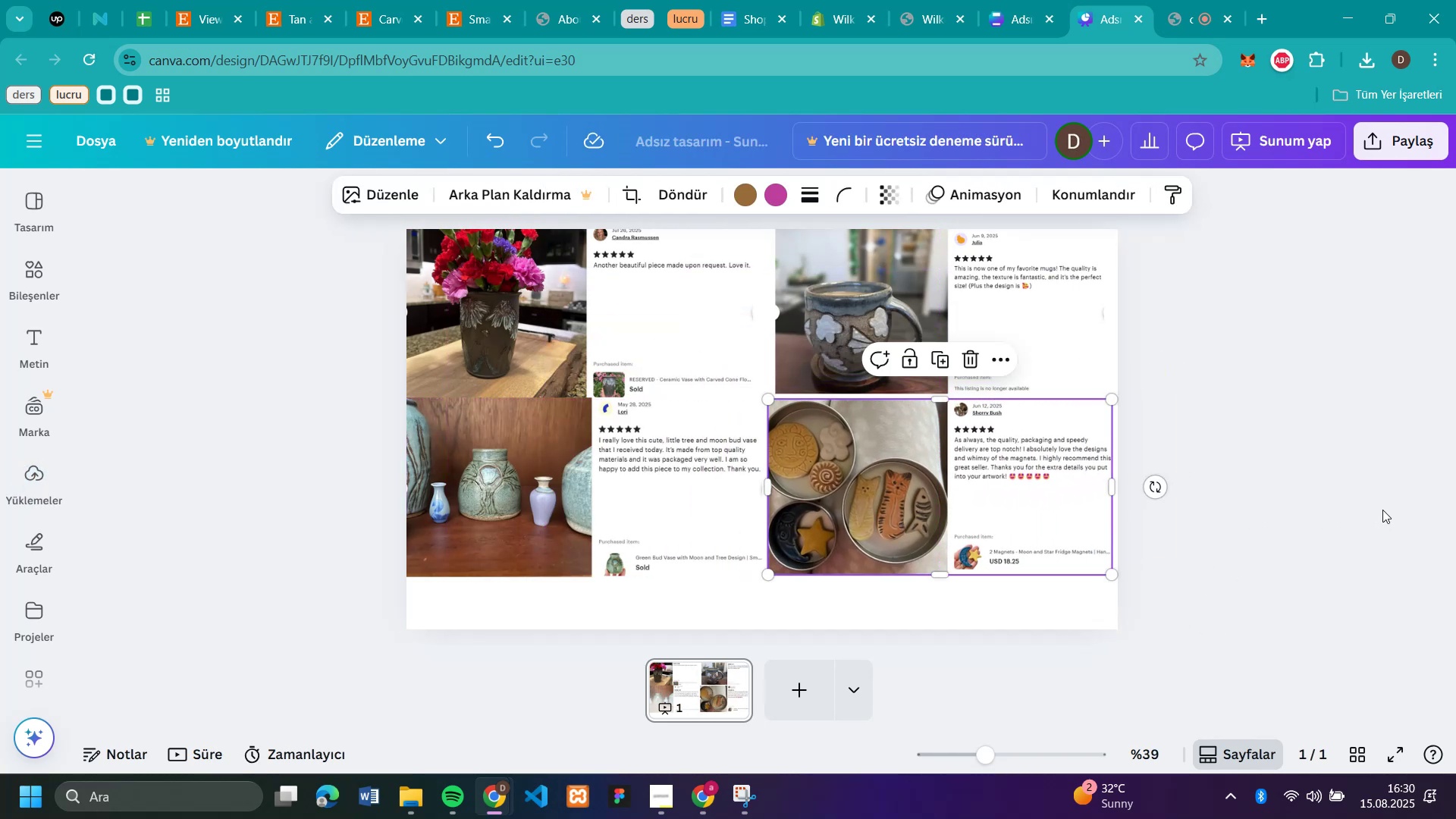 
left_click([1382, 504])
 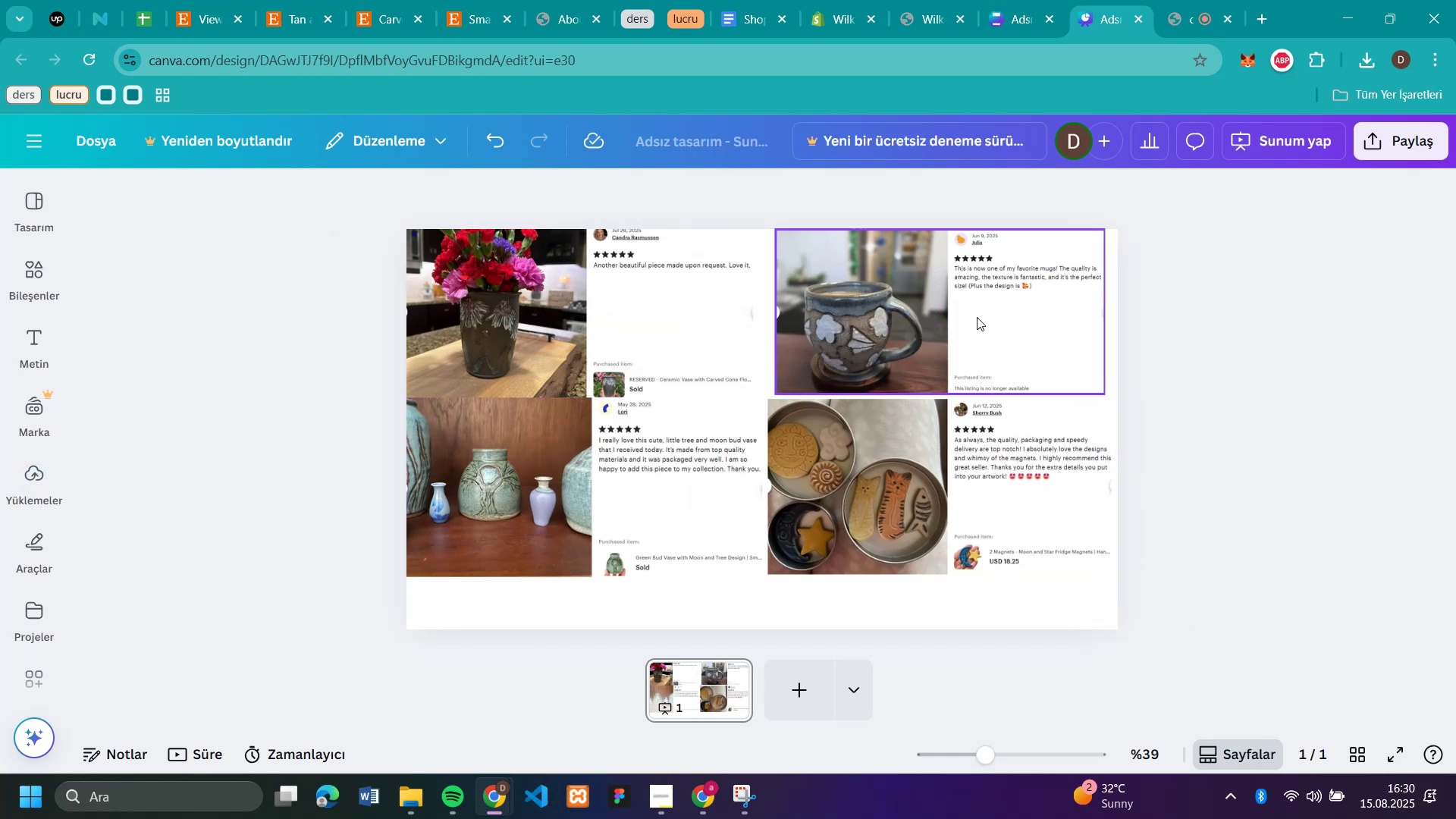 
left_click([974, 317])
 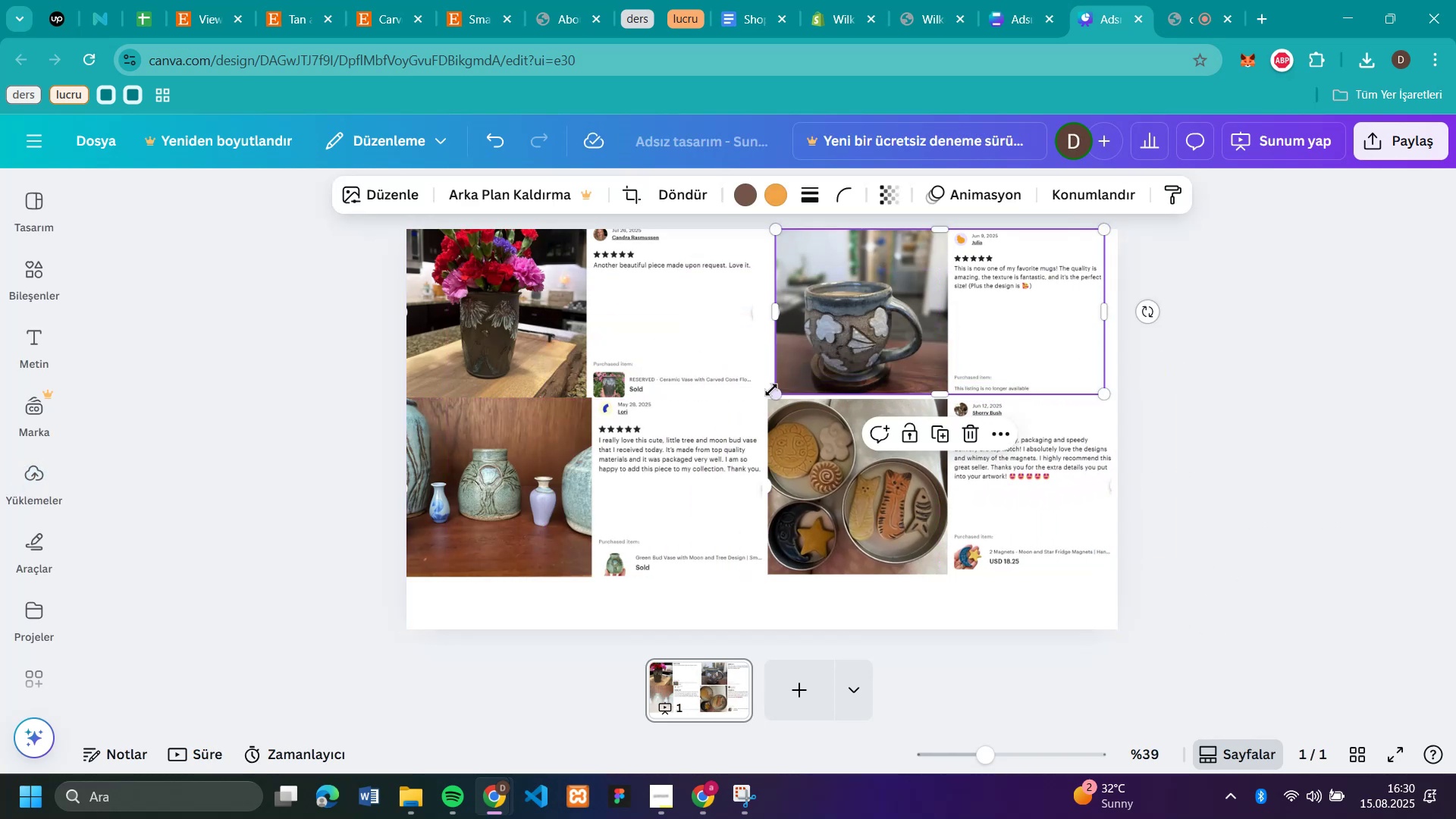 
left_click_drag(start_coordinate=[771, 390], to_coordinate=[765, 390])
 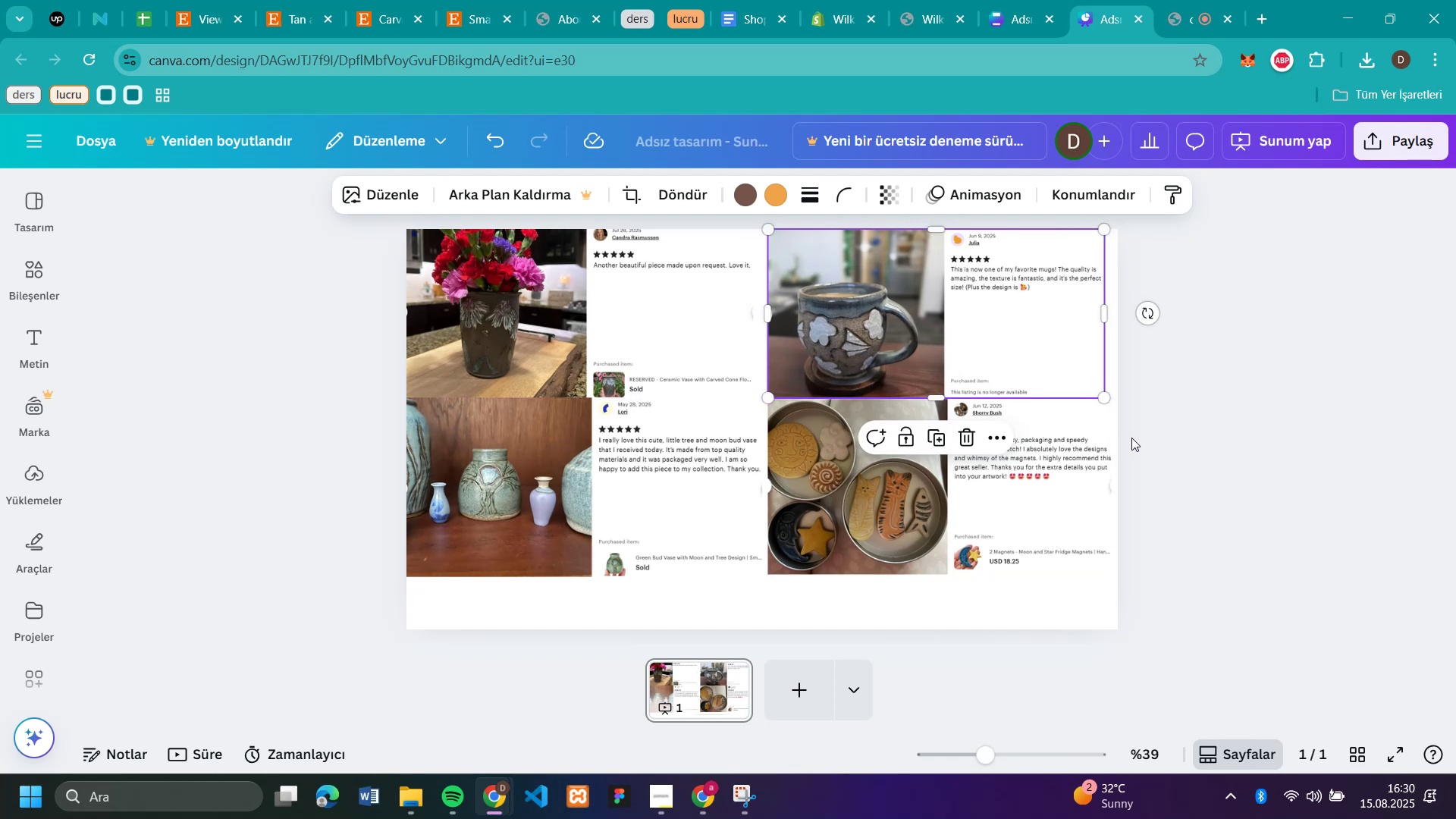 
left_click([1131, 438])
 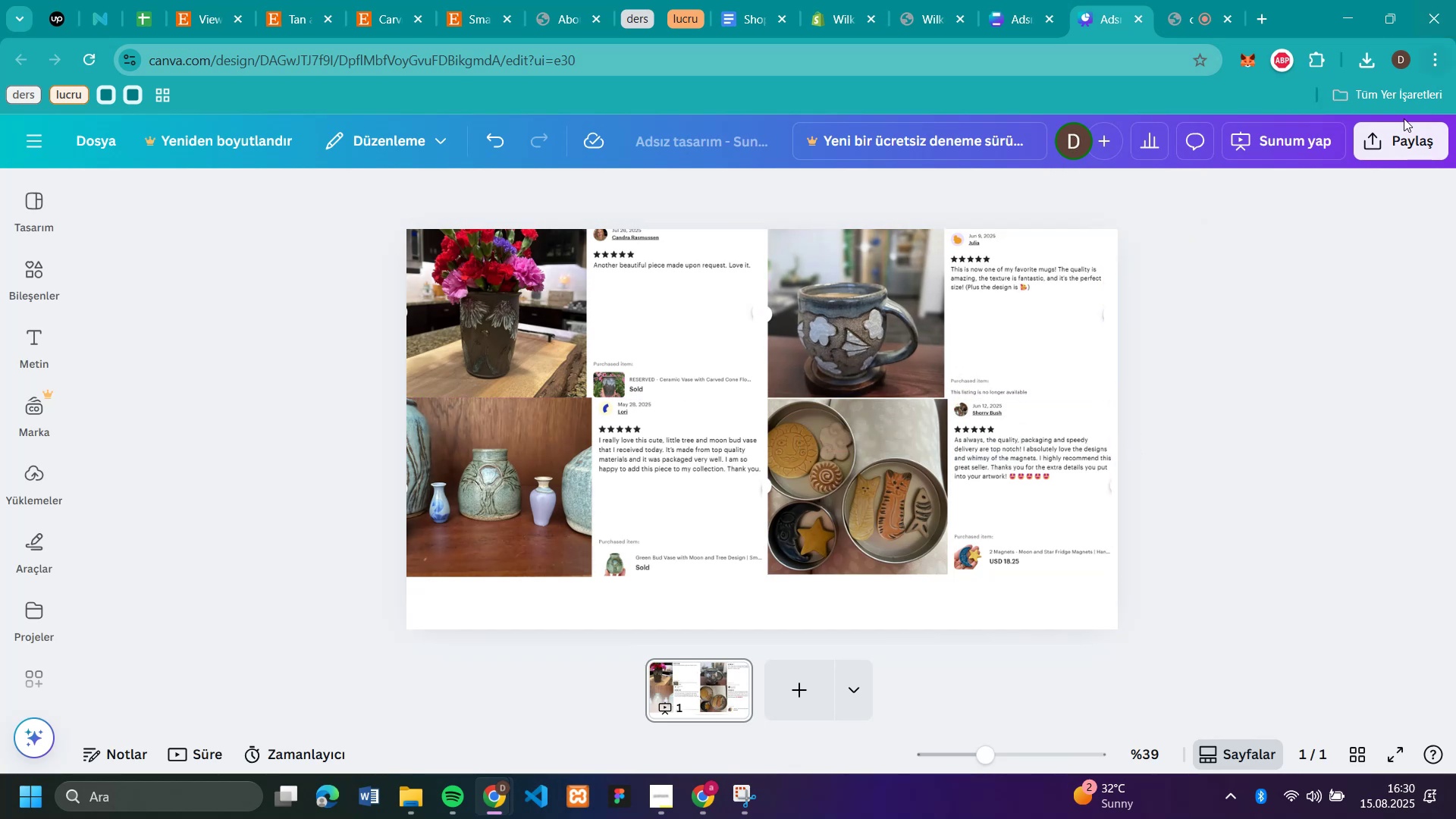 
left_click([1377, 150])
 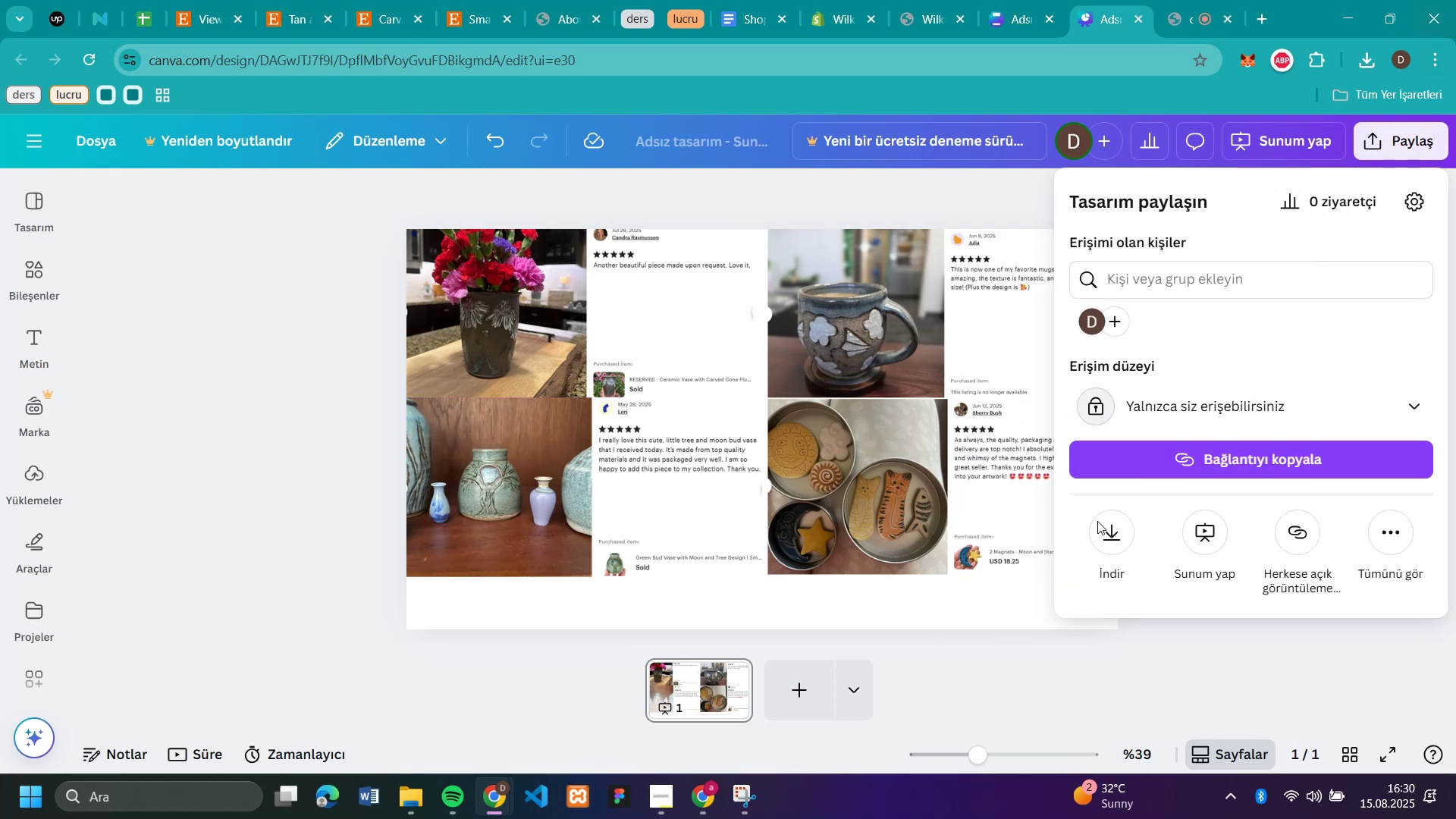 
left_click([1109, 539])
 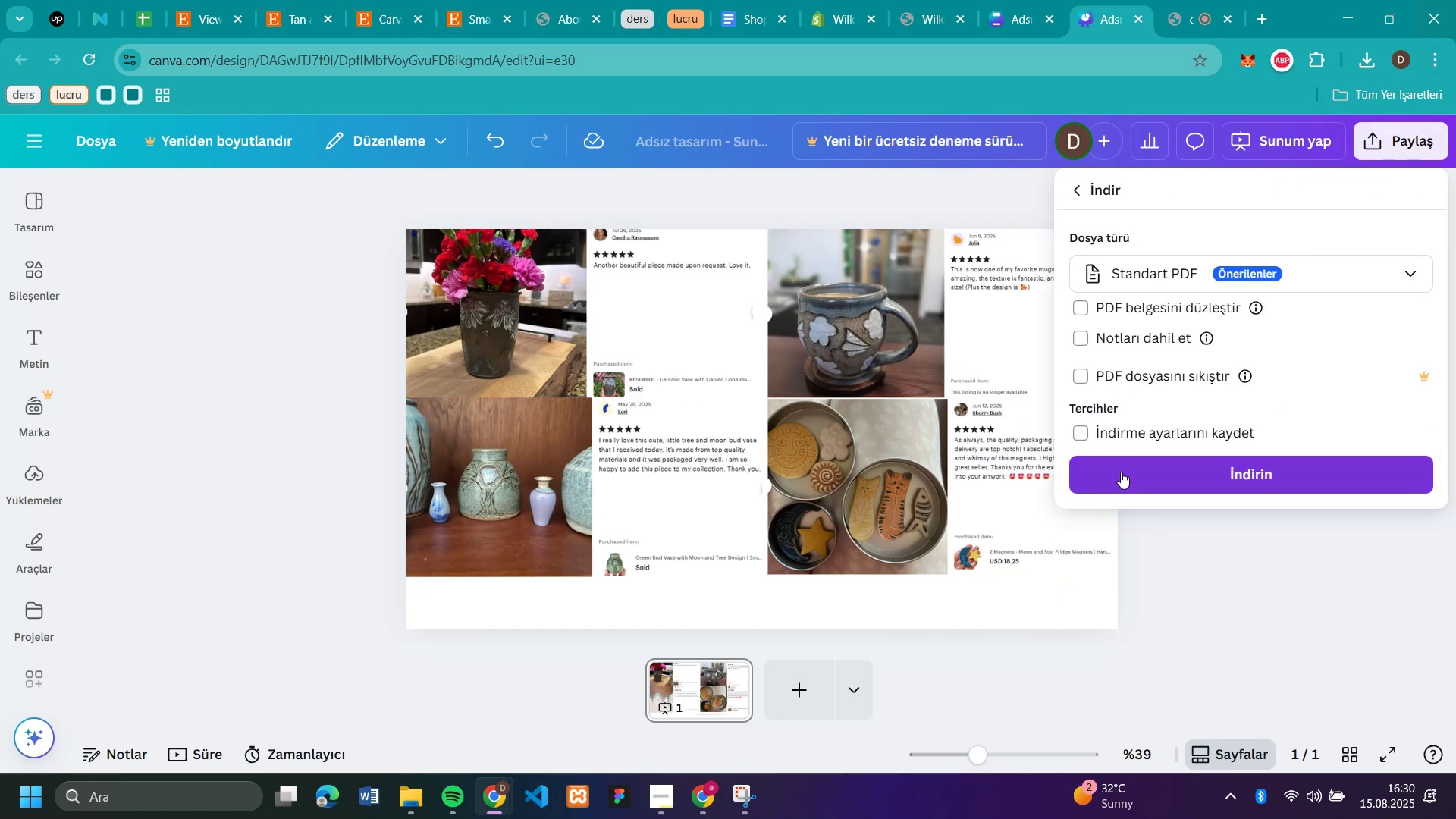 
left_click([1153, 268])
 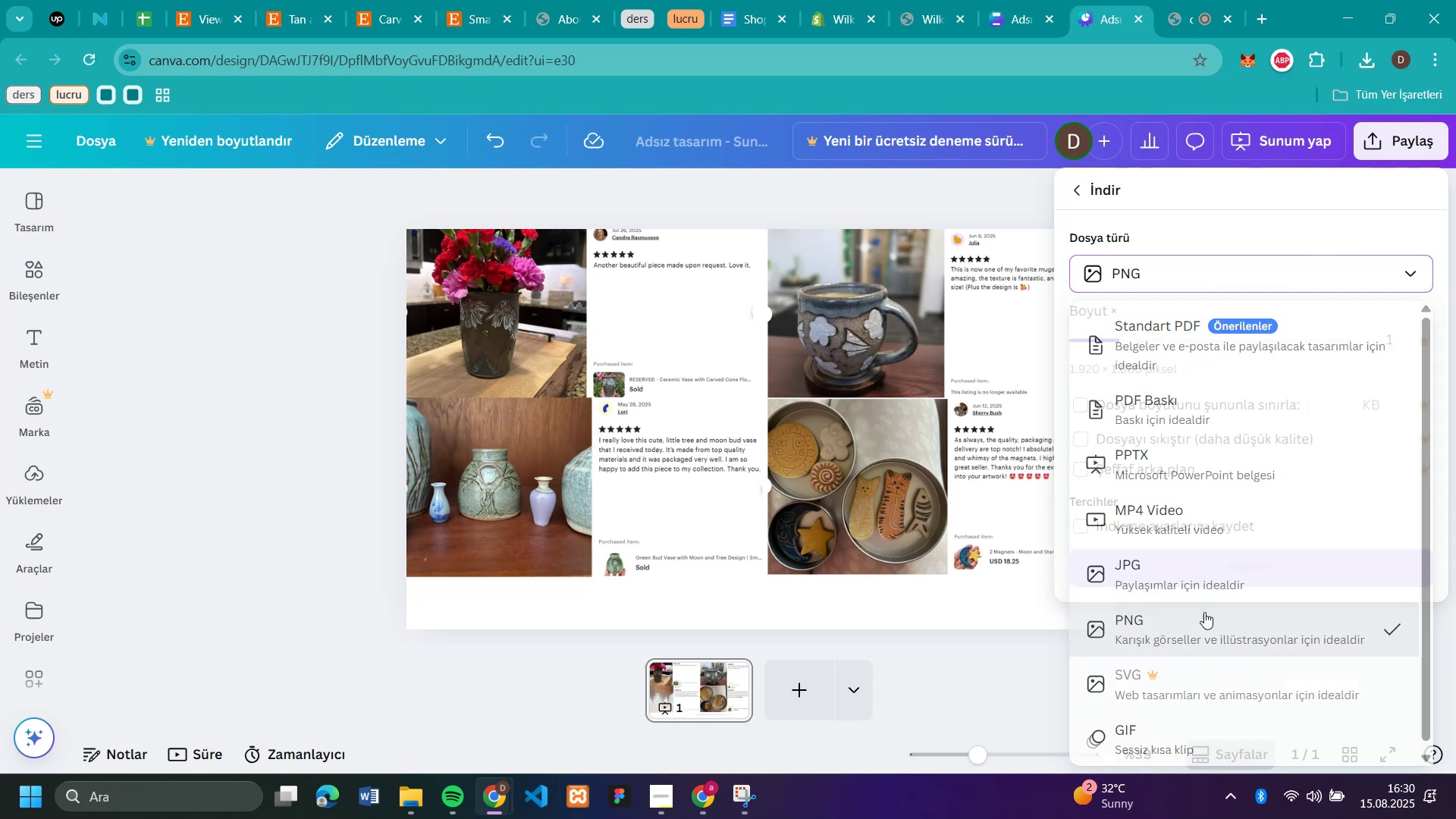 
left_click([1225, 566])
 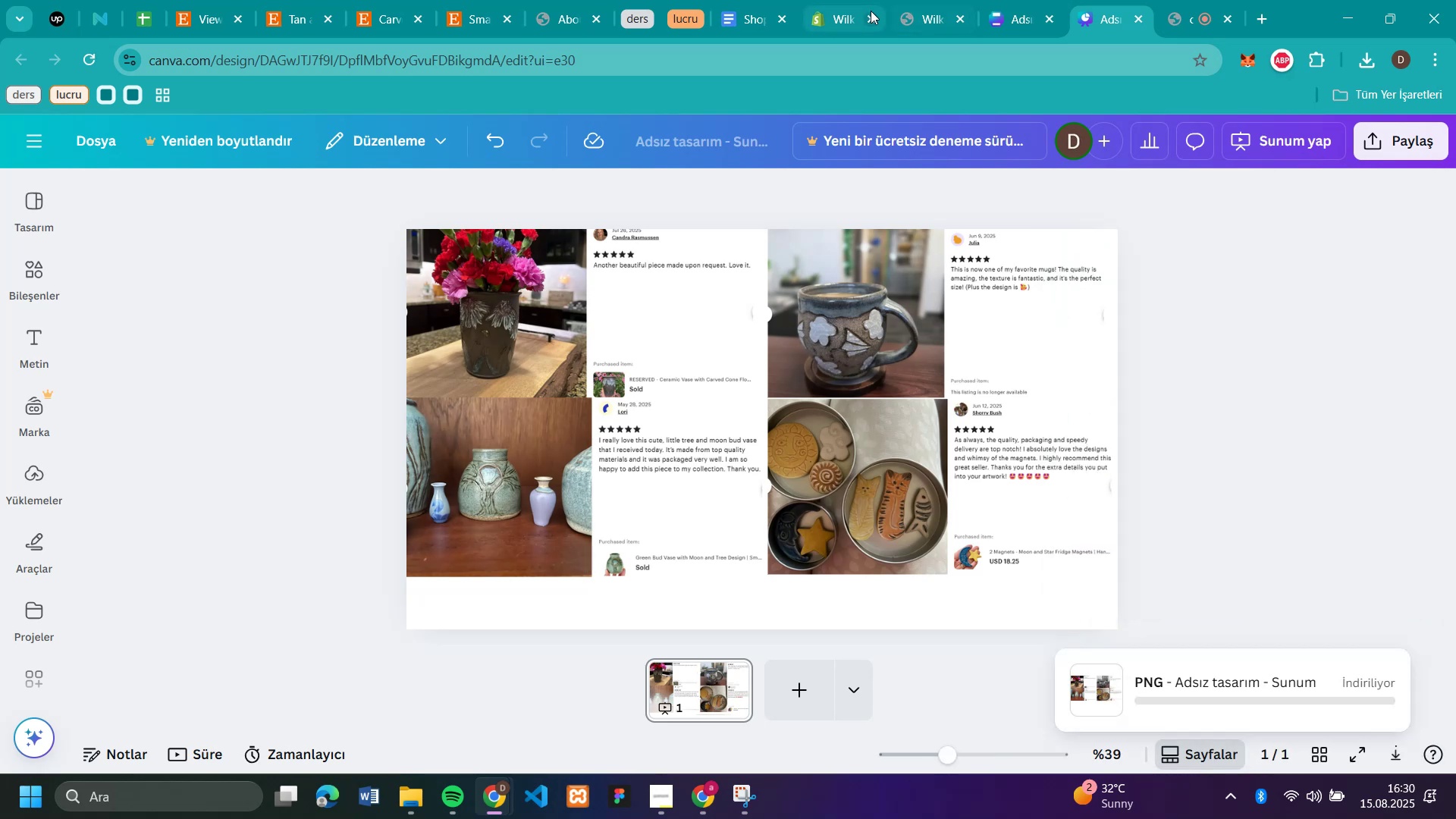 
left_click([849, 14])
 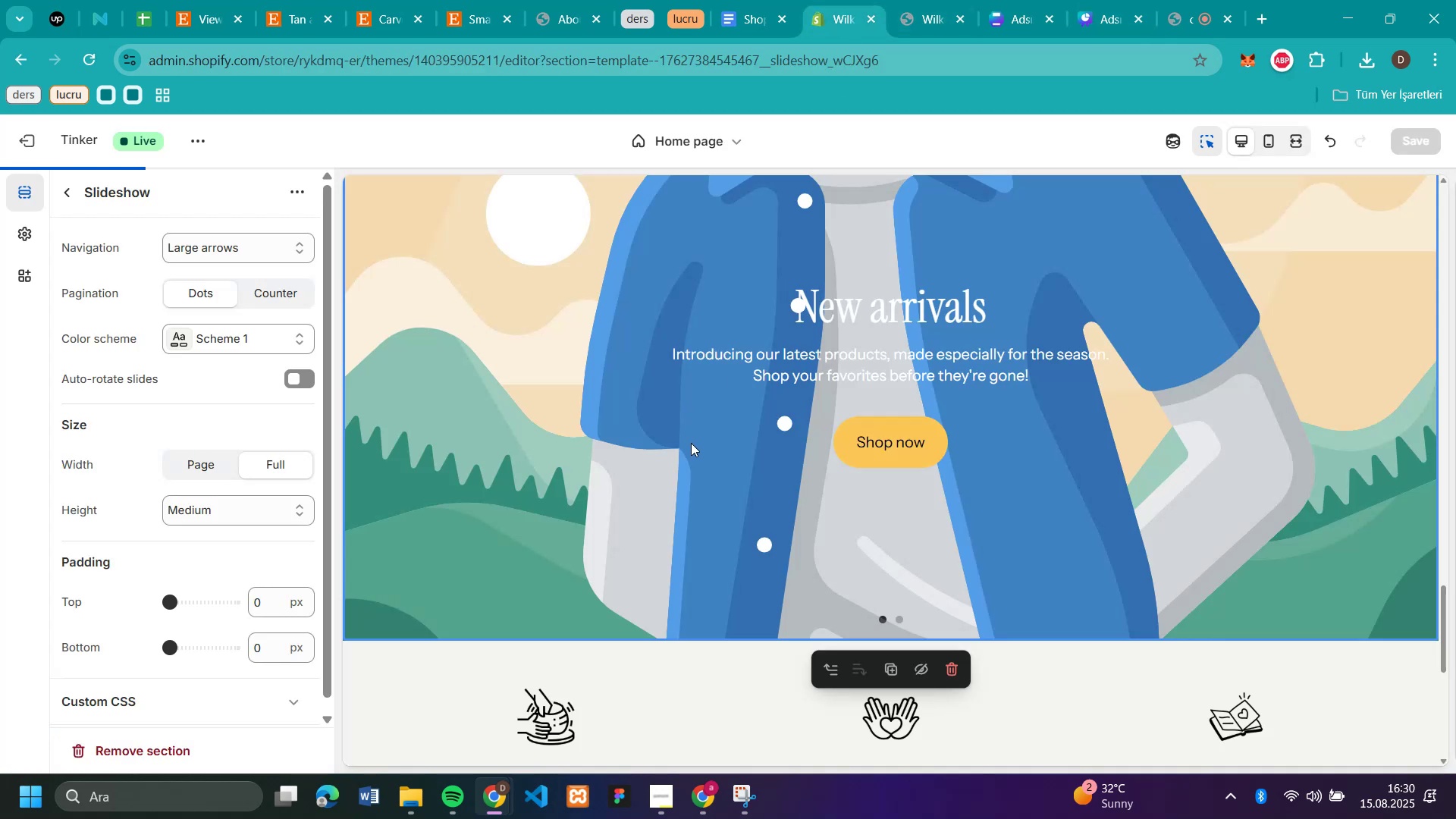 
left_click([622, 463])
 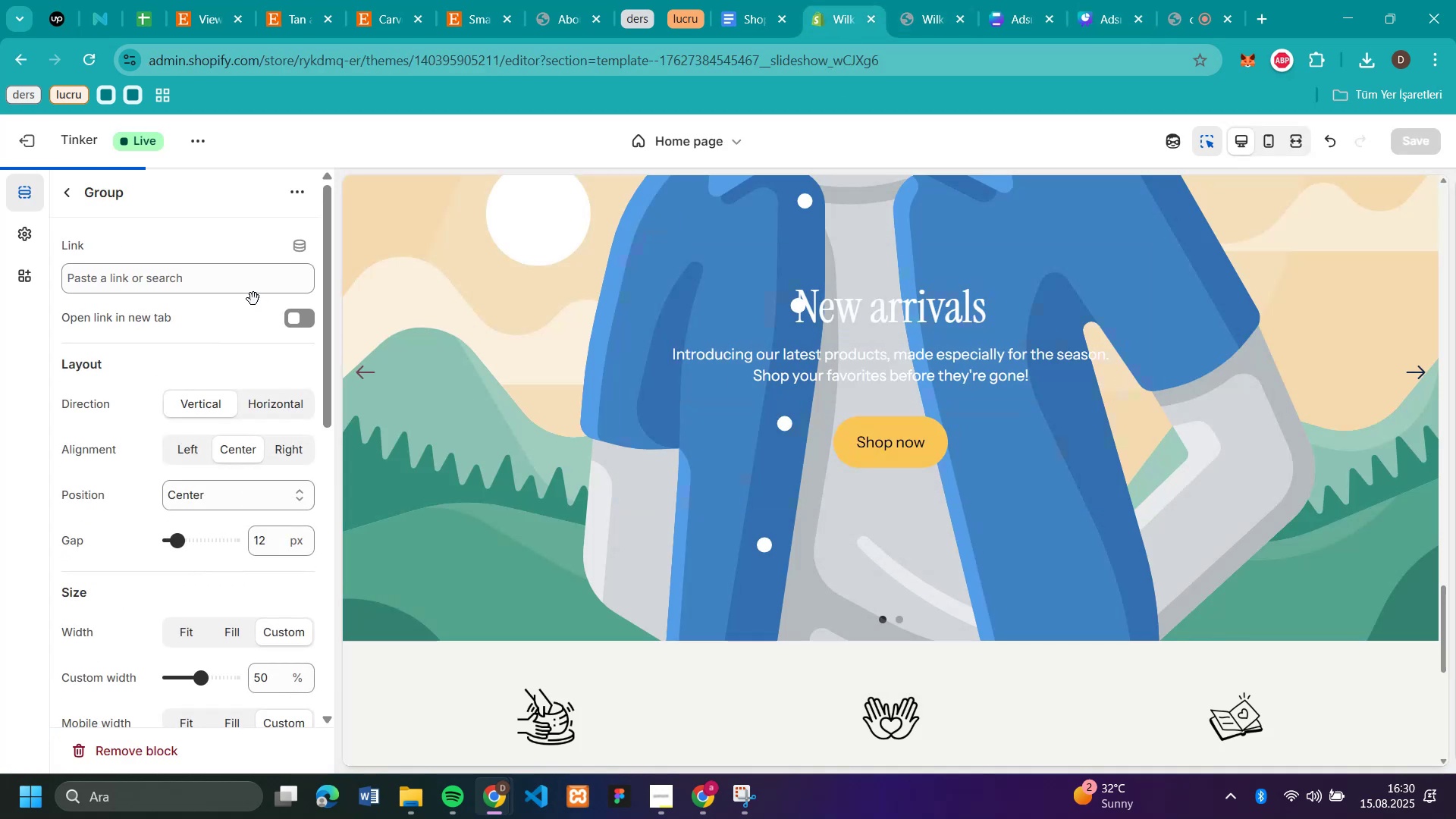 
left_click([437, 334])
 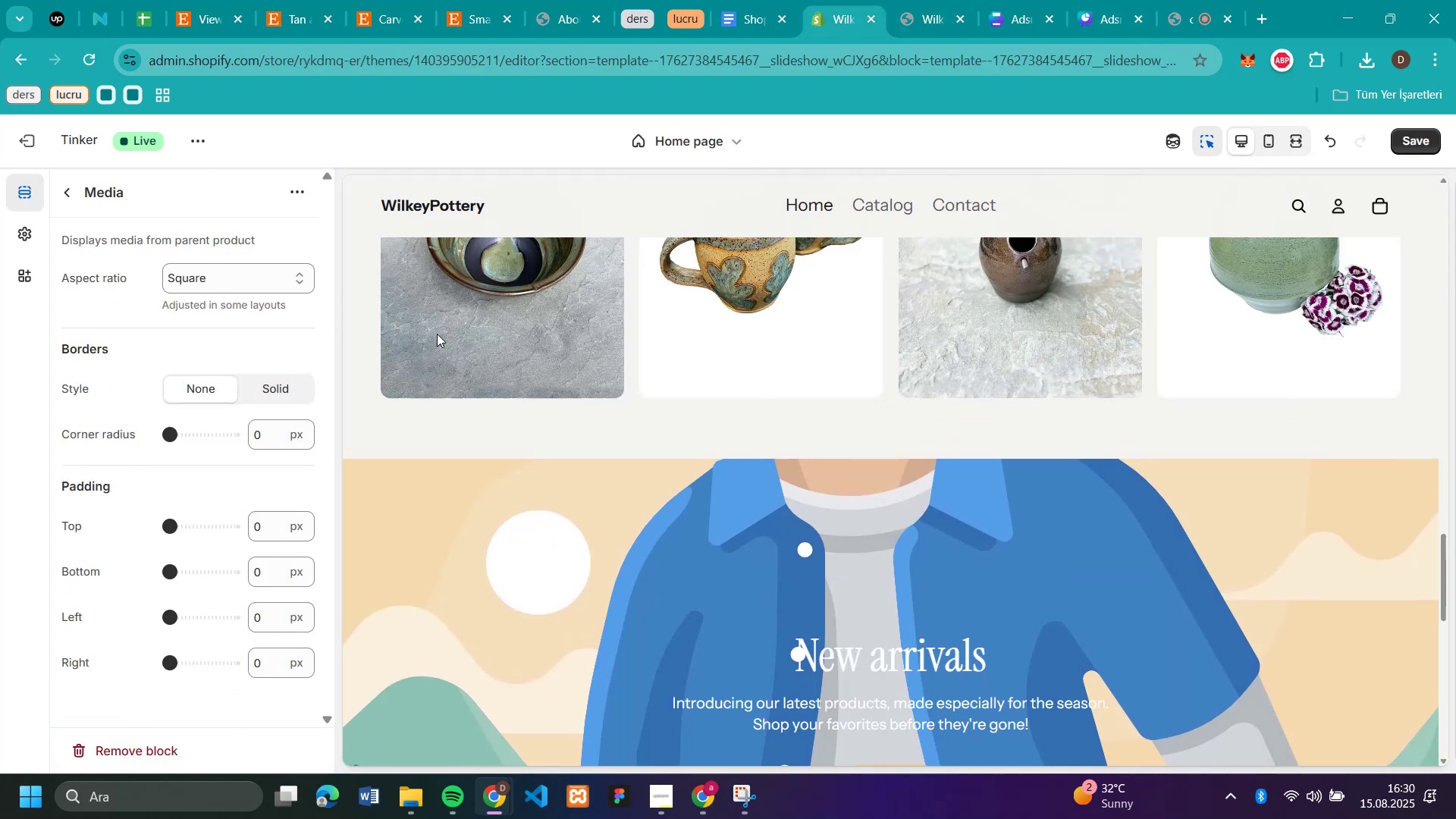 
scroll: coordinate [438, 356], scroll_direction: down, amount: 21.0
 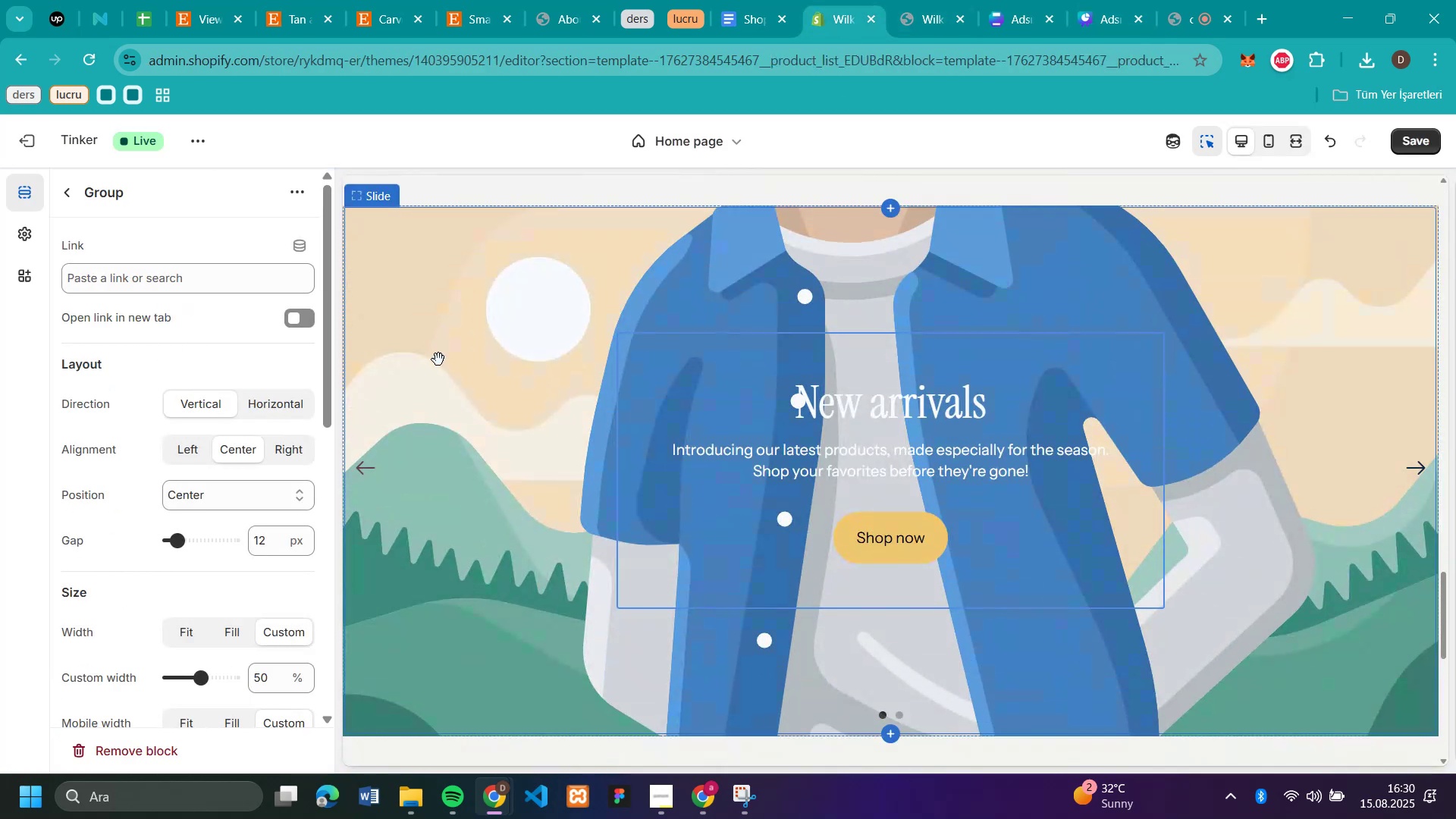 
left_click([438, 361])
 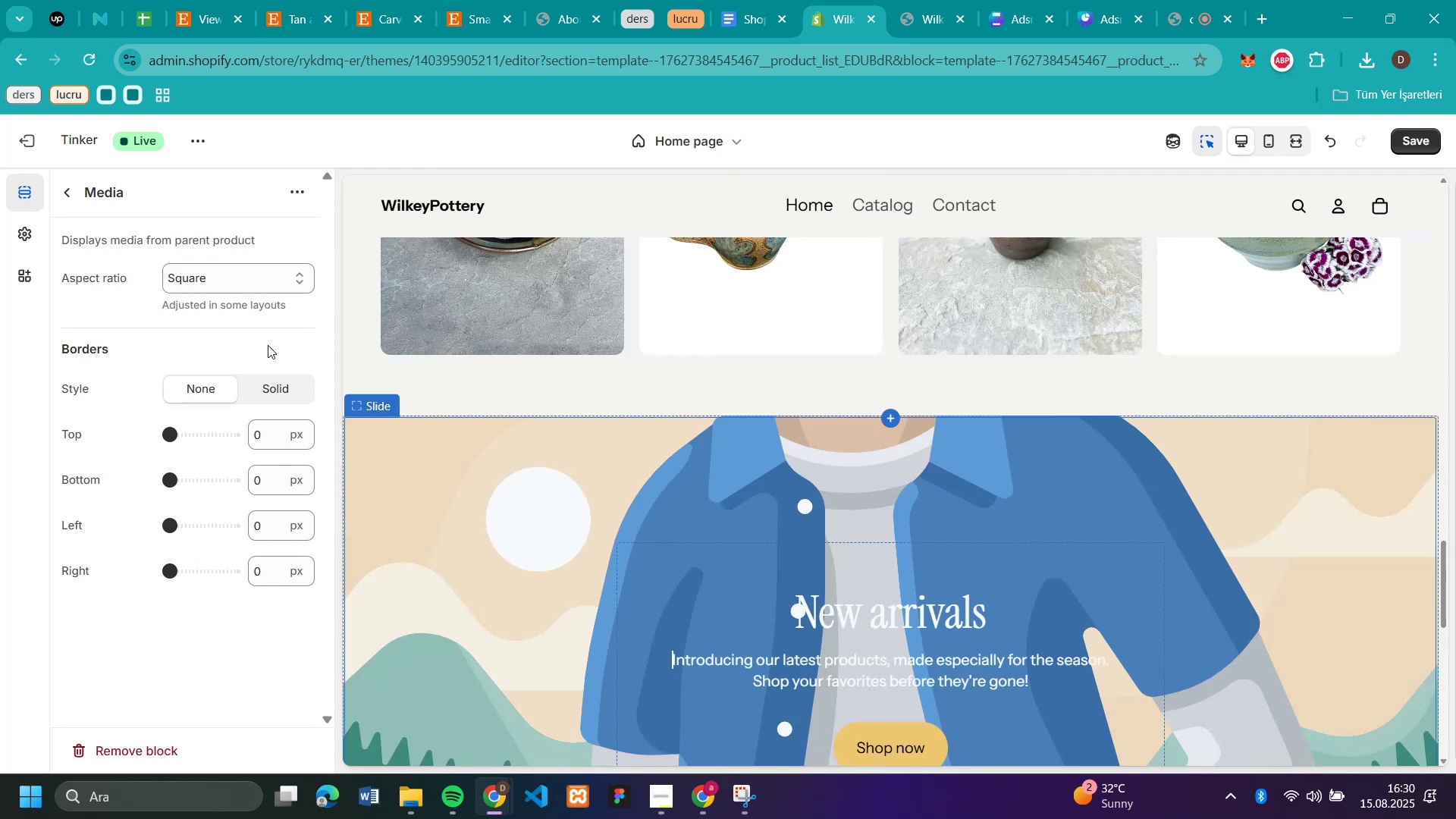 
scroll: coordinate [229, 305], scroll_direction: up, amount: 6.0
 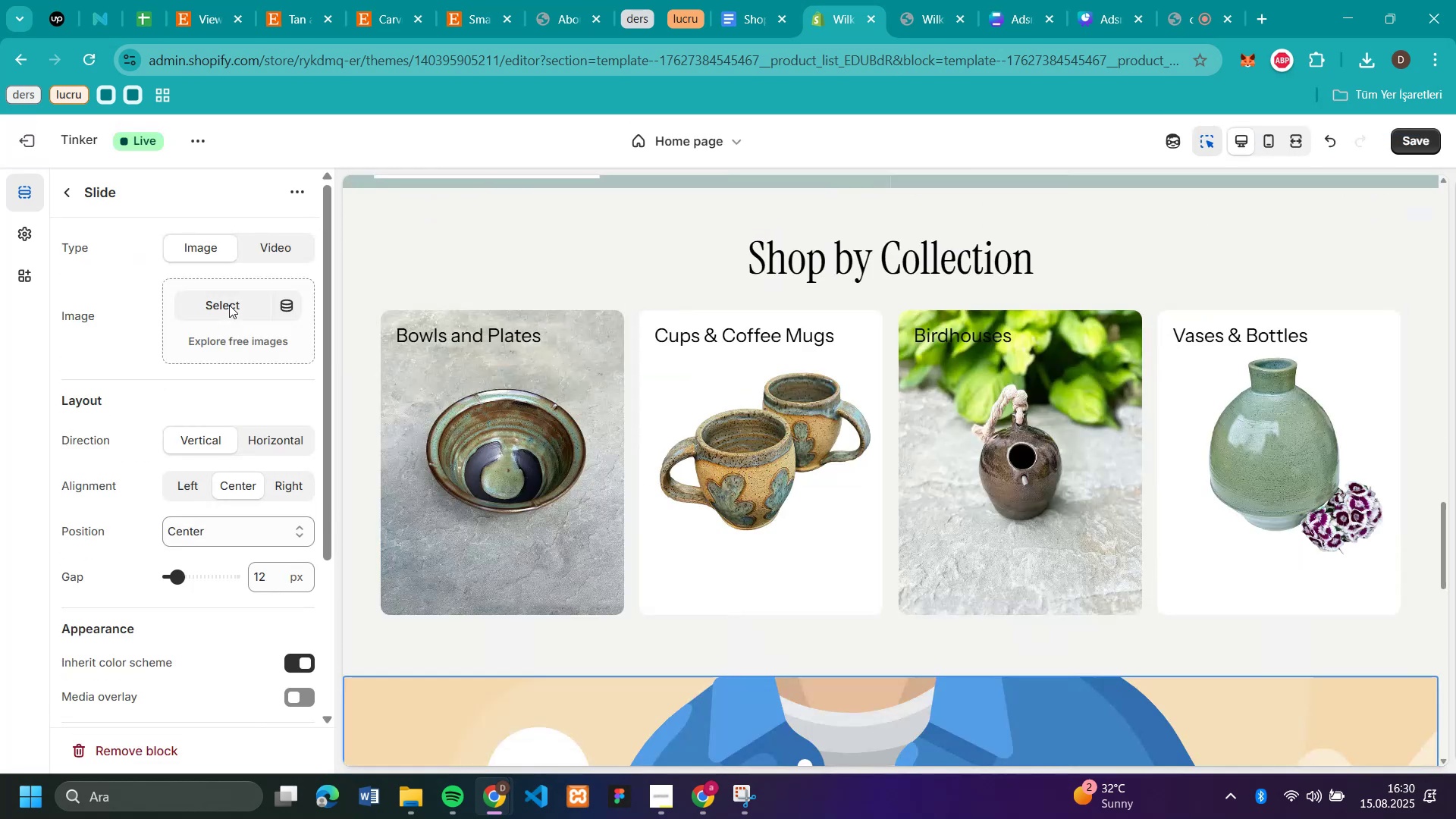 
left_click([228, 305])
 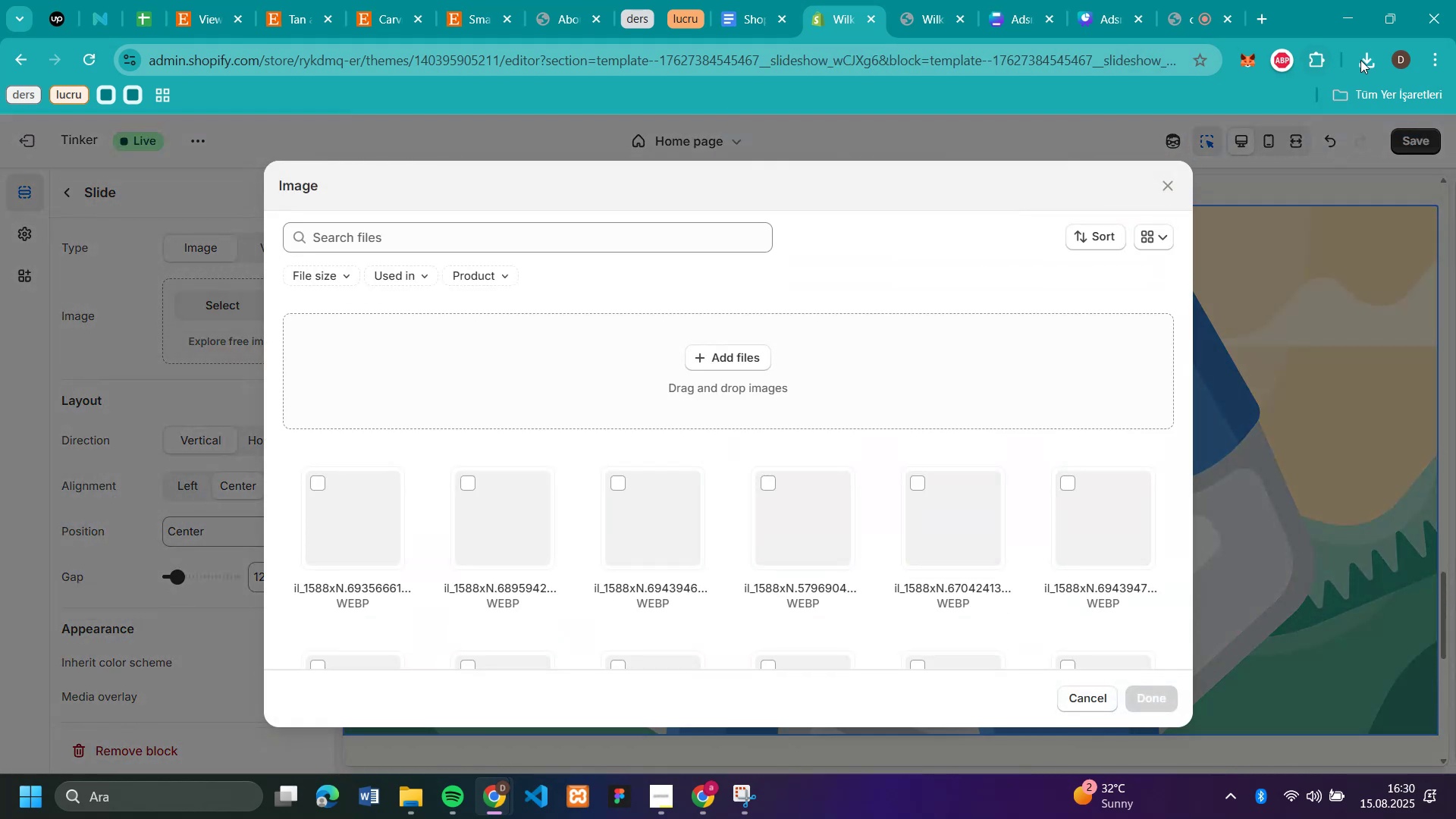 
left_click([1361, 60])
 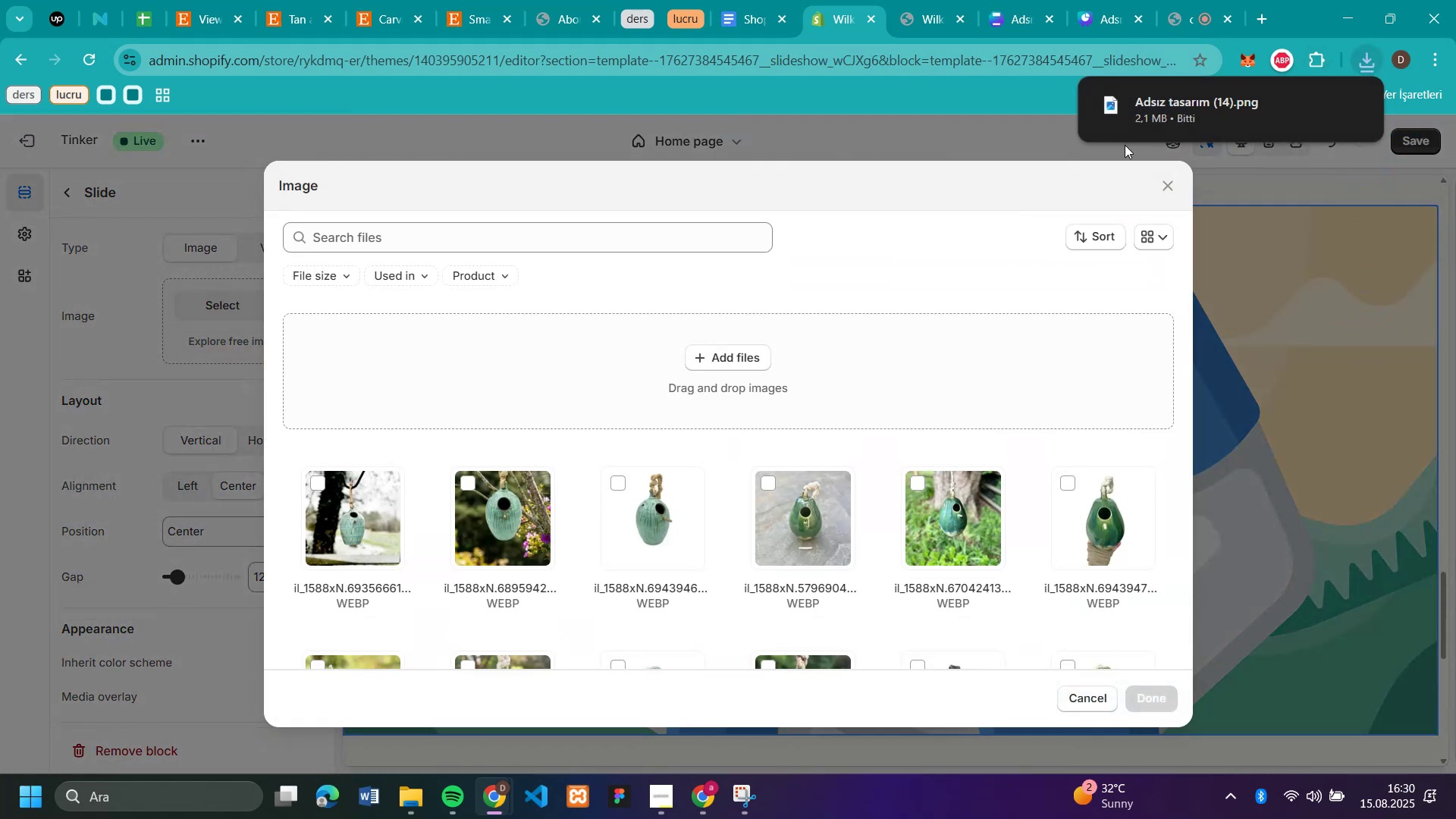 
left_click_drag(start_coordinate=[1147, 108], to_coordinate=[744, 377])
 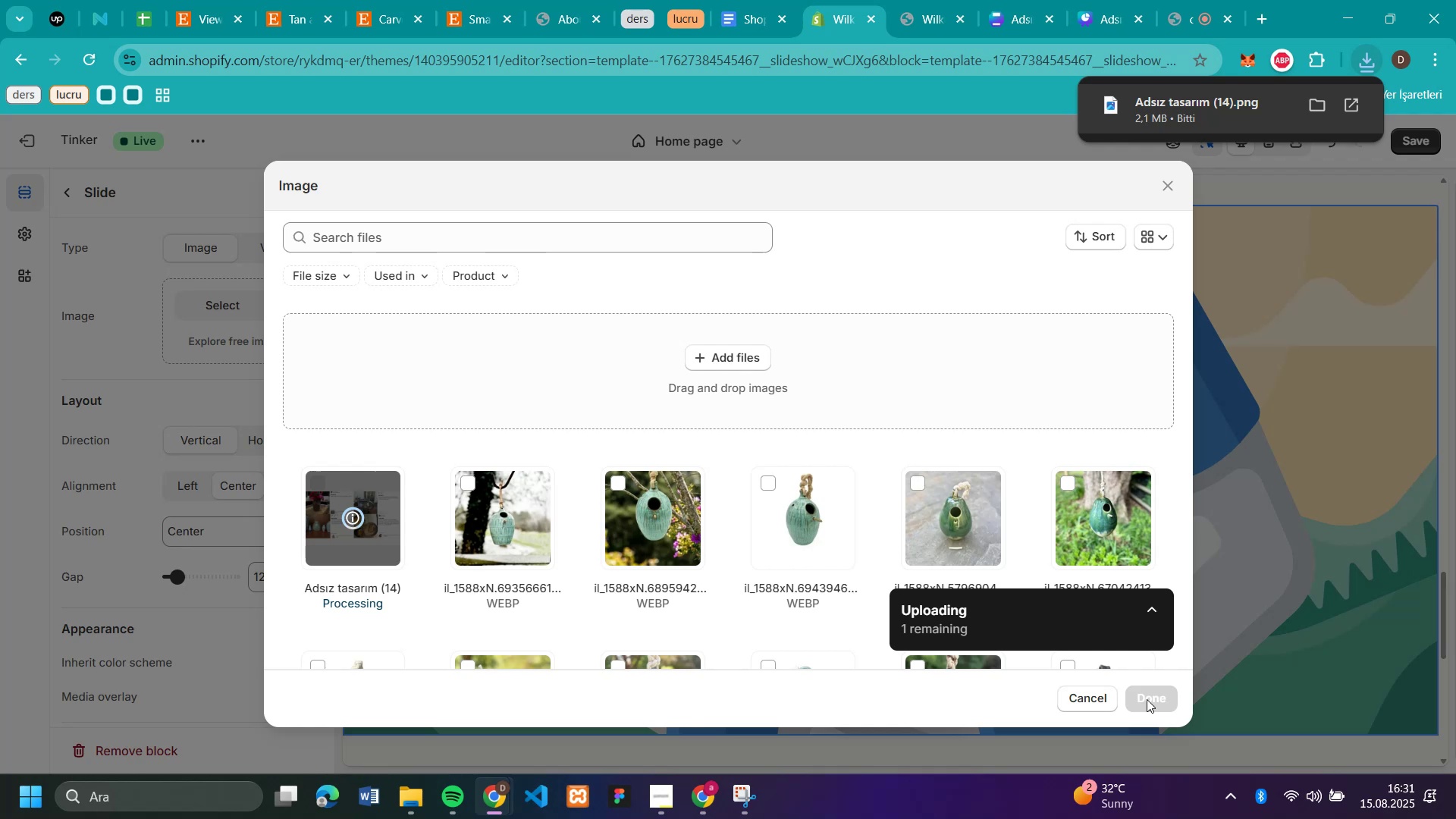 
wait(6.66)
 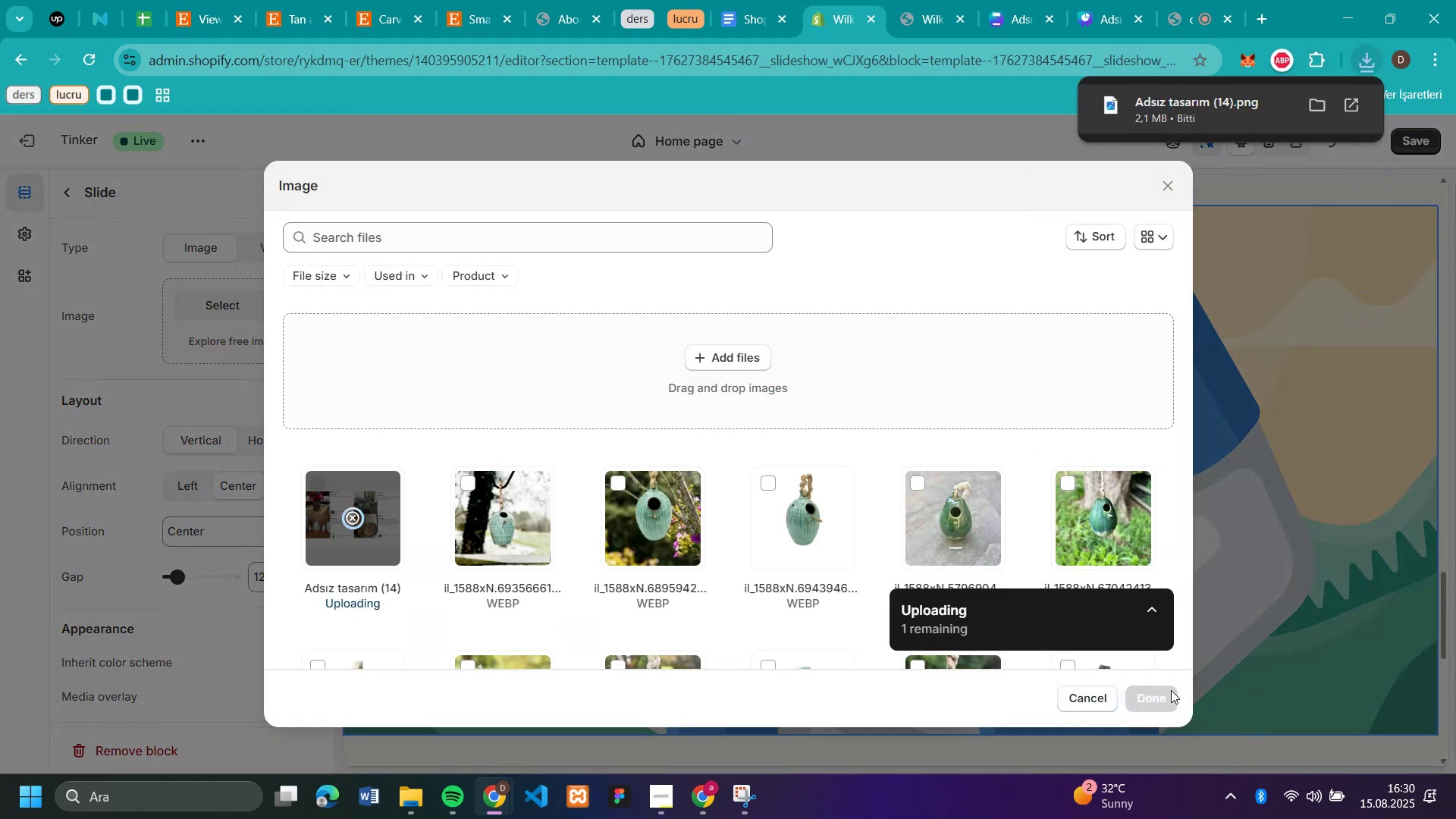 
left_click([1147, 699])
 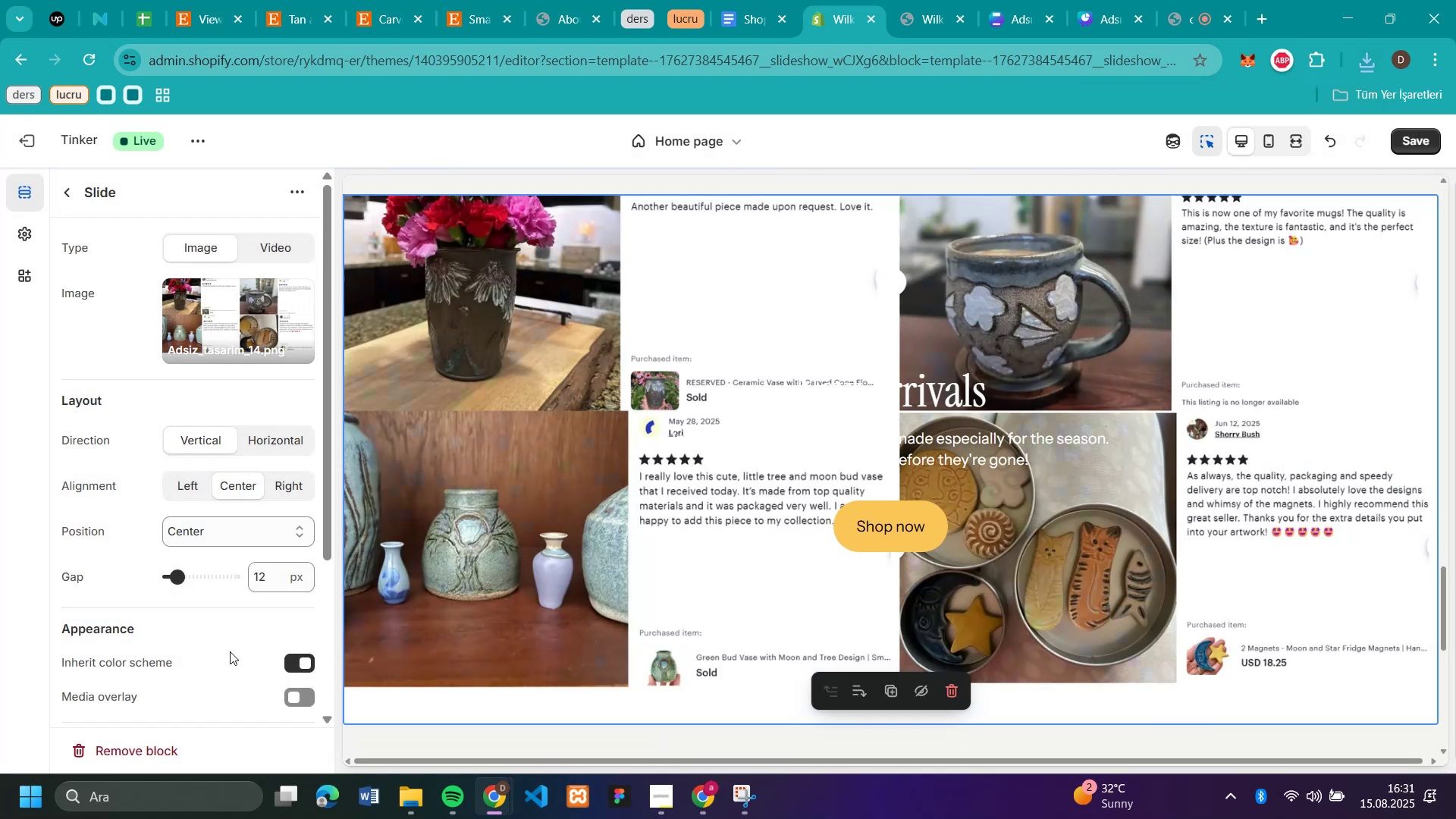 
wait(7.21)
 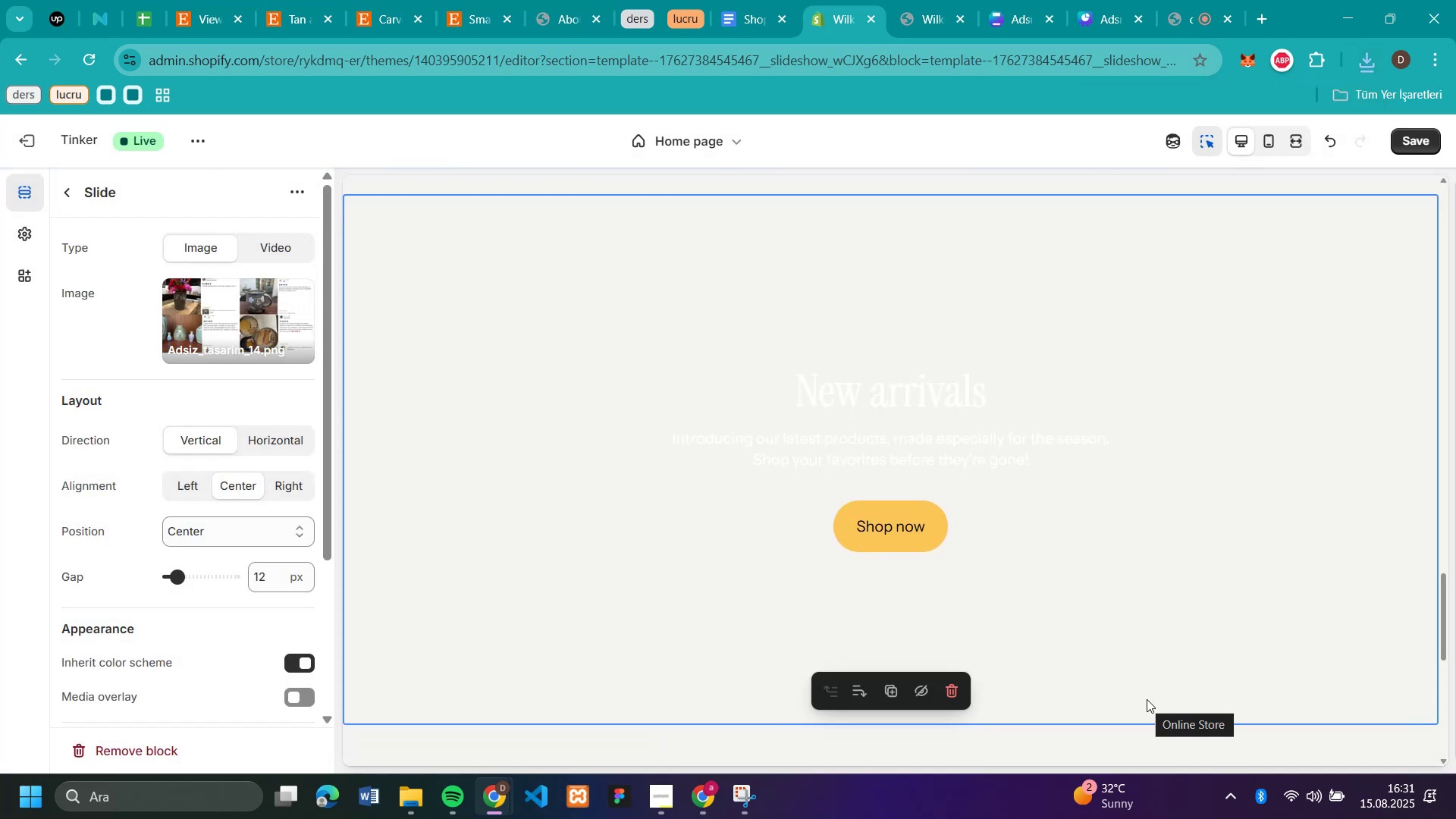 
left_click([959, 391])
 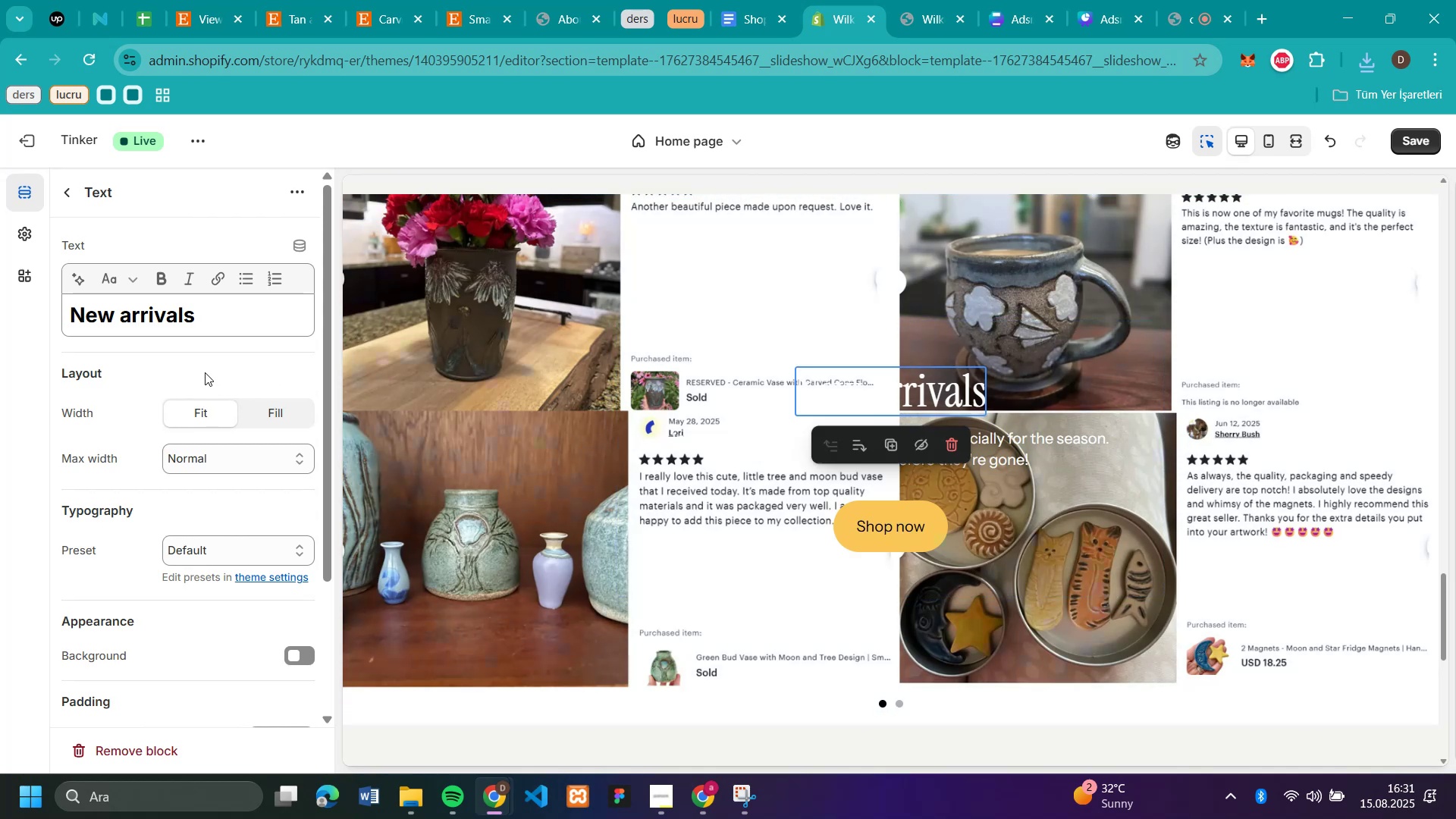 
left_click_drag(start_coordinate=[209, 318], to_coordinate=[5, 346])
 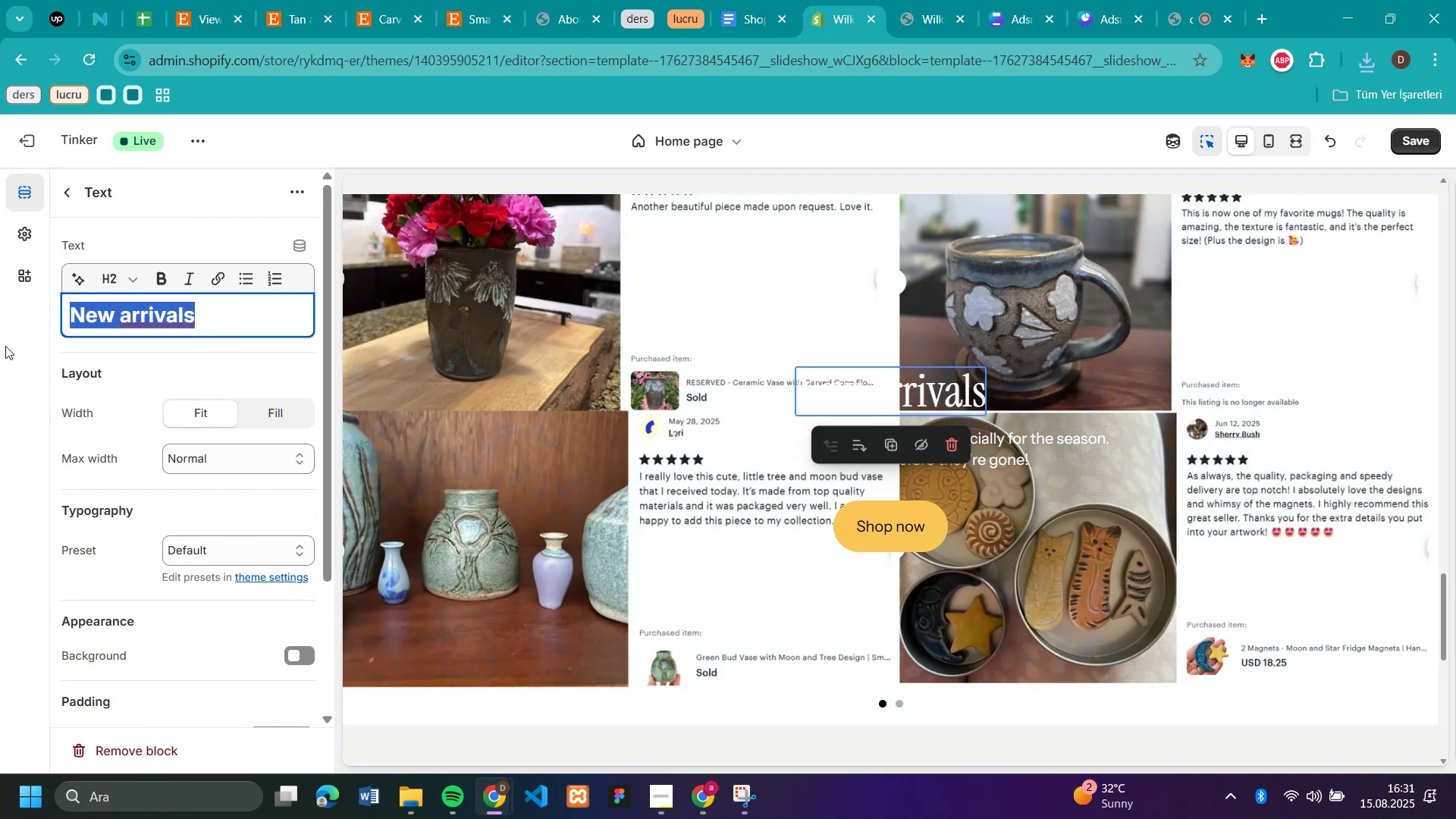 
key(Backspace)
 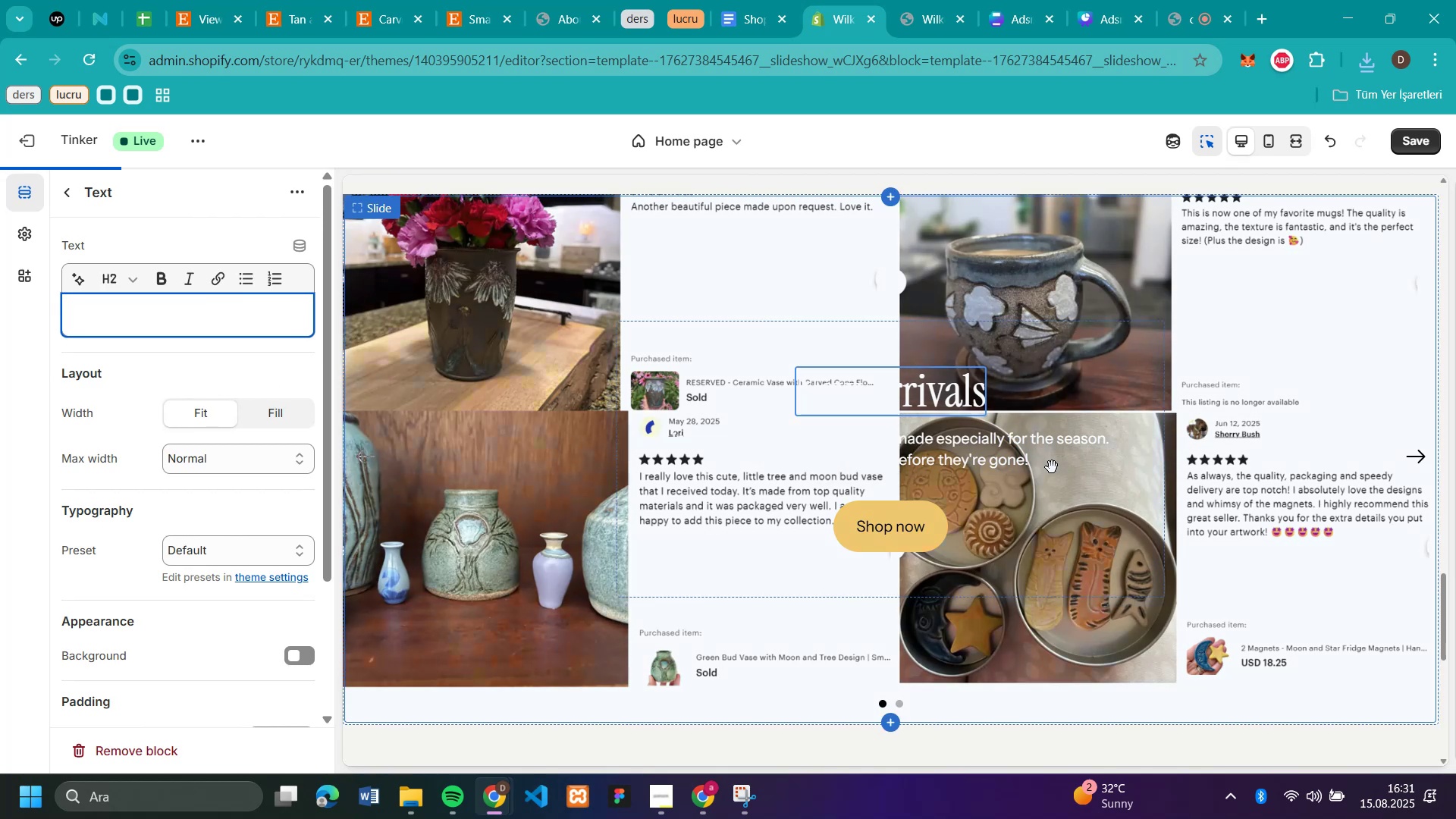 
left_click([1034, 458])
 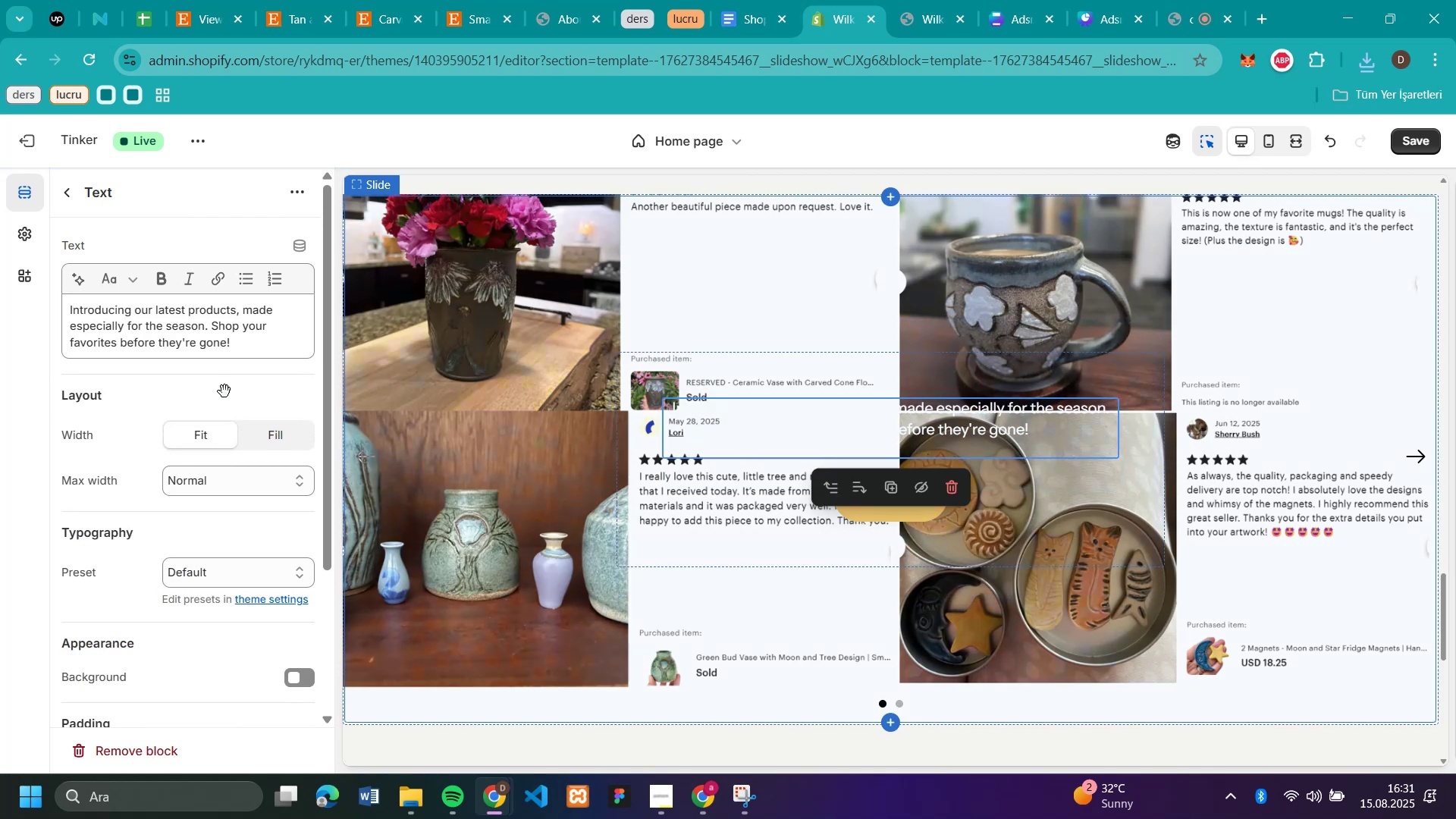 
left_click_drag(start_coordinate=[273, 350], to_coordinate=[6, 272])
 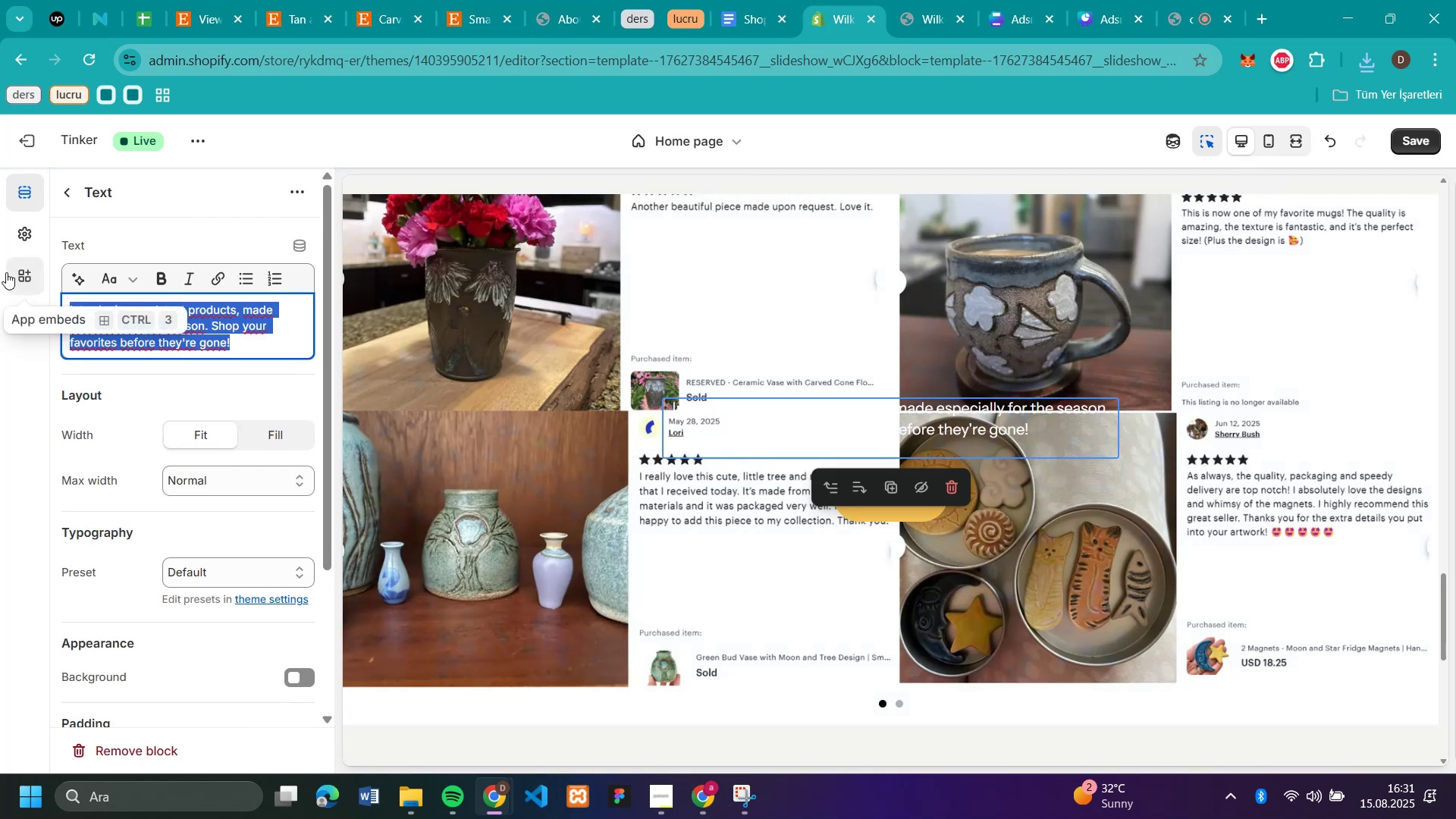 
key(Backspace)
 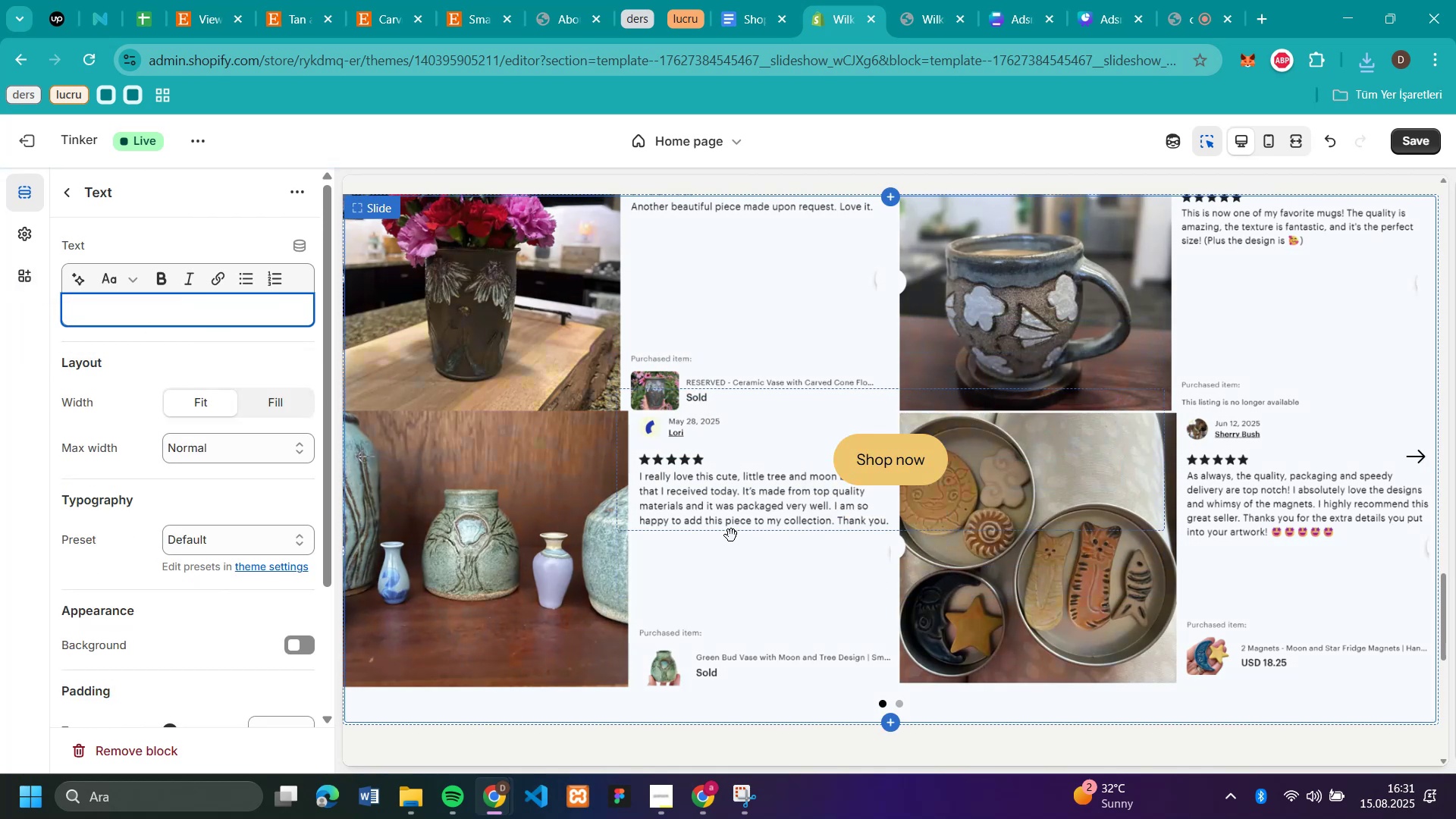 
scroll: coordinate [1037, 518], scroll_direction: up, amount: 3.0
 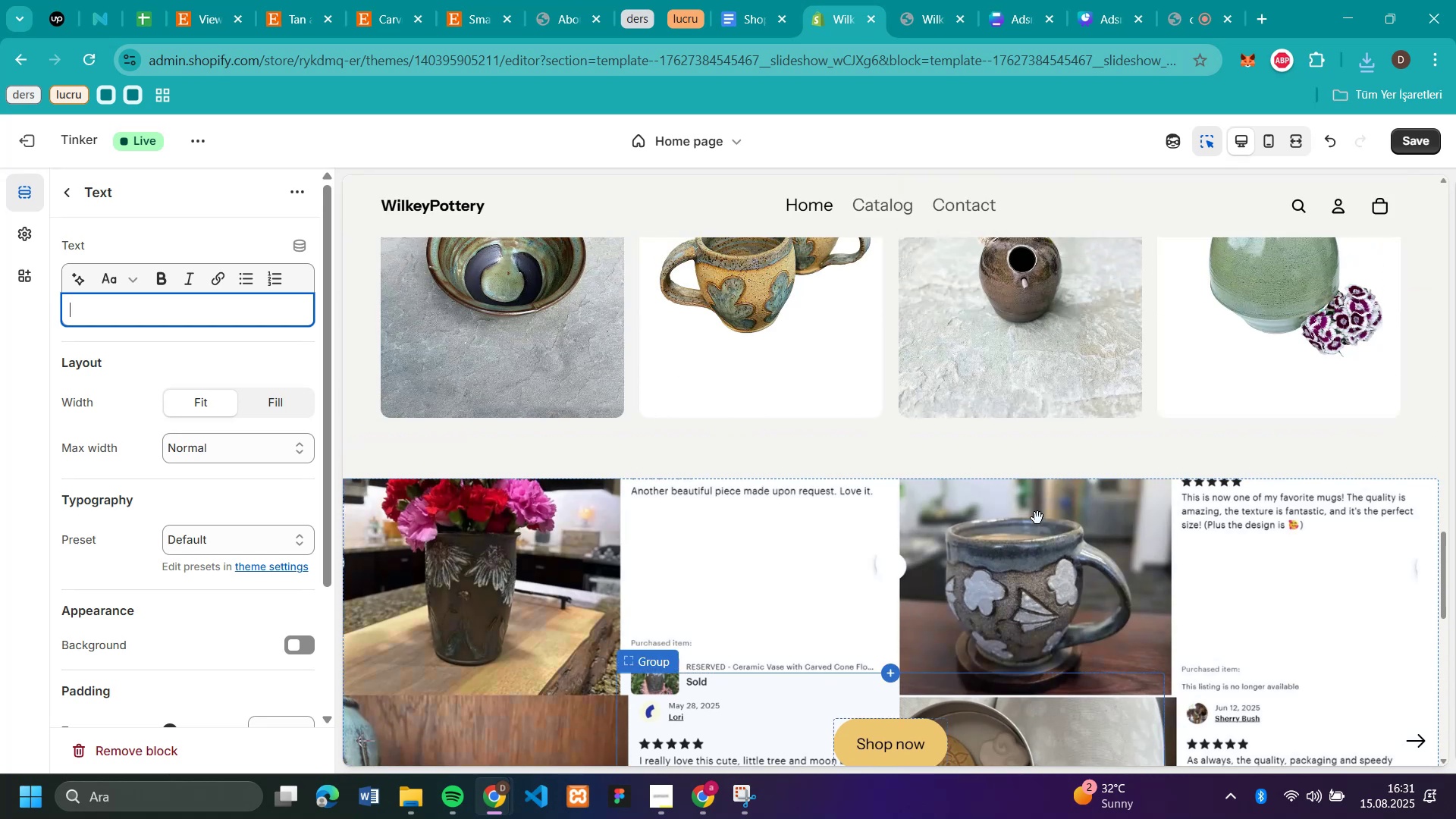 
scroll: coordinate [1037, 518], scroll_direction: down, amount: 4.0
 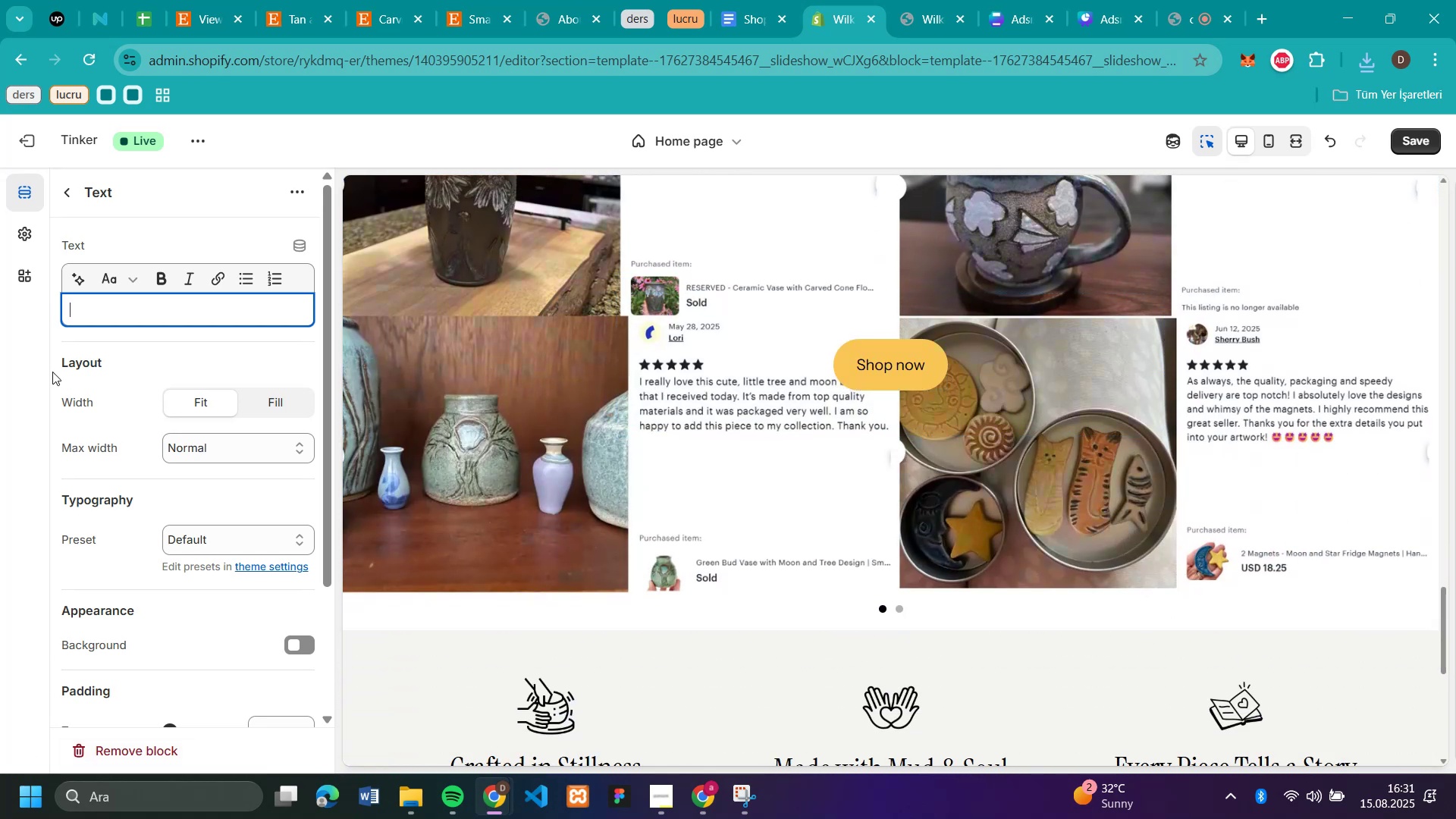 
left_click([63, 192])
 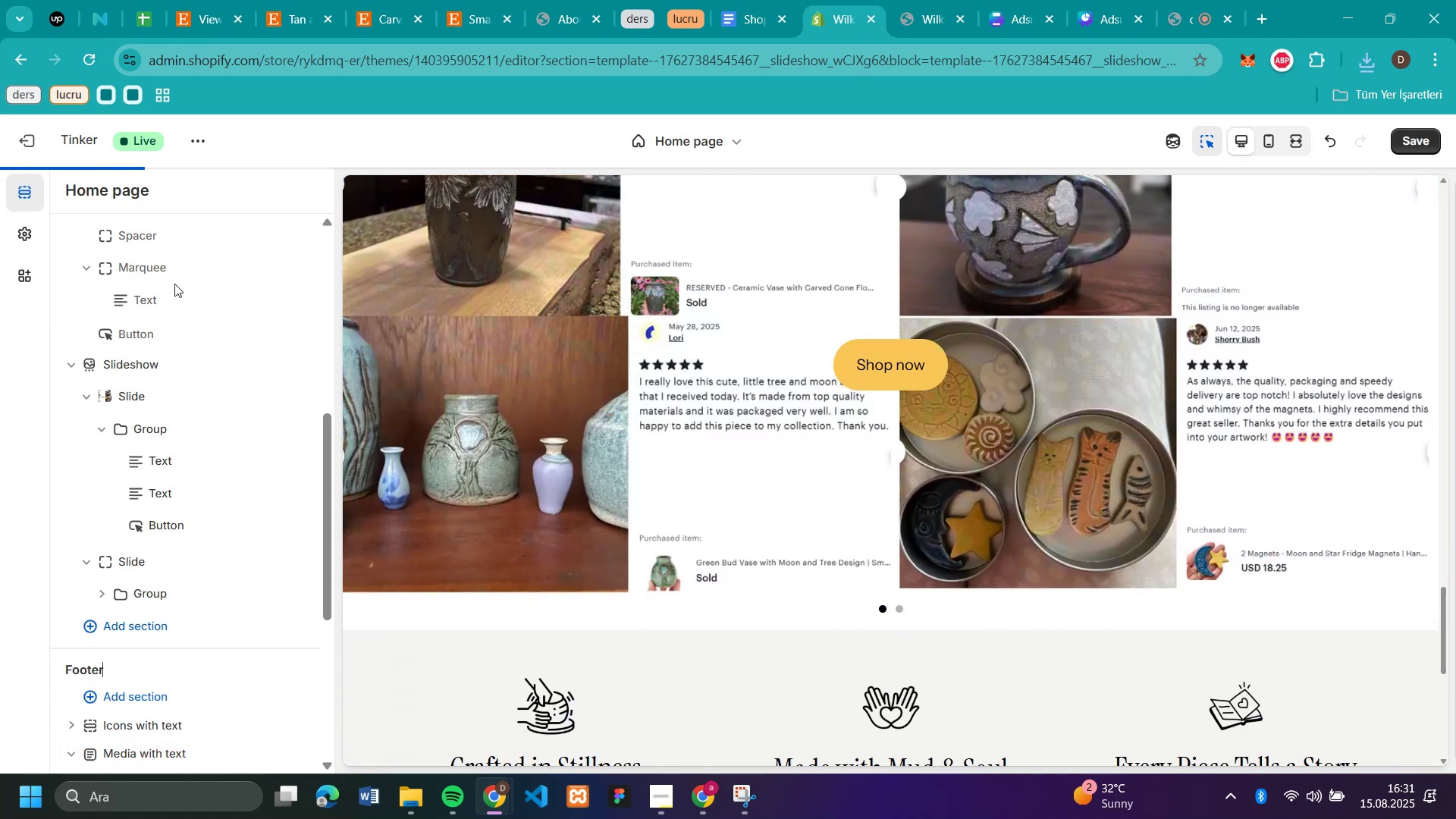 
scroll: coordinate [192, 306], scroll_direction: none, amount: 0.0
 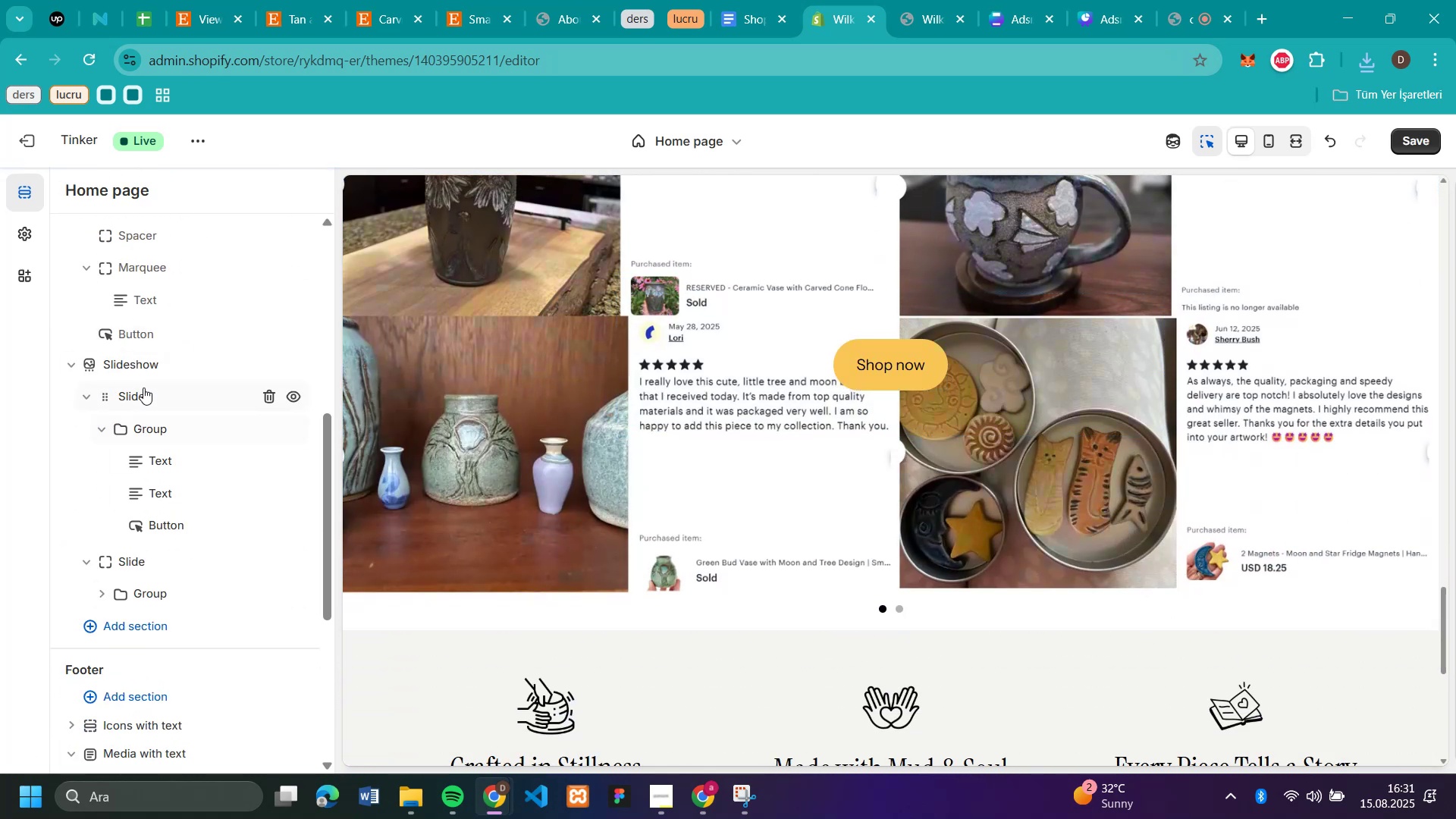 
left_click([143, 385])
 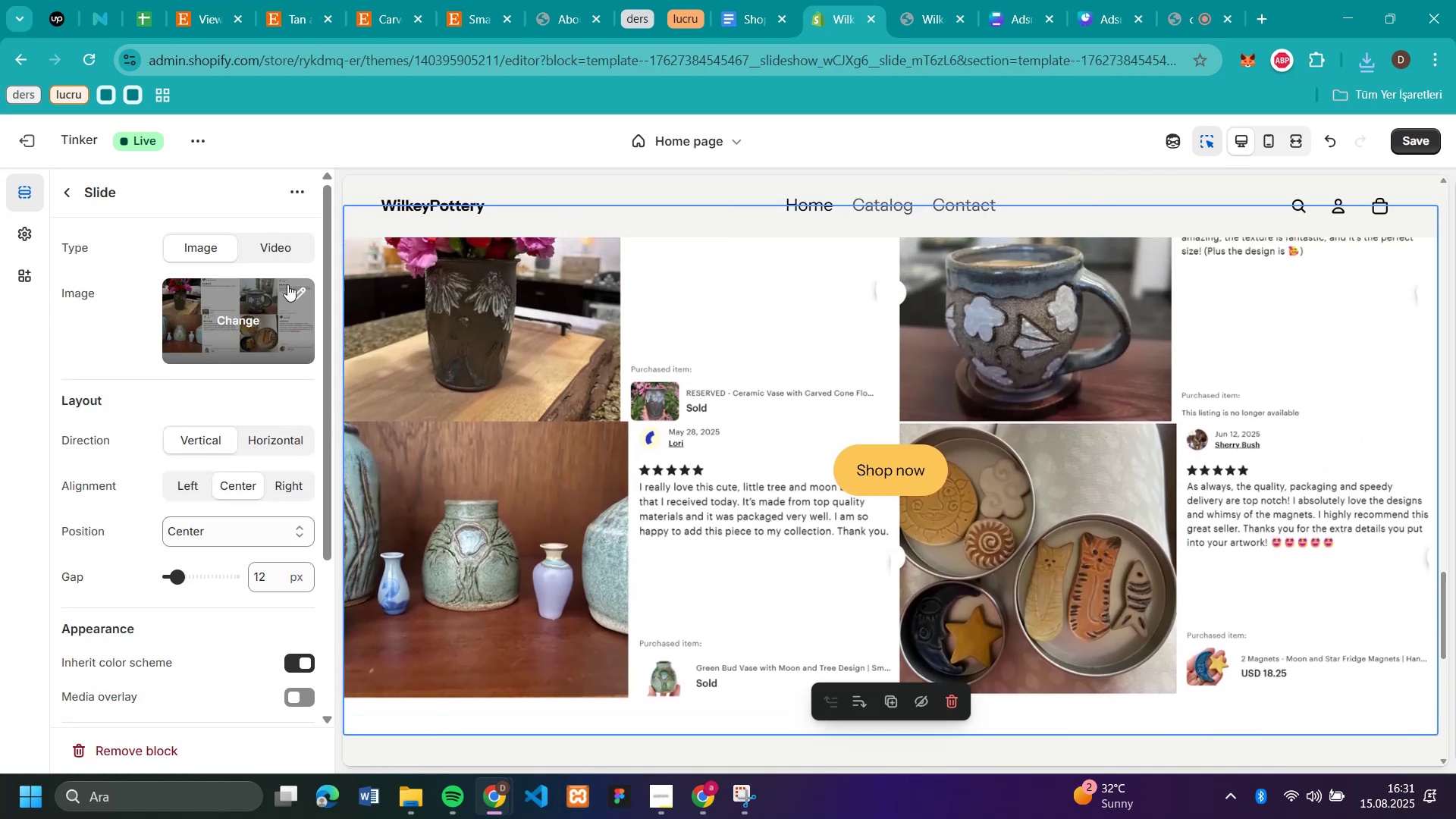 
left_click([299, 294])
 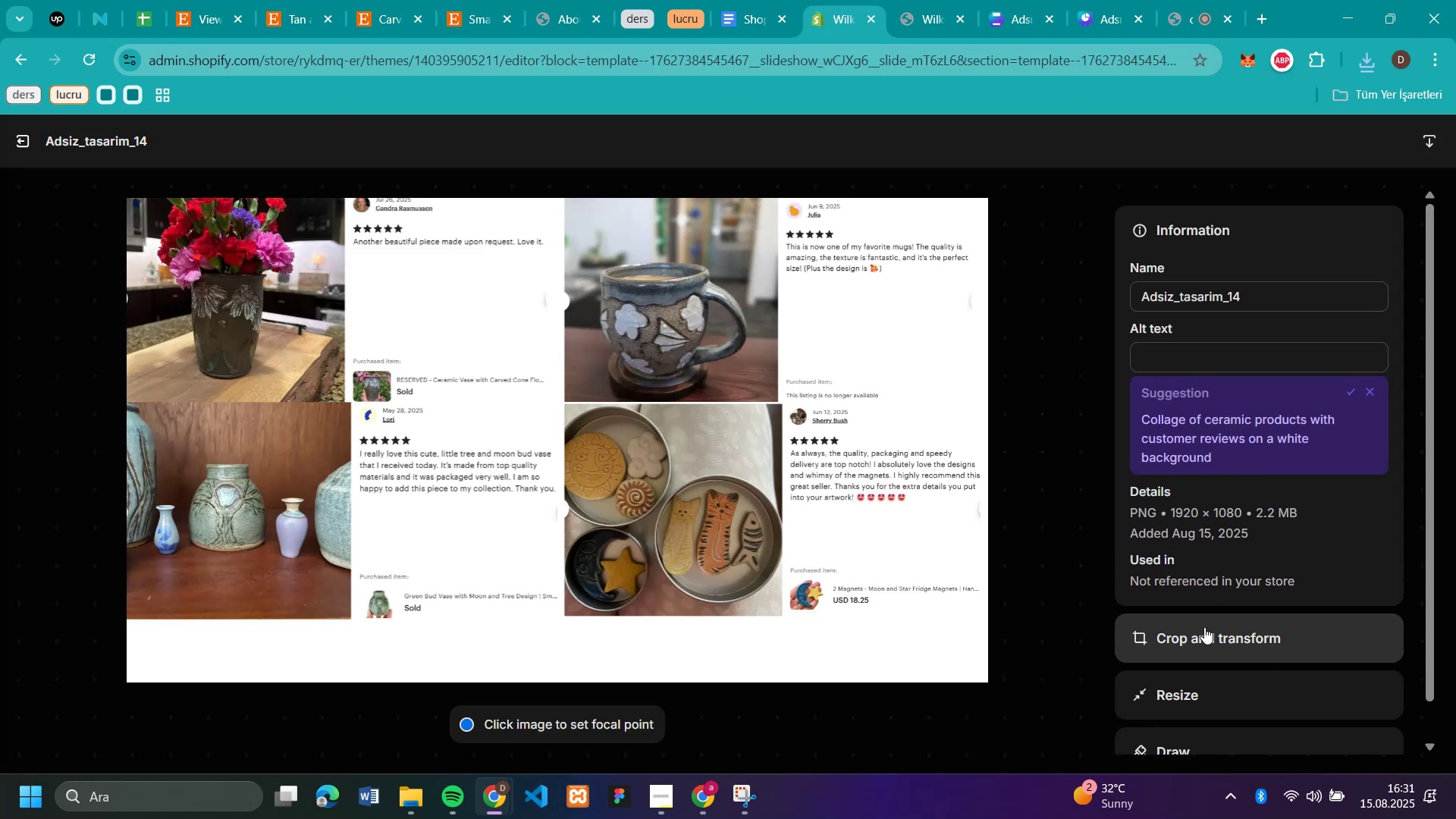 
wait(5.11)
 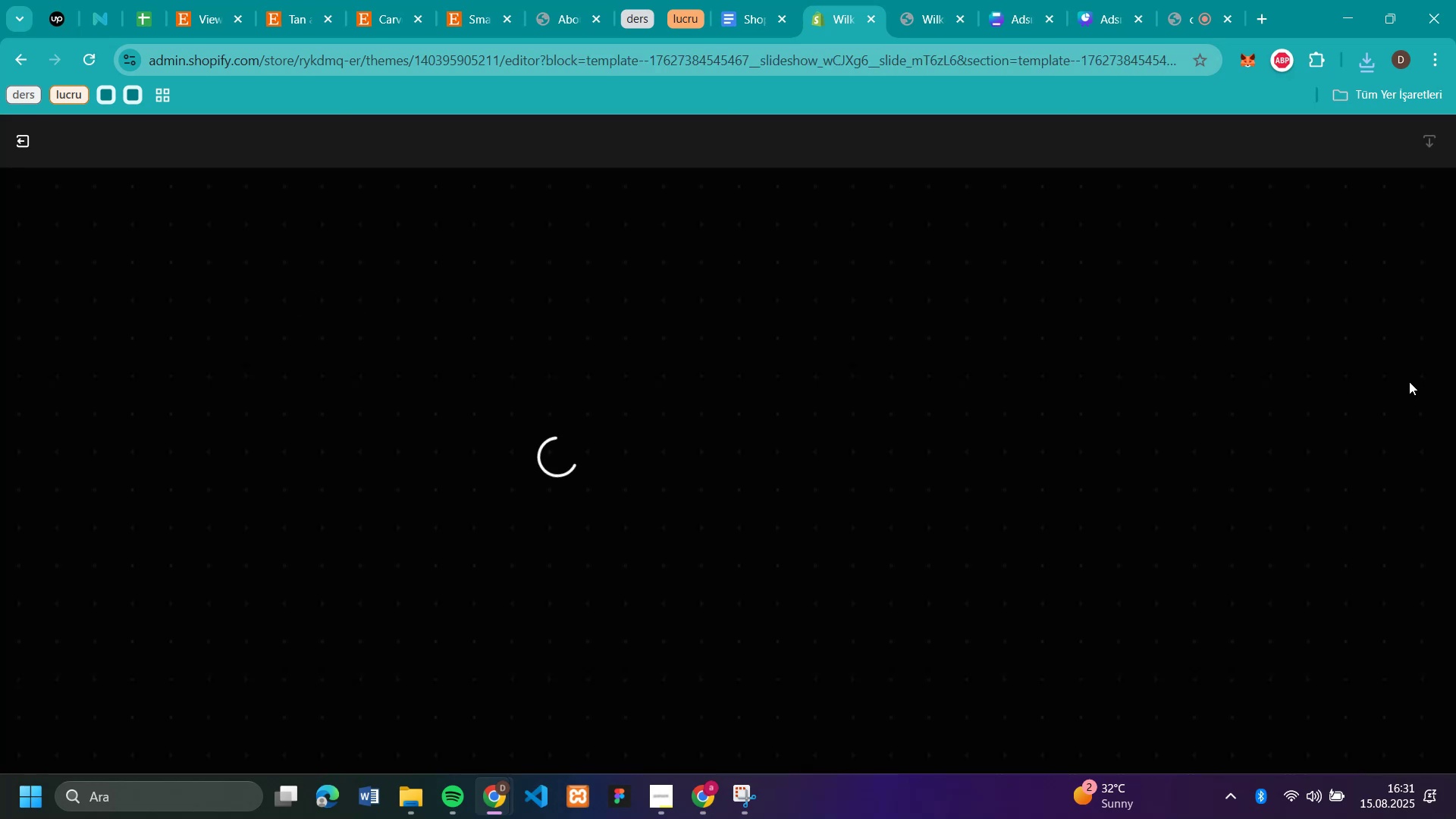 
left_click([1169, 632])
 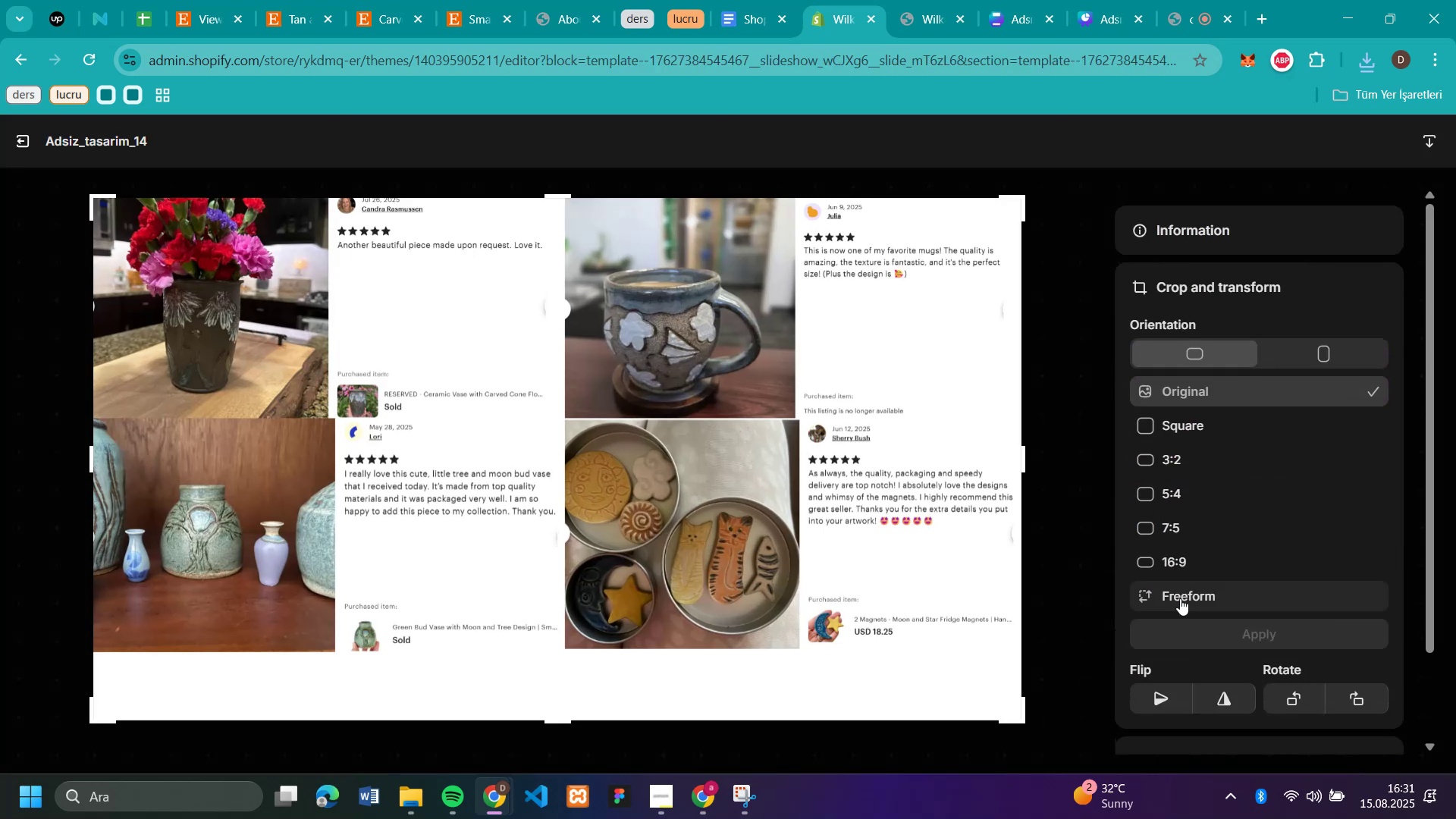 
left_click([1180, 598])
 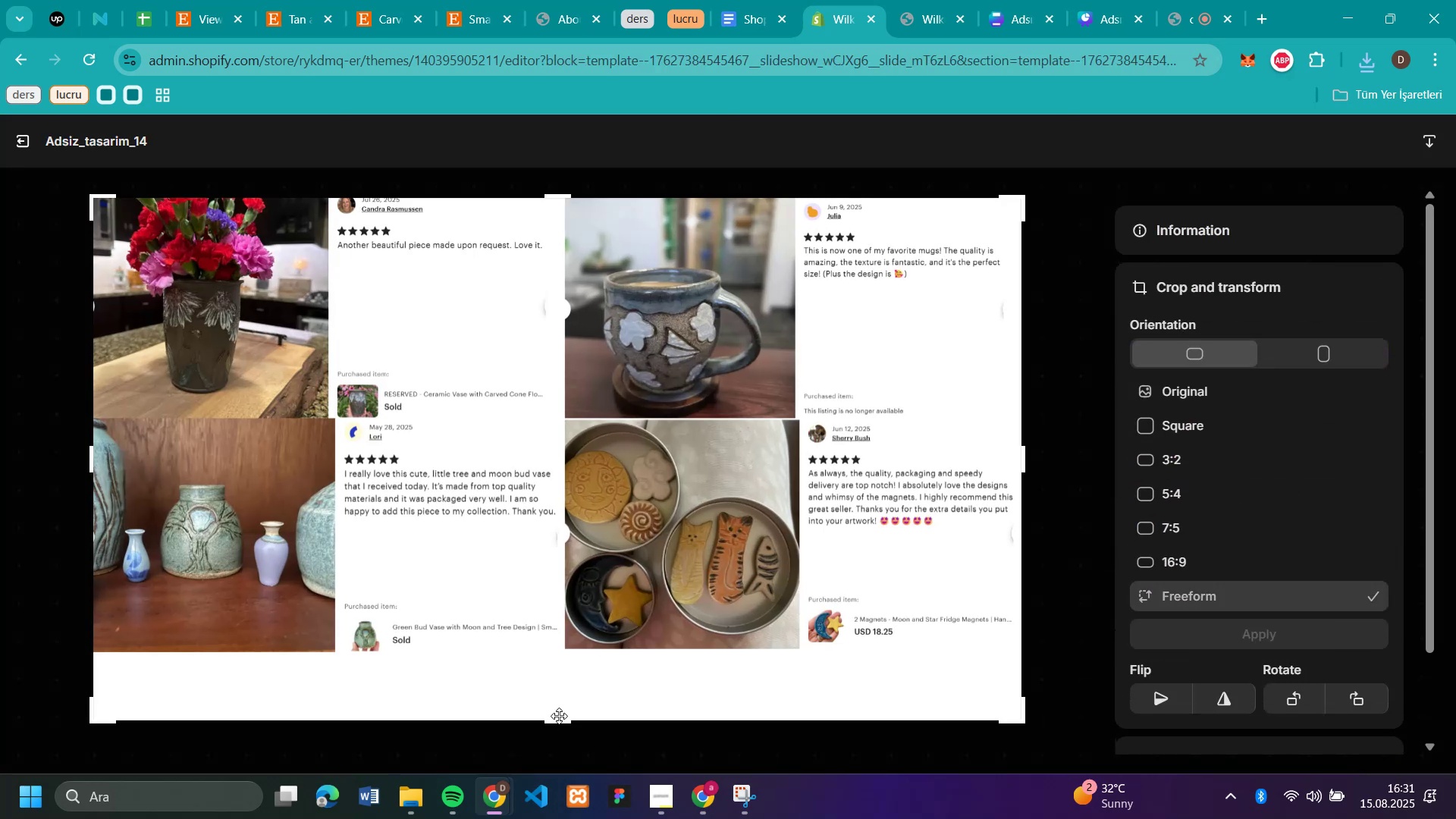 
left_click_drag(start_coordinate=[559, 722], to_coordinate=[576, 654])
 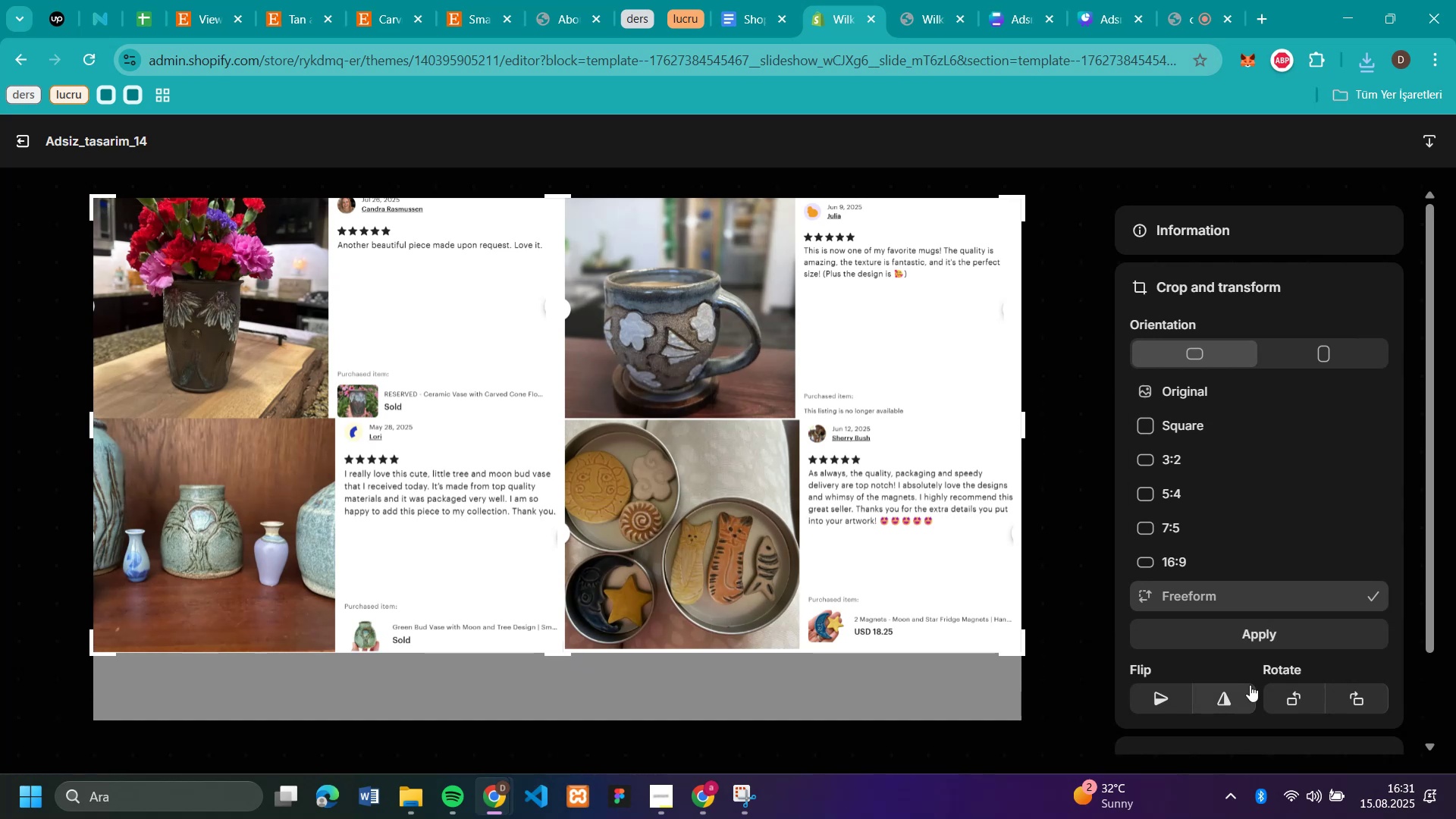 
left_click([1260, 636])
 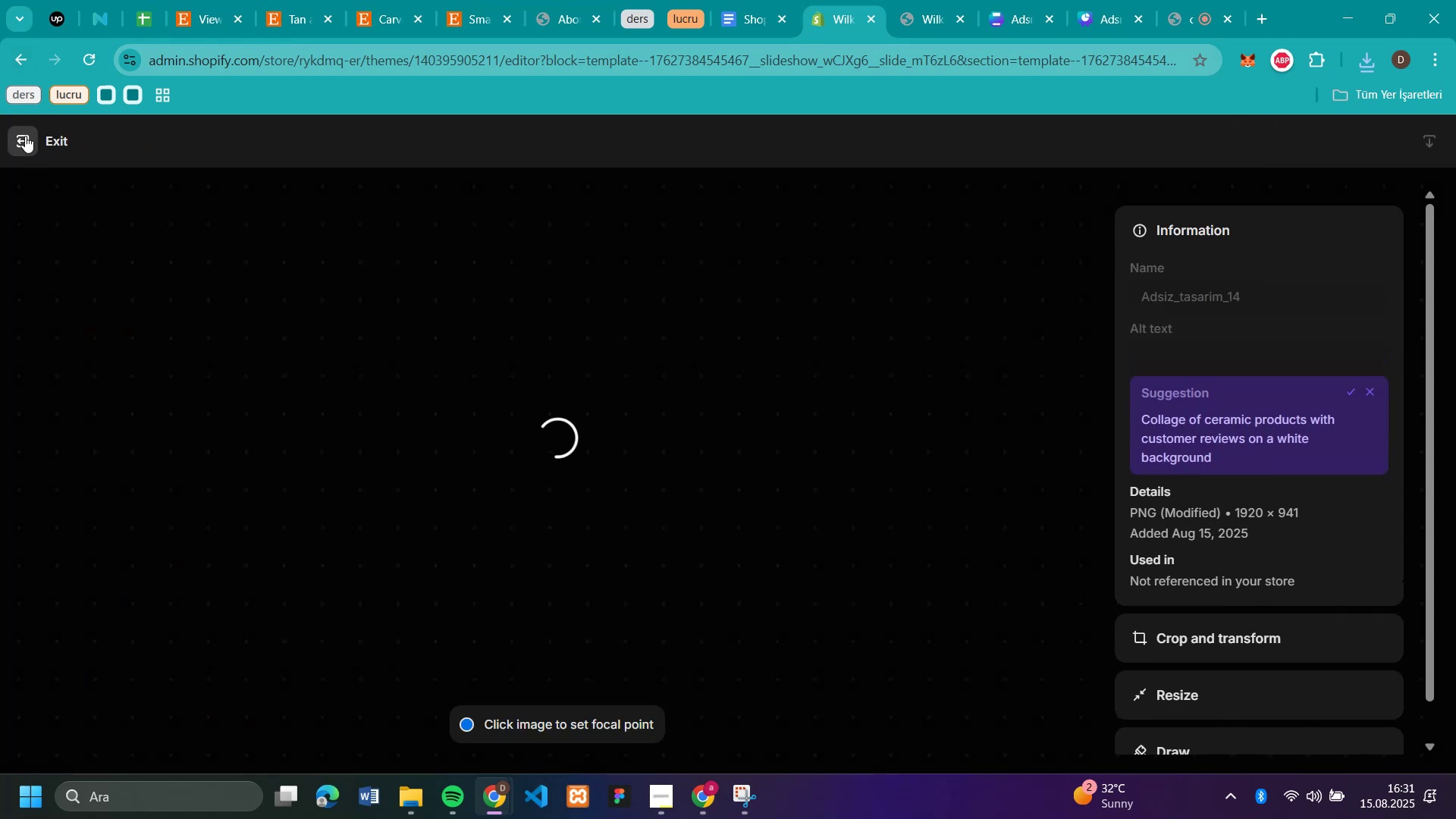 
wait(10.51)
 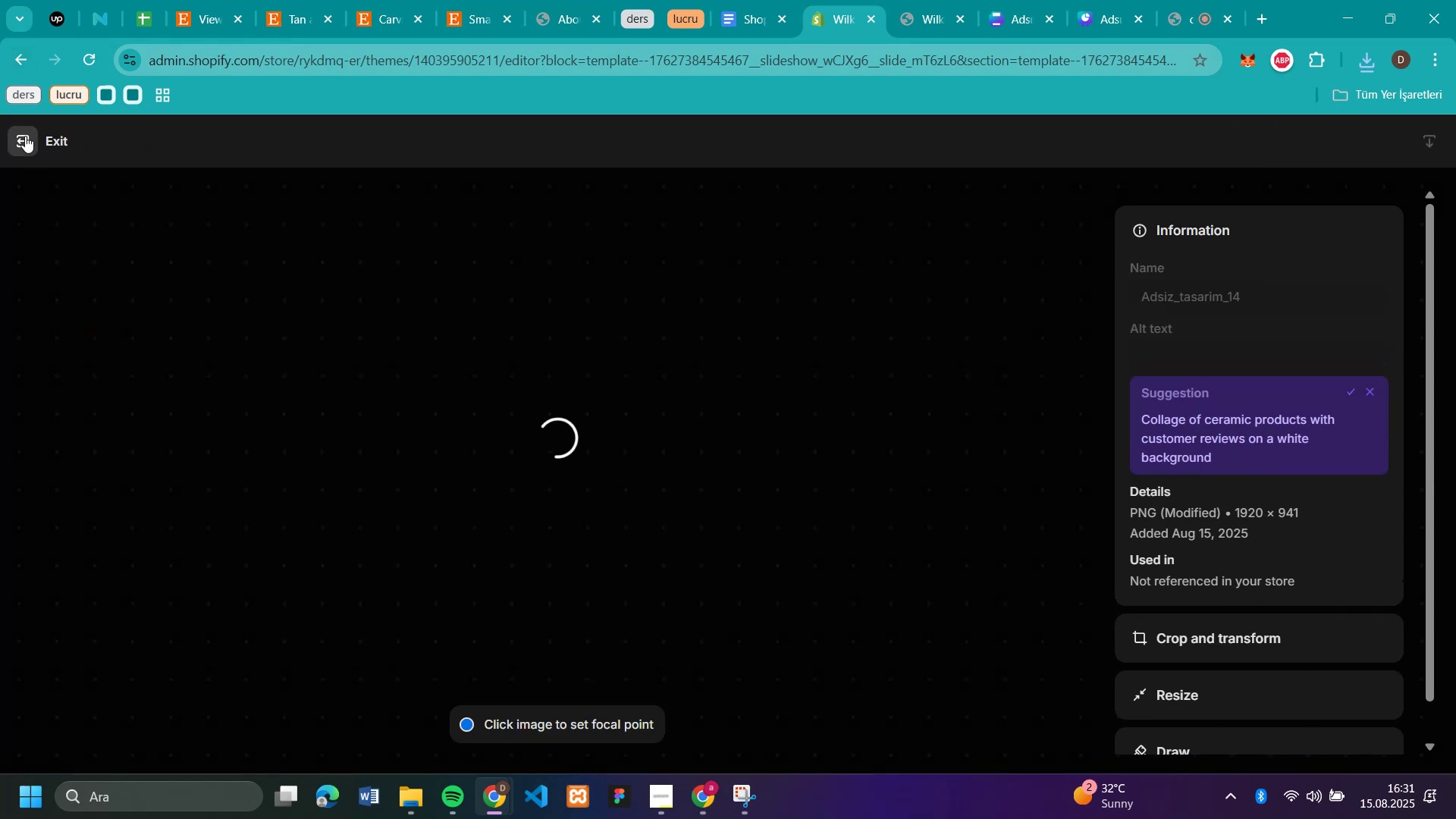 
left_click([25, 136])
 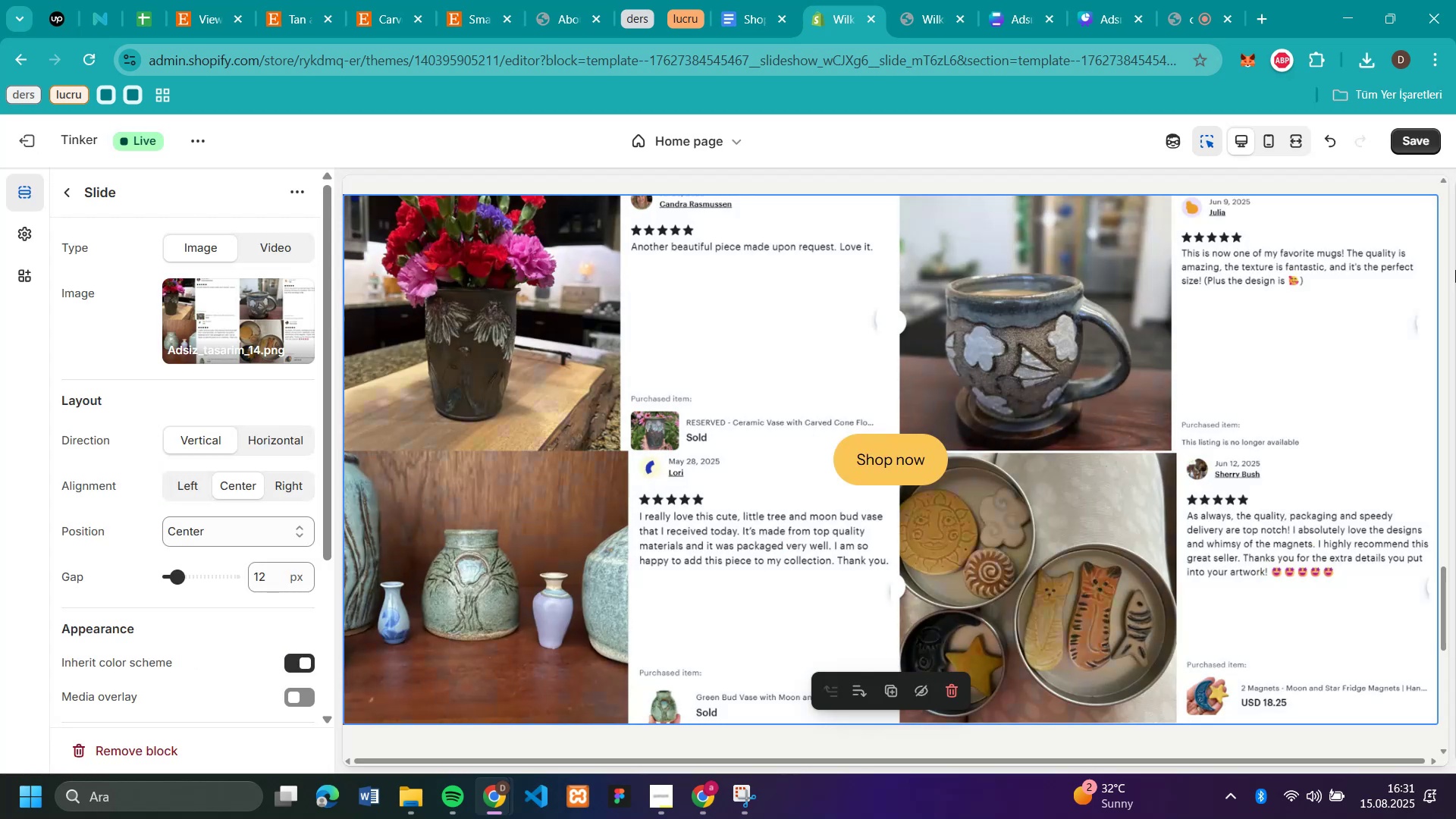 
mouse_move([1077, 20])
 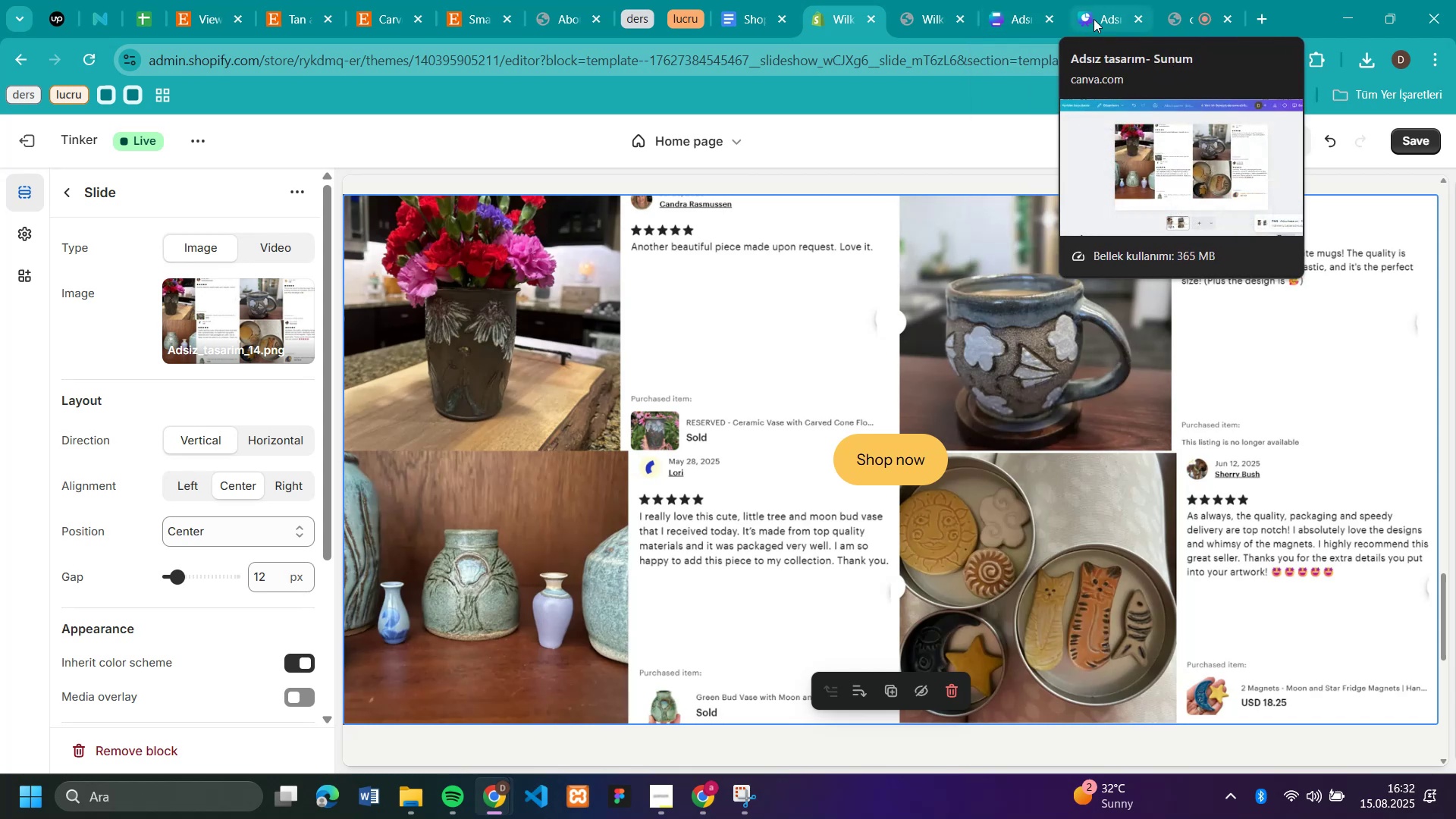 
left_click([1094, 19])
 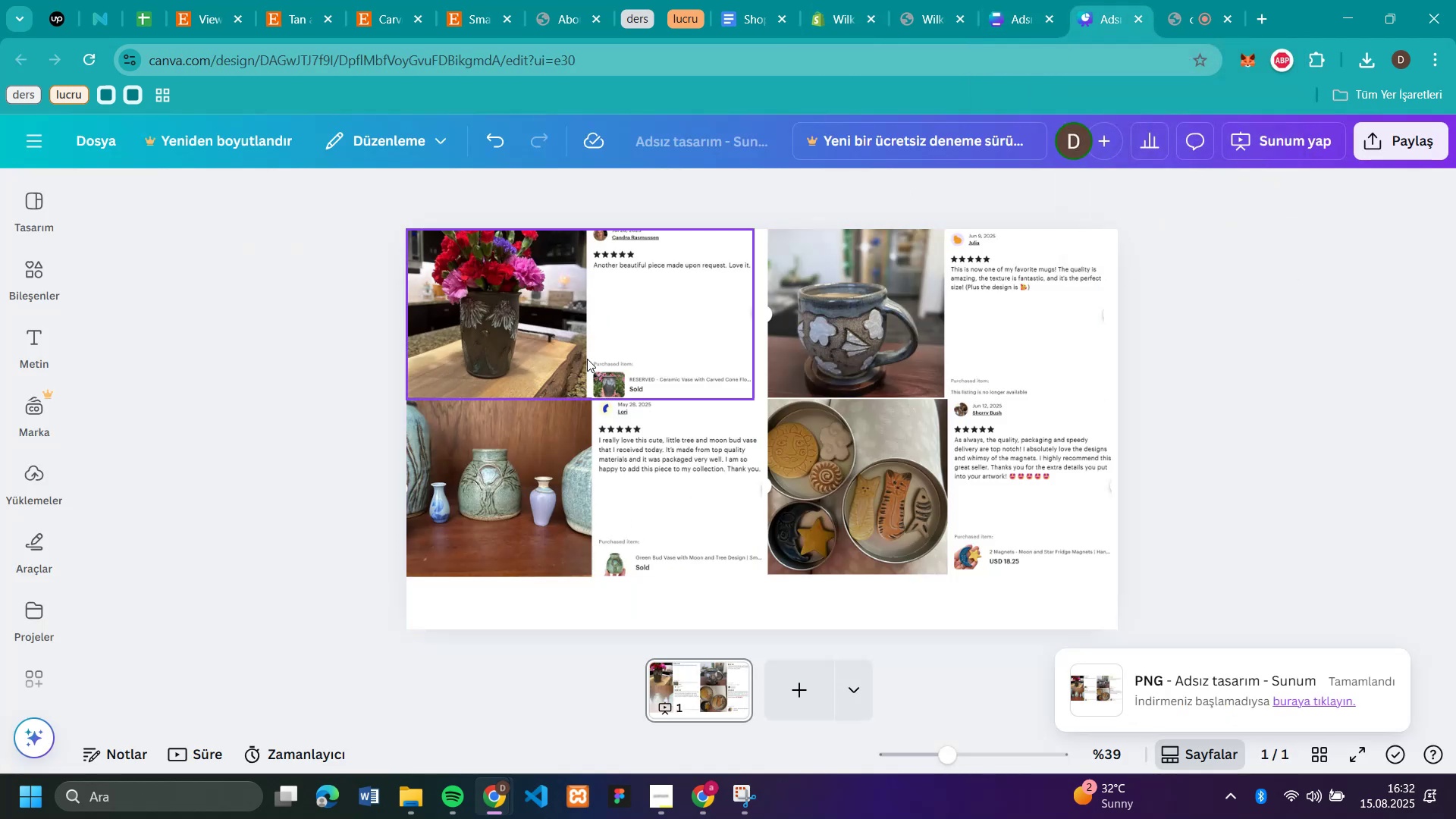 
left_click([587, 359])
 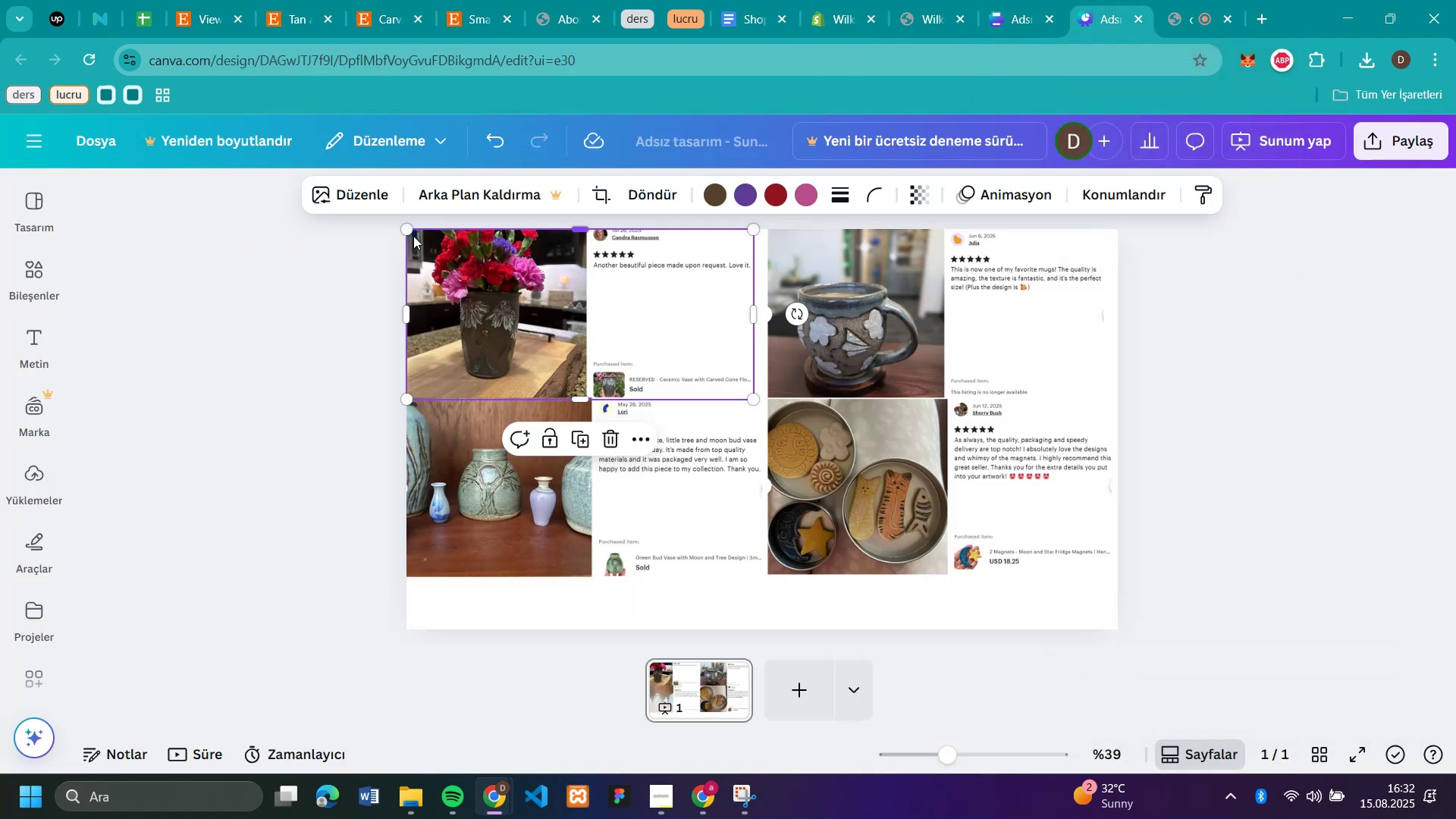 
left_click_drag(start_coordinate=[409, 231], to_coordinate=[452, 268])
 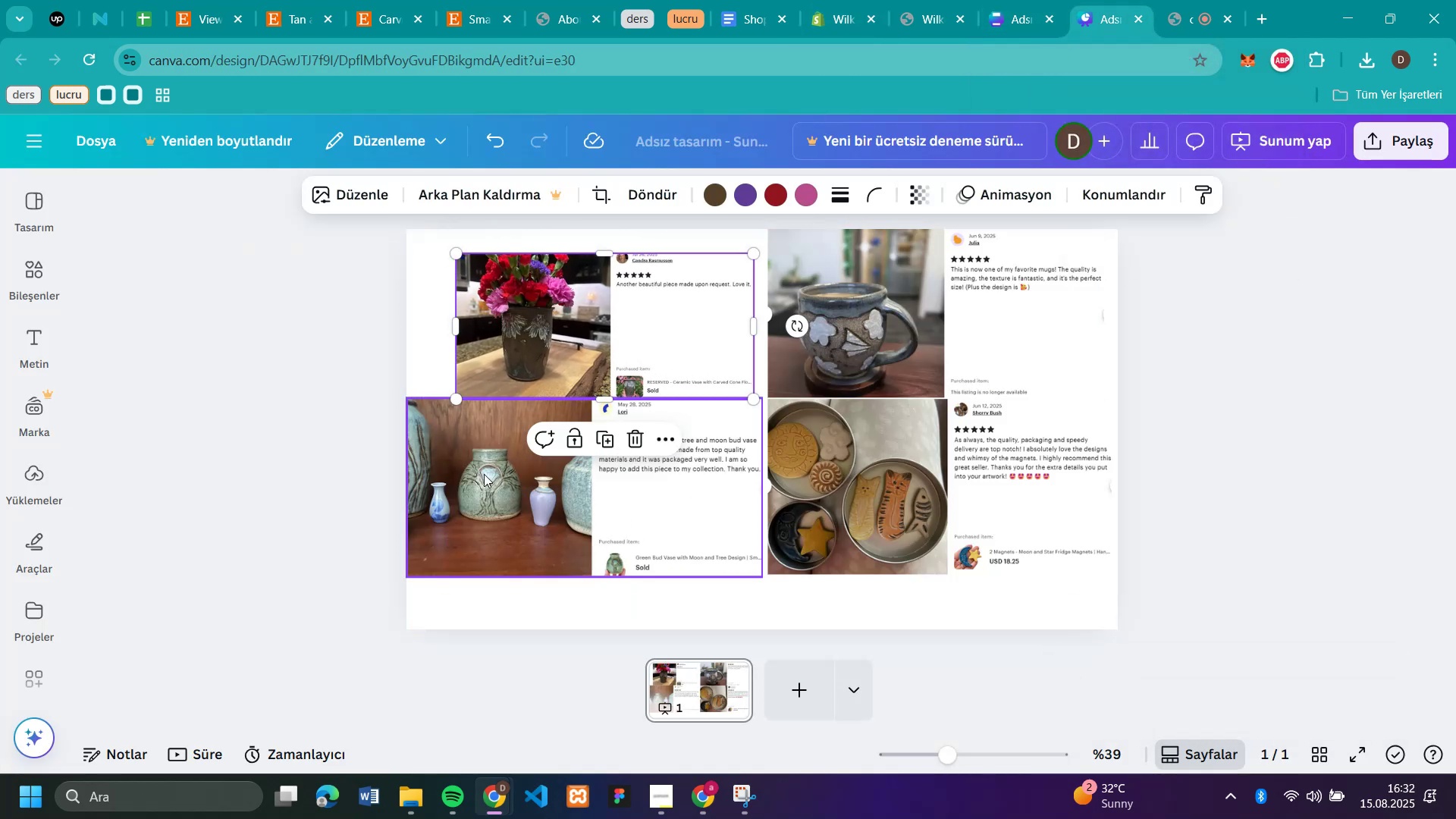 
left_click([465, 481])
 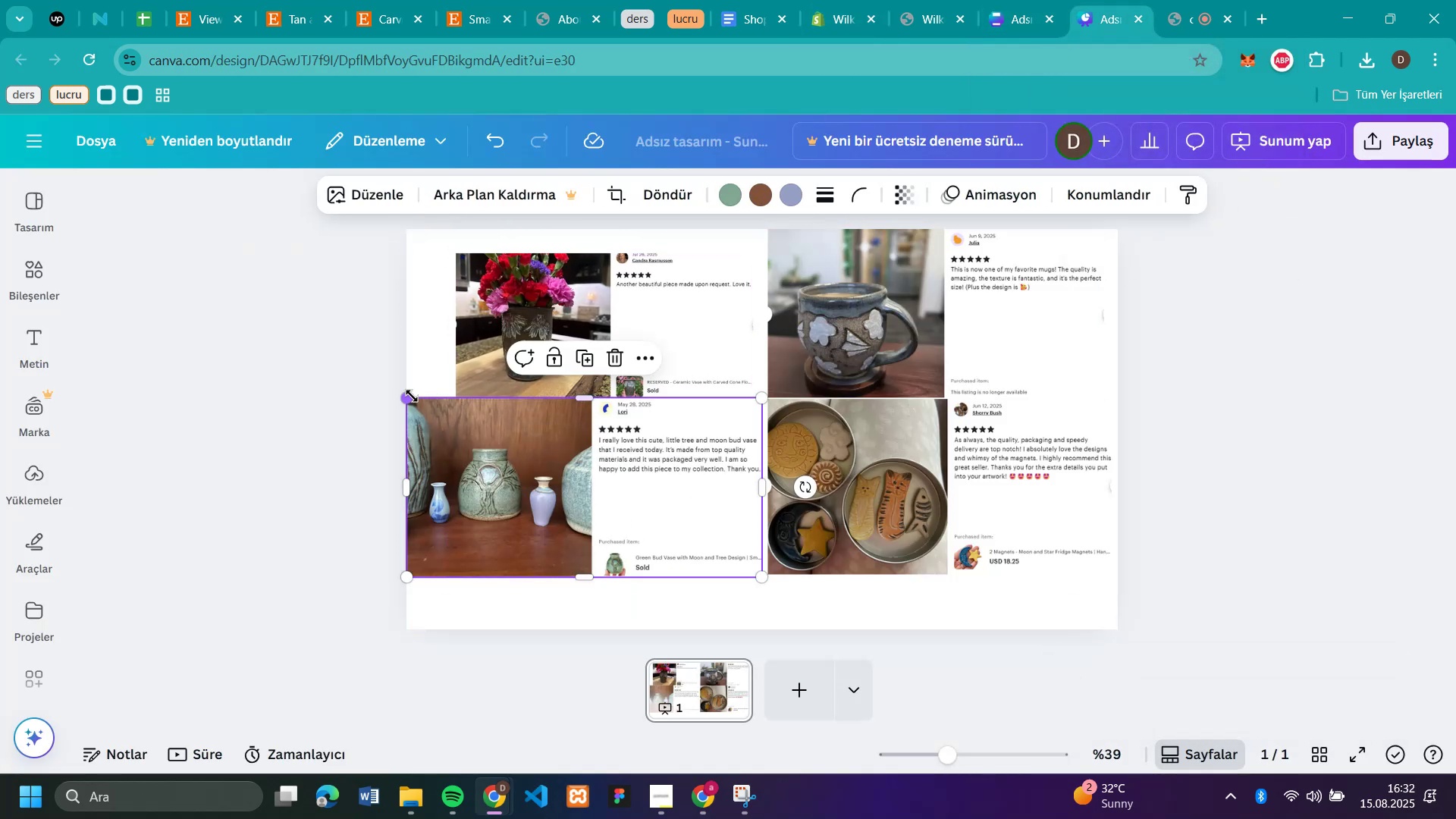 
left_click_drag(start_coordinate=[410, 398], to_coordinate=[487, 431])
 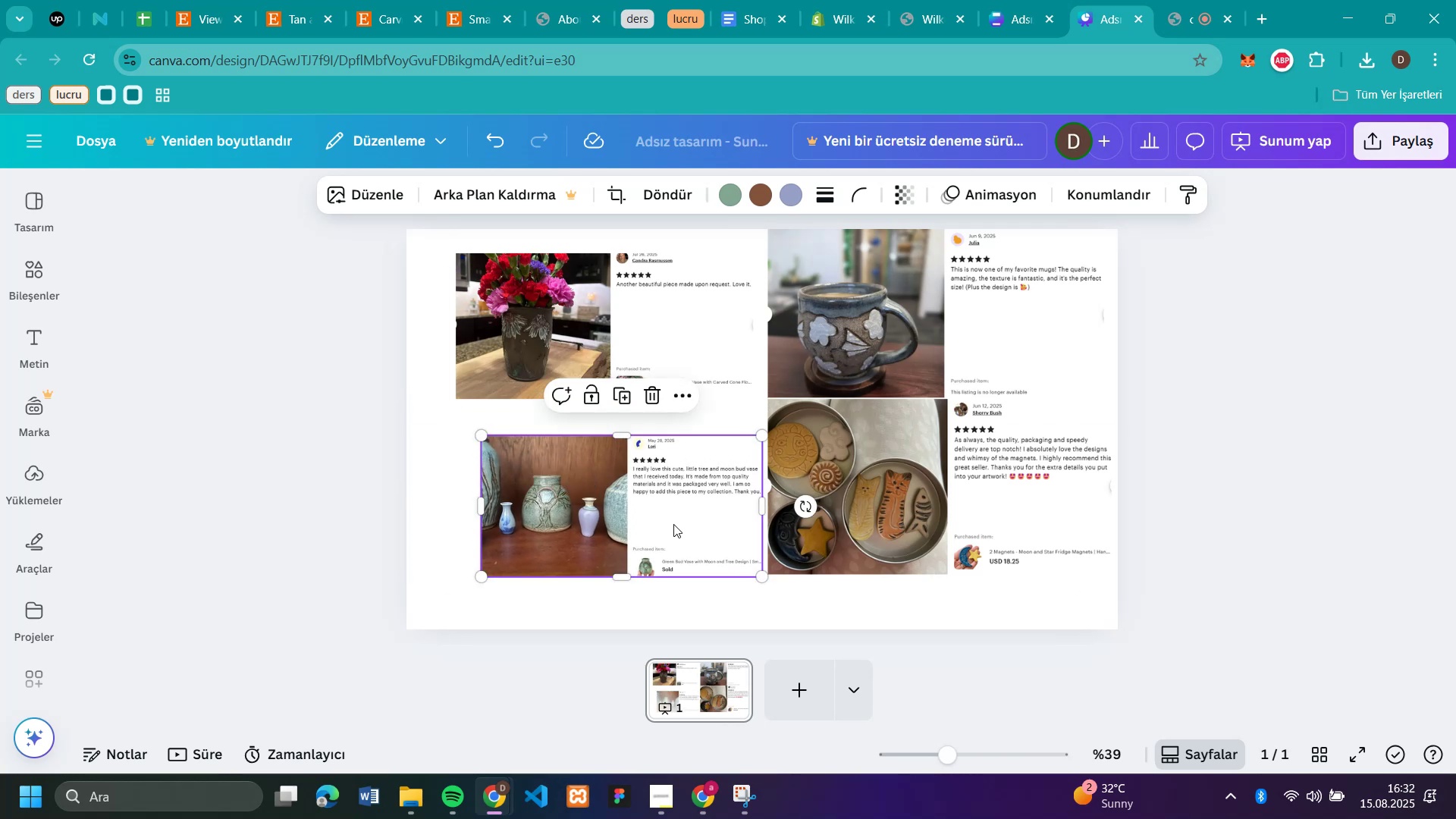 
left_click_drag(start_coordinate=[673, 521], to_coordinate=[652, 510])
 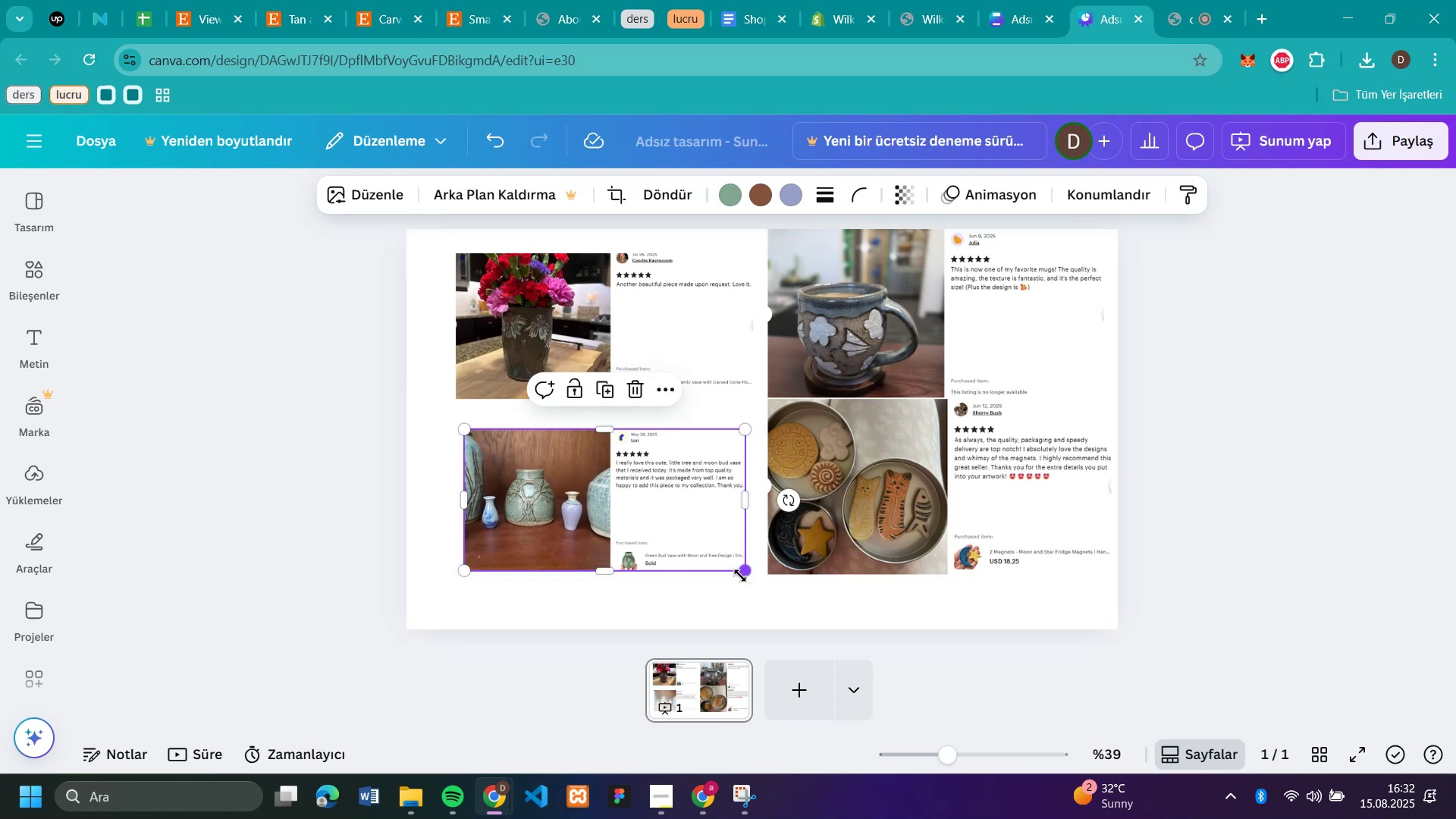 
left_click_drag(start_coordinate=[742, 574], to_coordinate=[750, 578])
 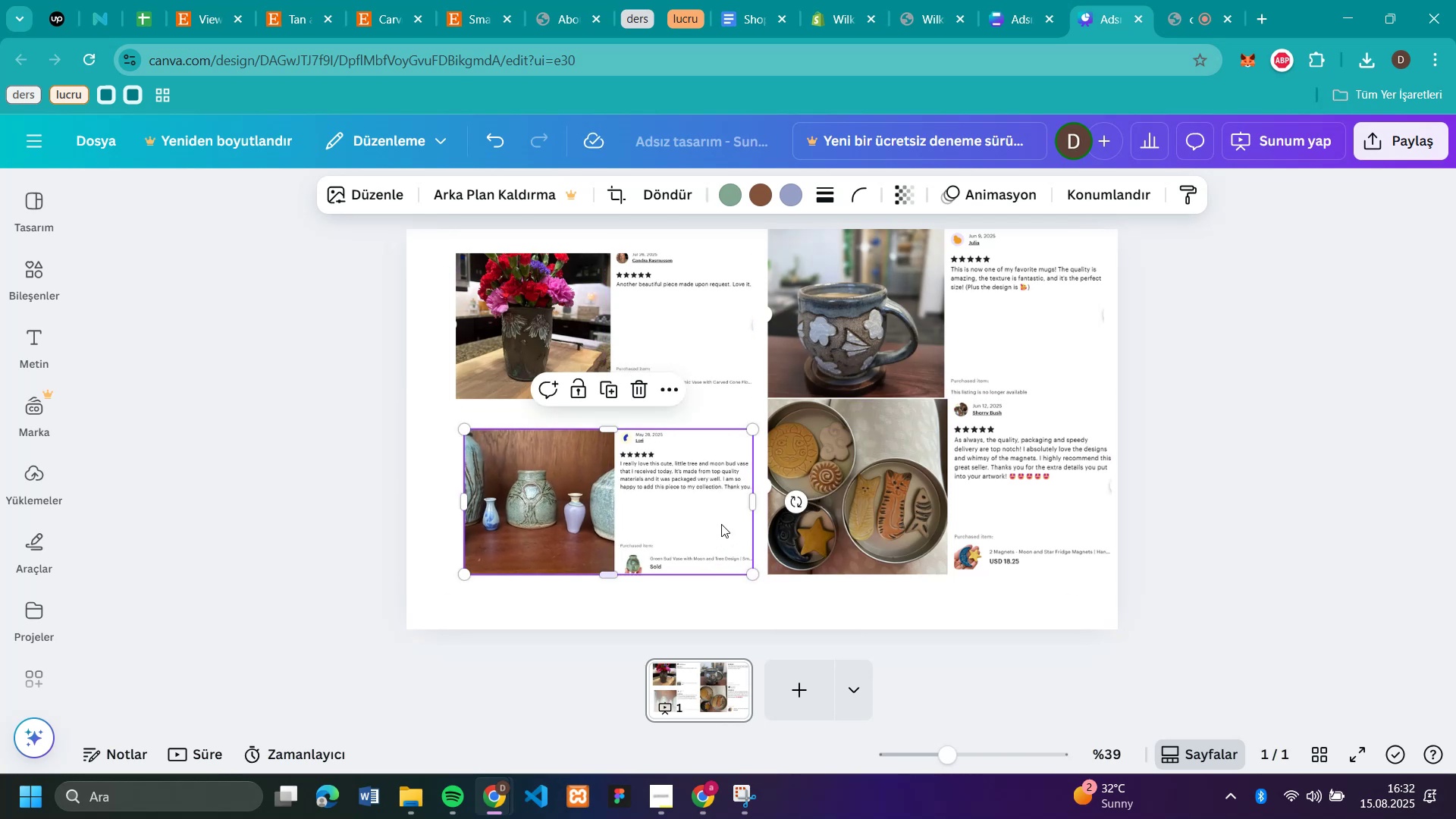 
left_click_drag(start_coordinate=[720, 516], to_coordinate=[714, 509])
 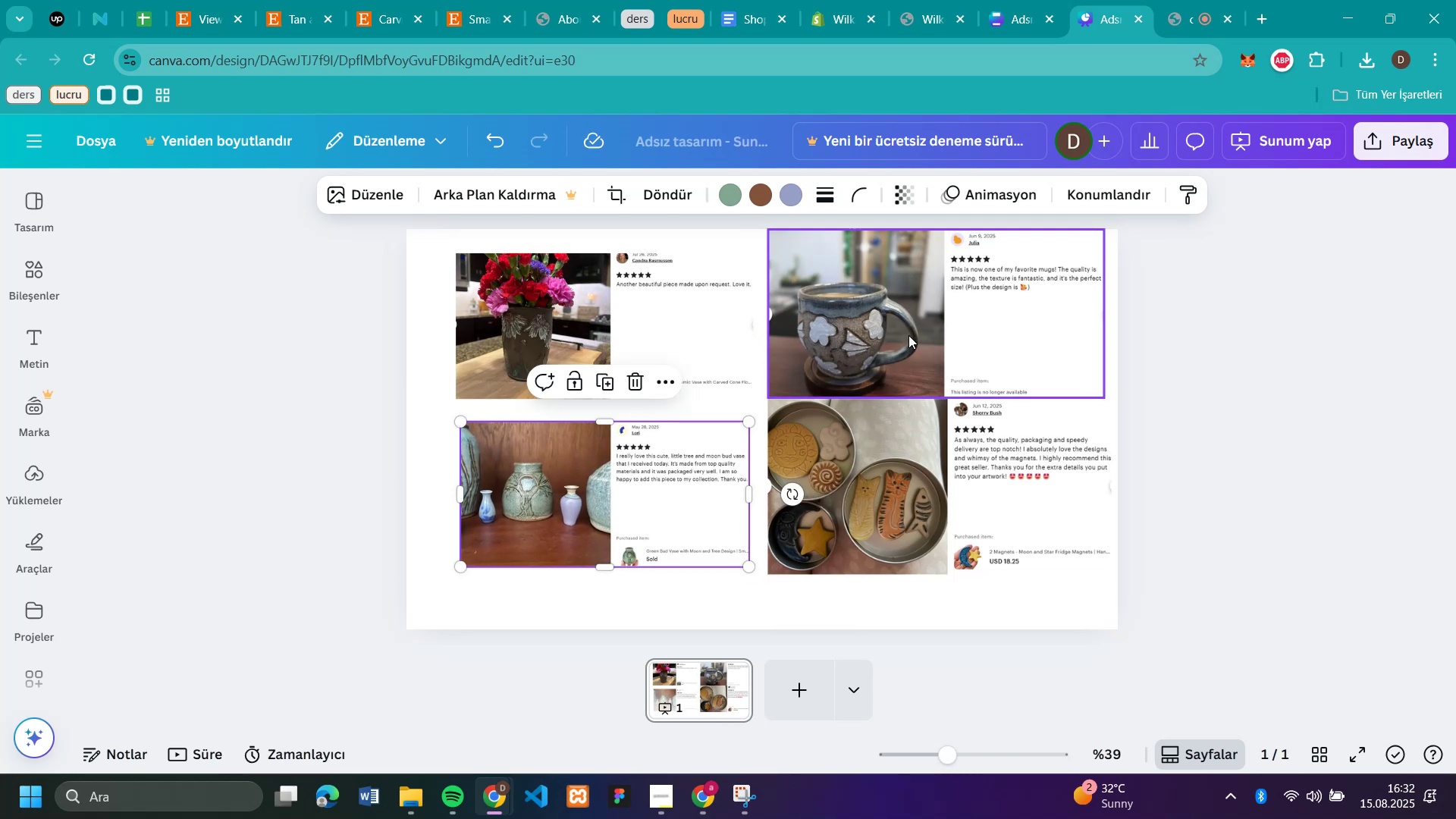 
left_click([915, 330])
 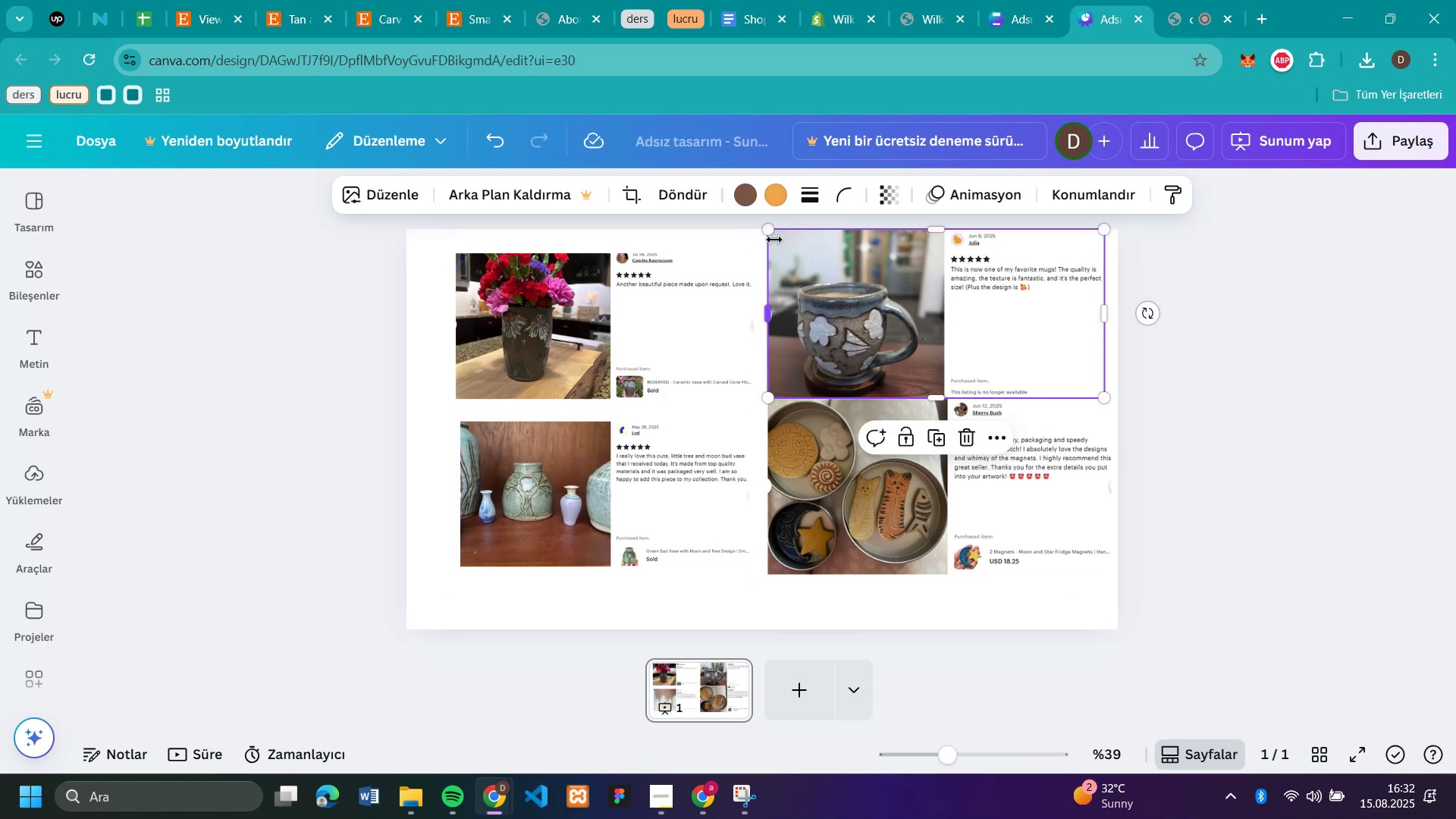 
left_click_drag(start_coordinate=[774, 230], to_coordinate=[811, 270])
 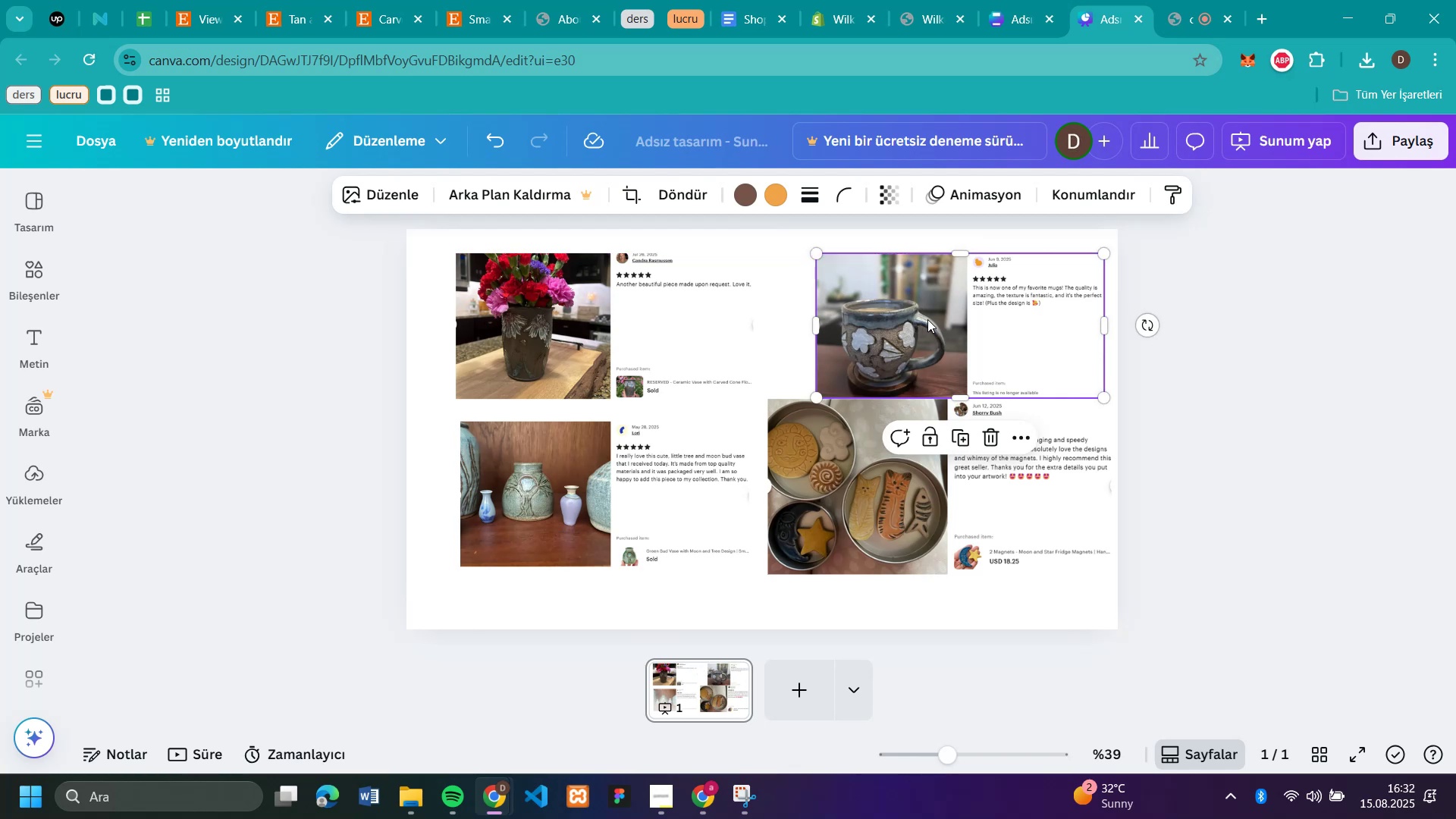 
left_click_drag(start_coordinate=[930, 319], to_coordinate=[900, 322])
 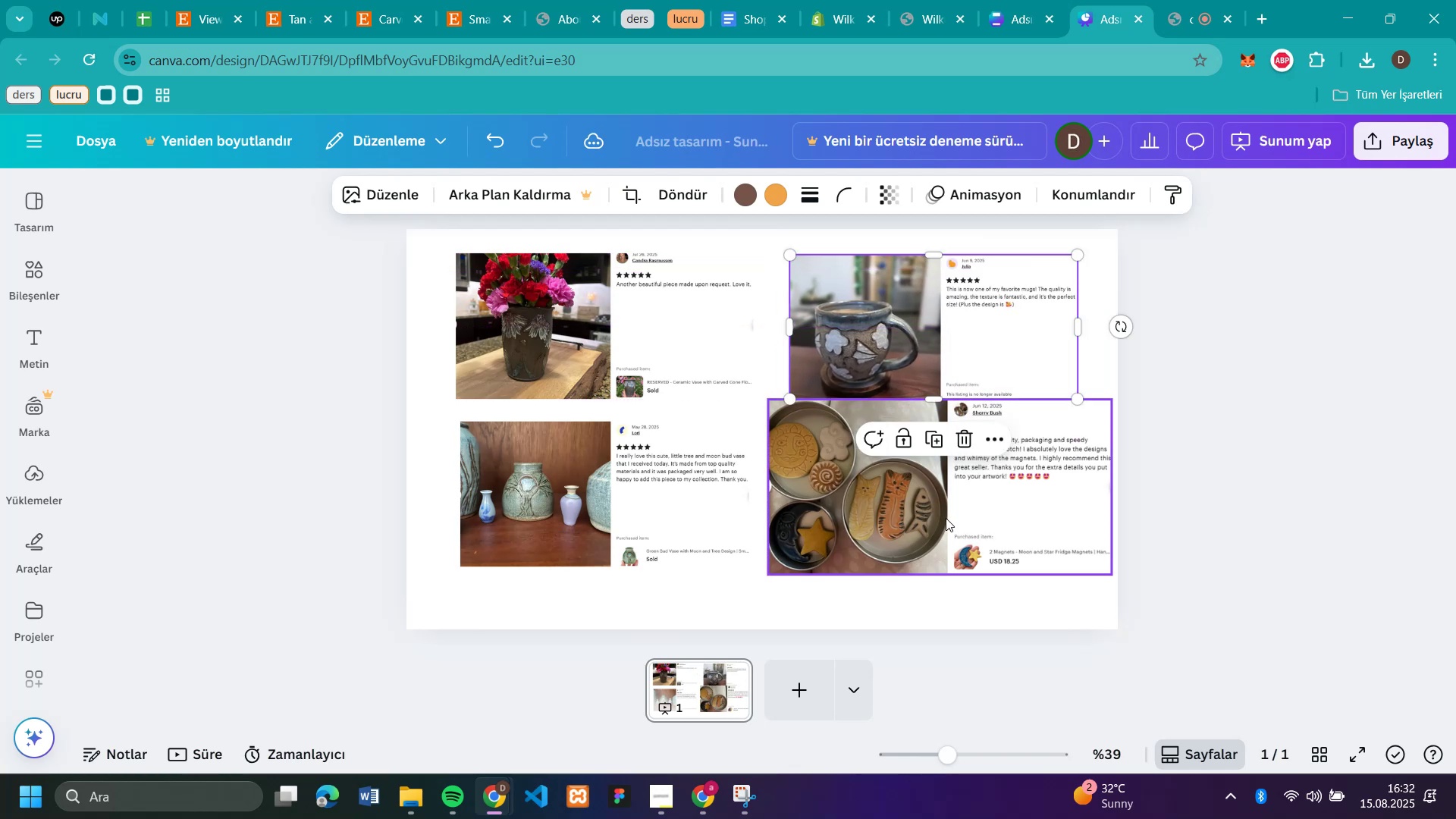 
left_click([951, 522])
 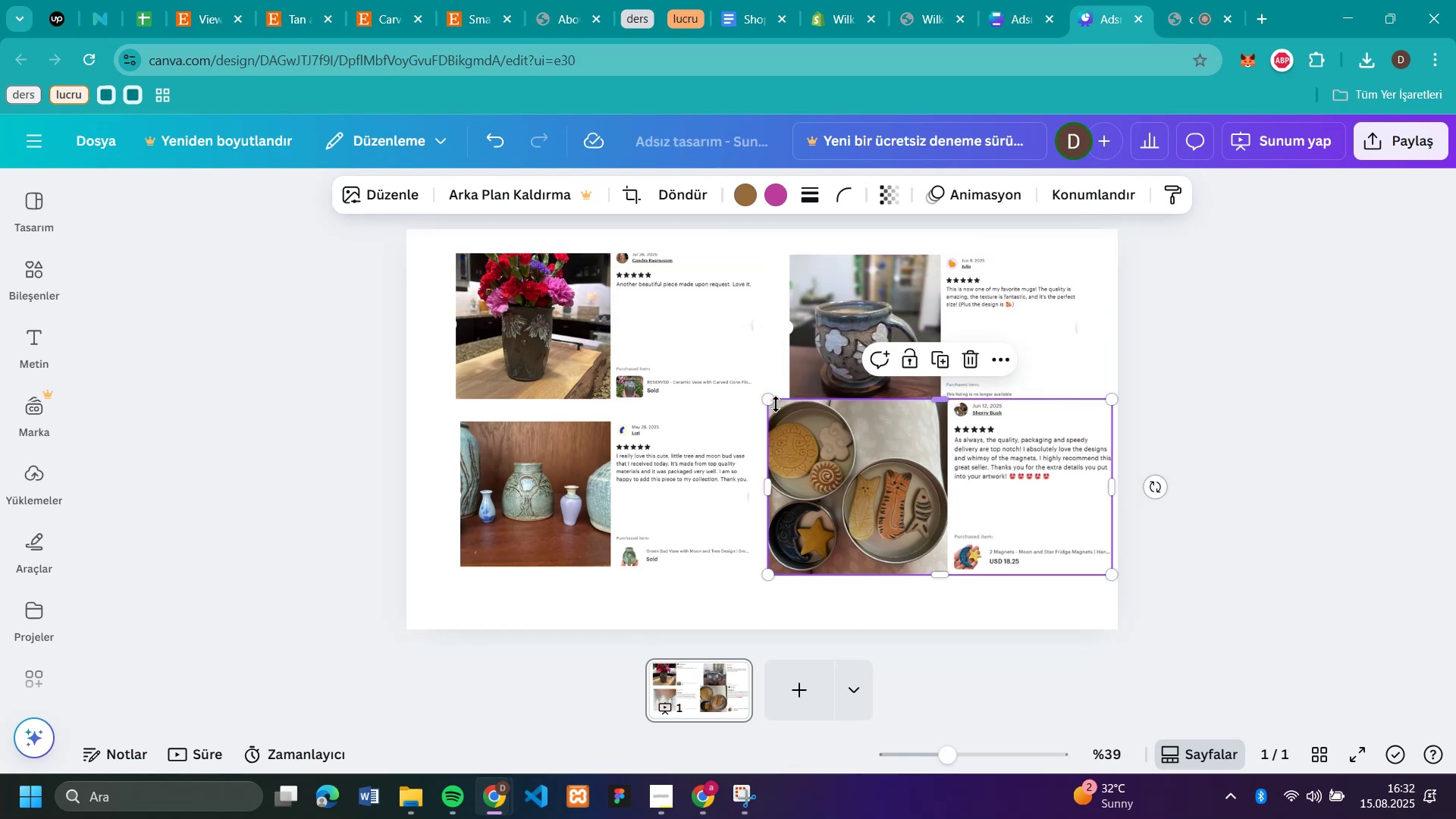 
left_click_drag(start_coordinate=[770, 403], to_coordinate=[817, 457])
 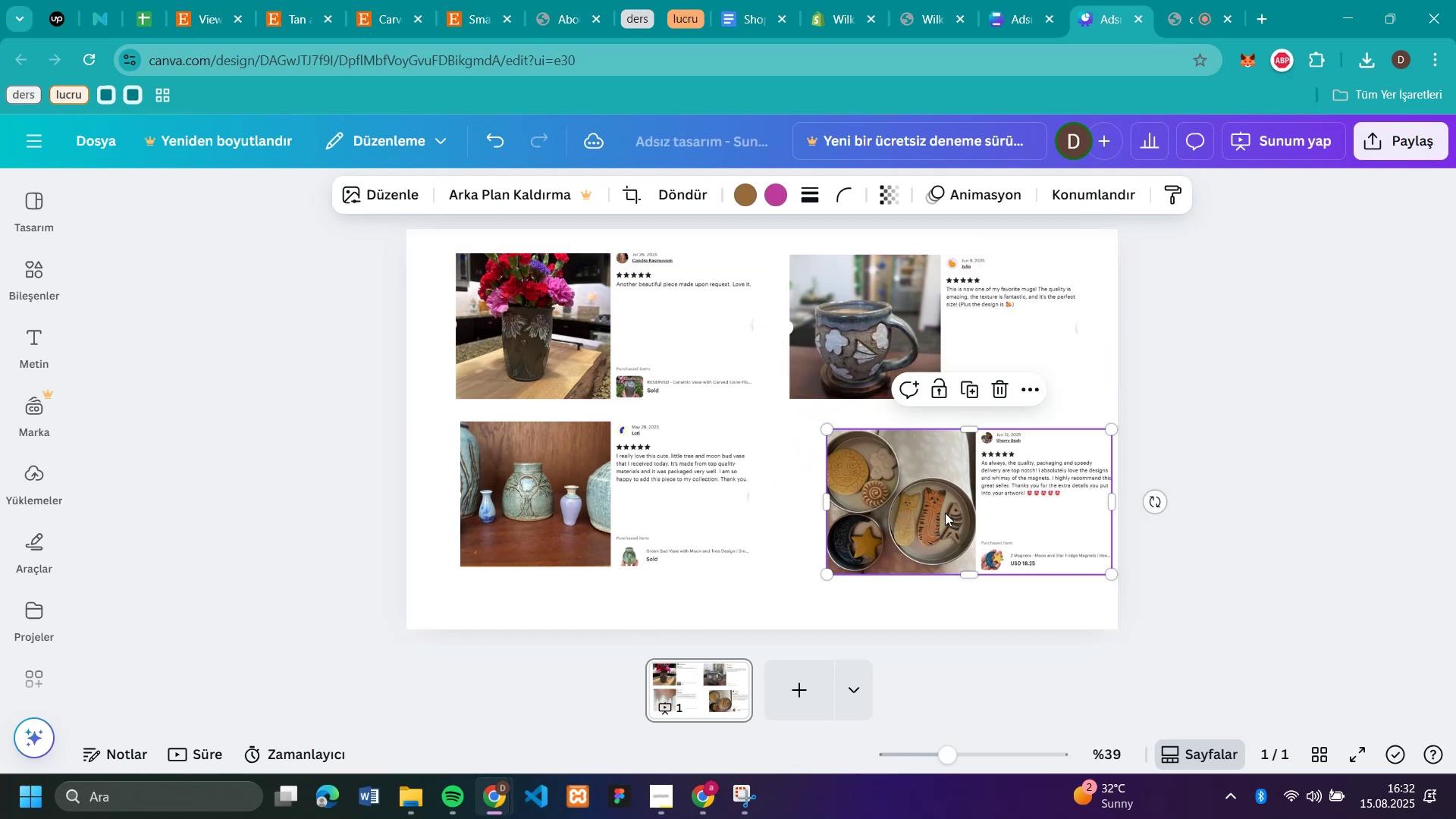 
left_click_drag(start_coordinate=[1028, 522], to_coordinate=[990, 516])
 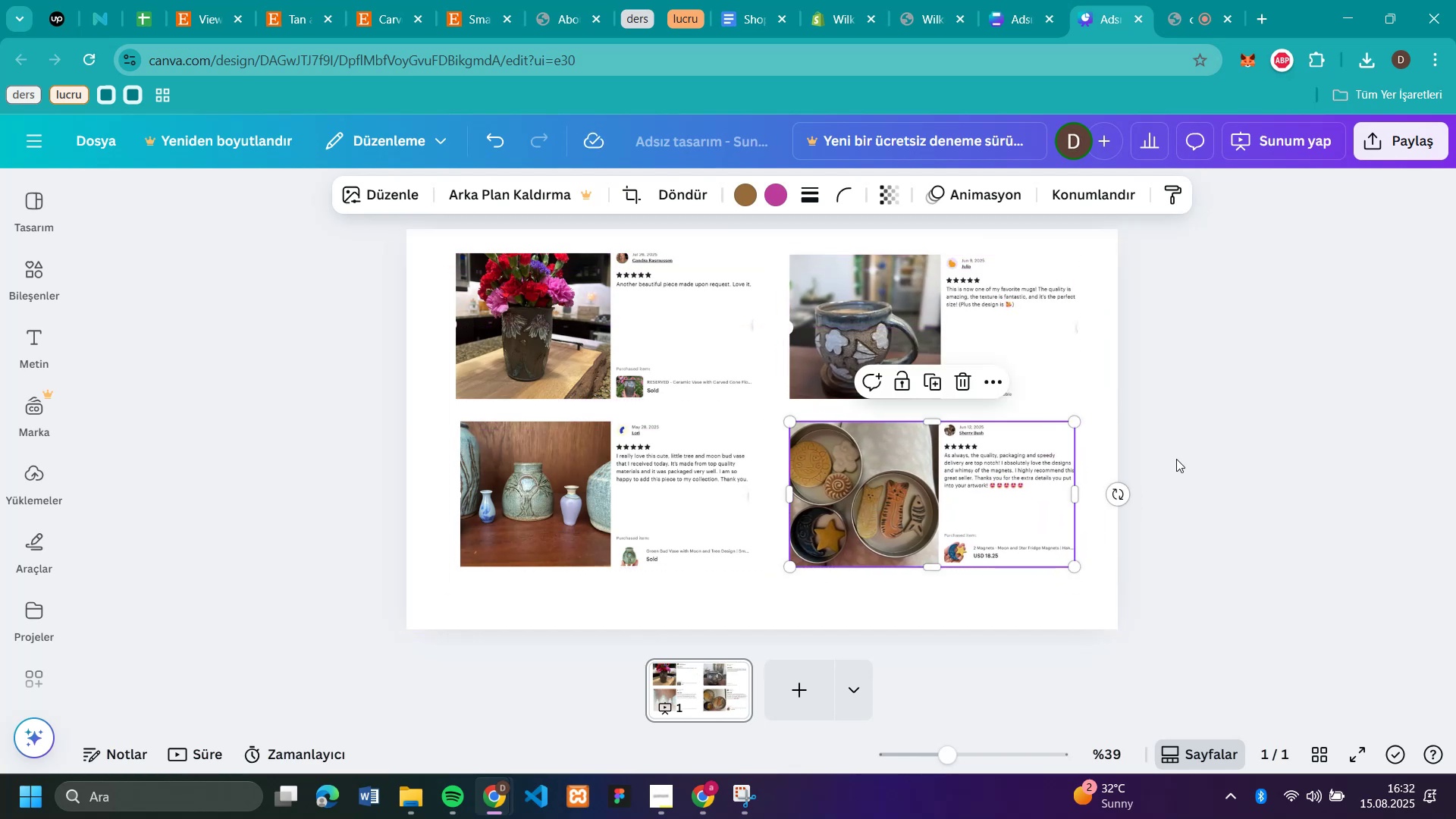 
left_click([1194, 442])
 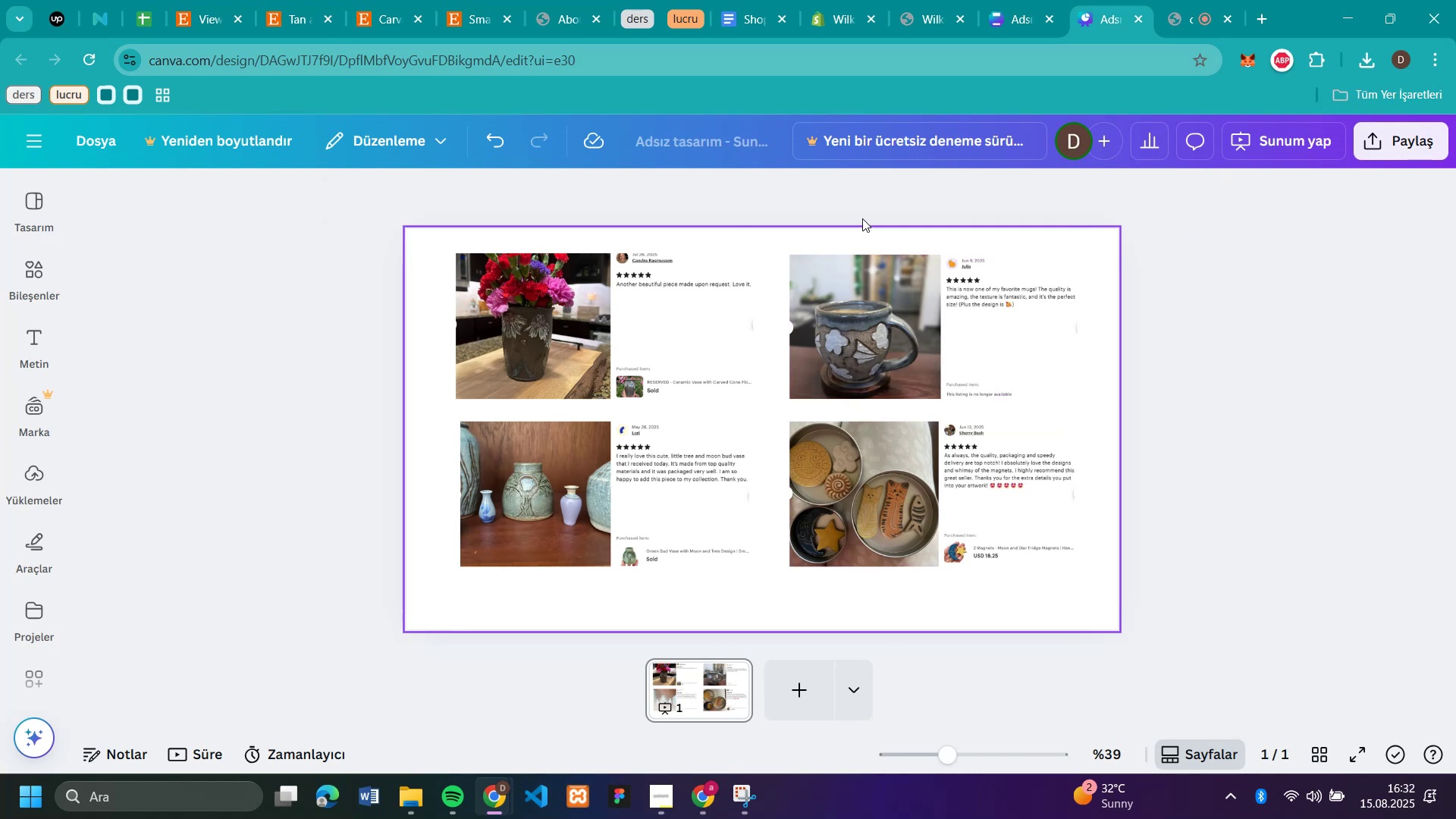 
left_click([828, 5])
 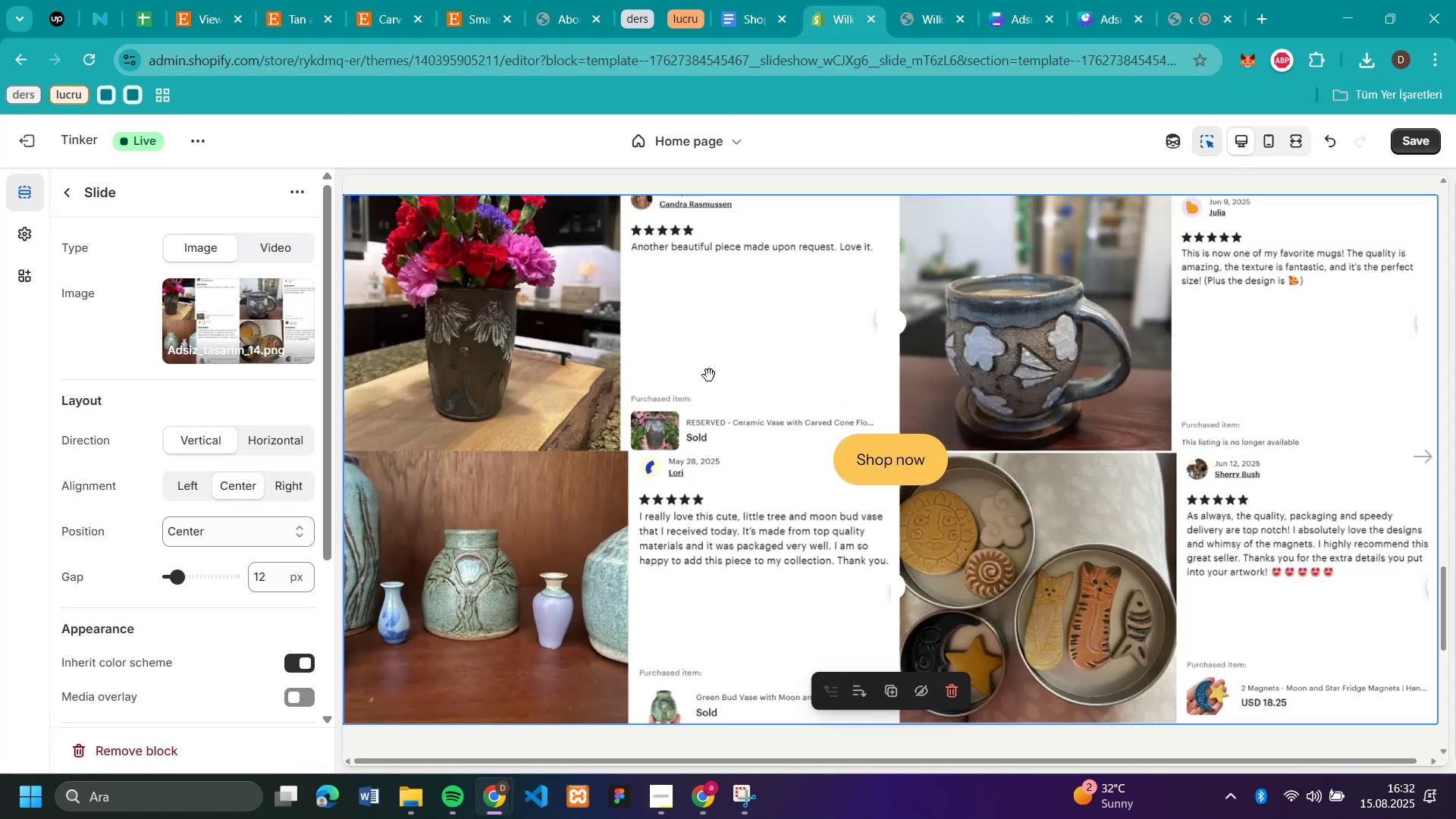 
scroll: coordinate [897, 520], scroll_direction: down, amount: 17.0
 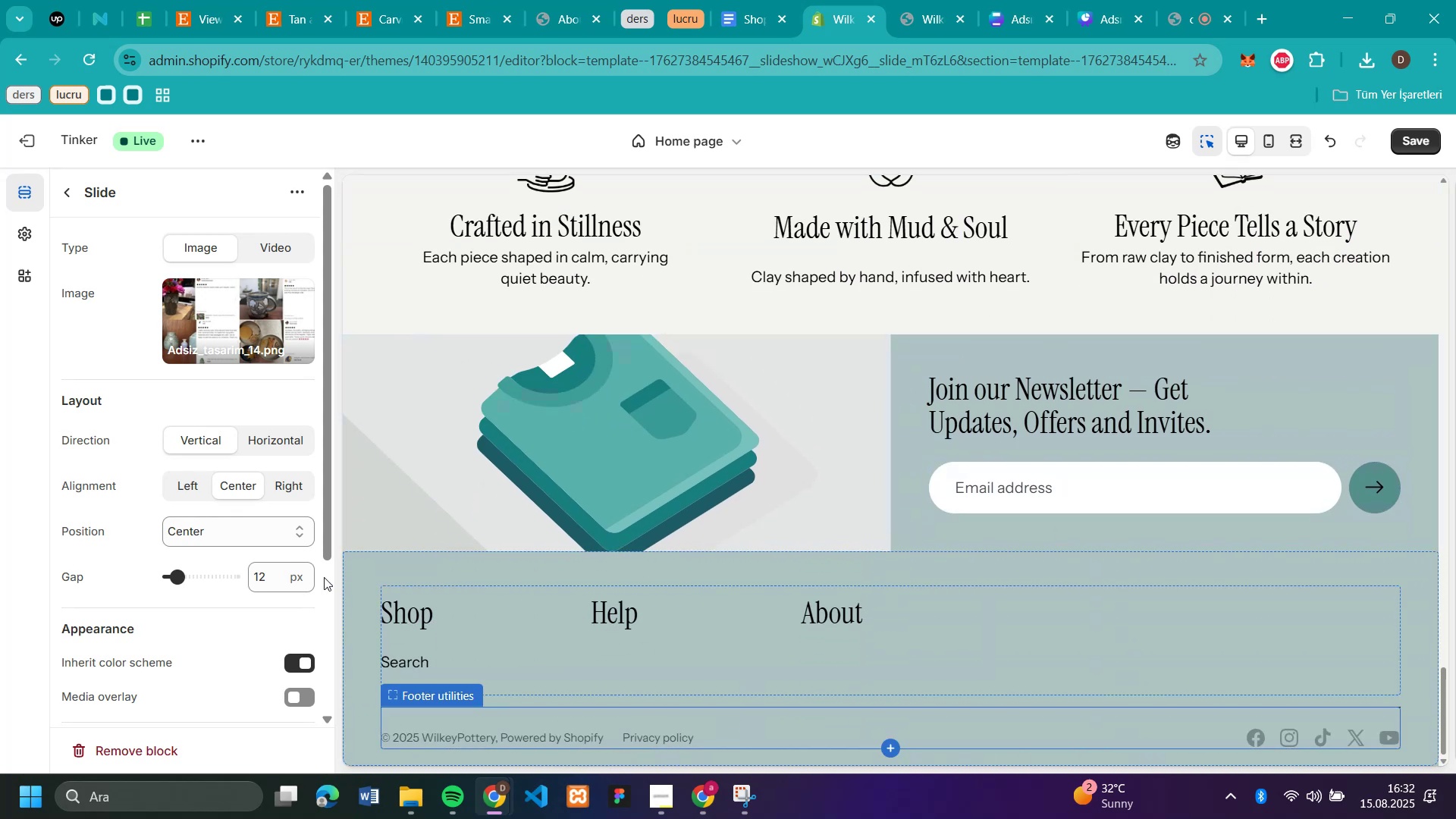 
left_click([364, 590])
 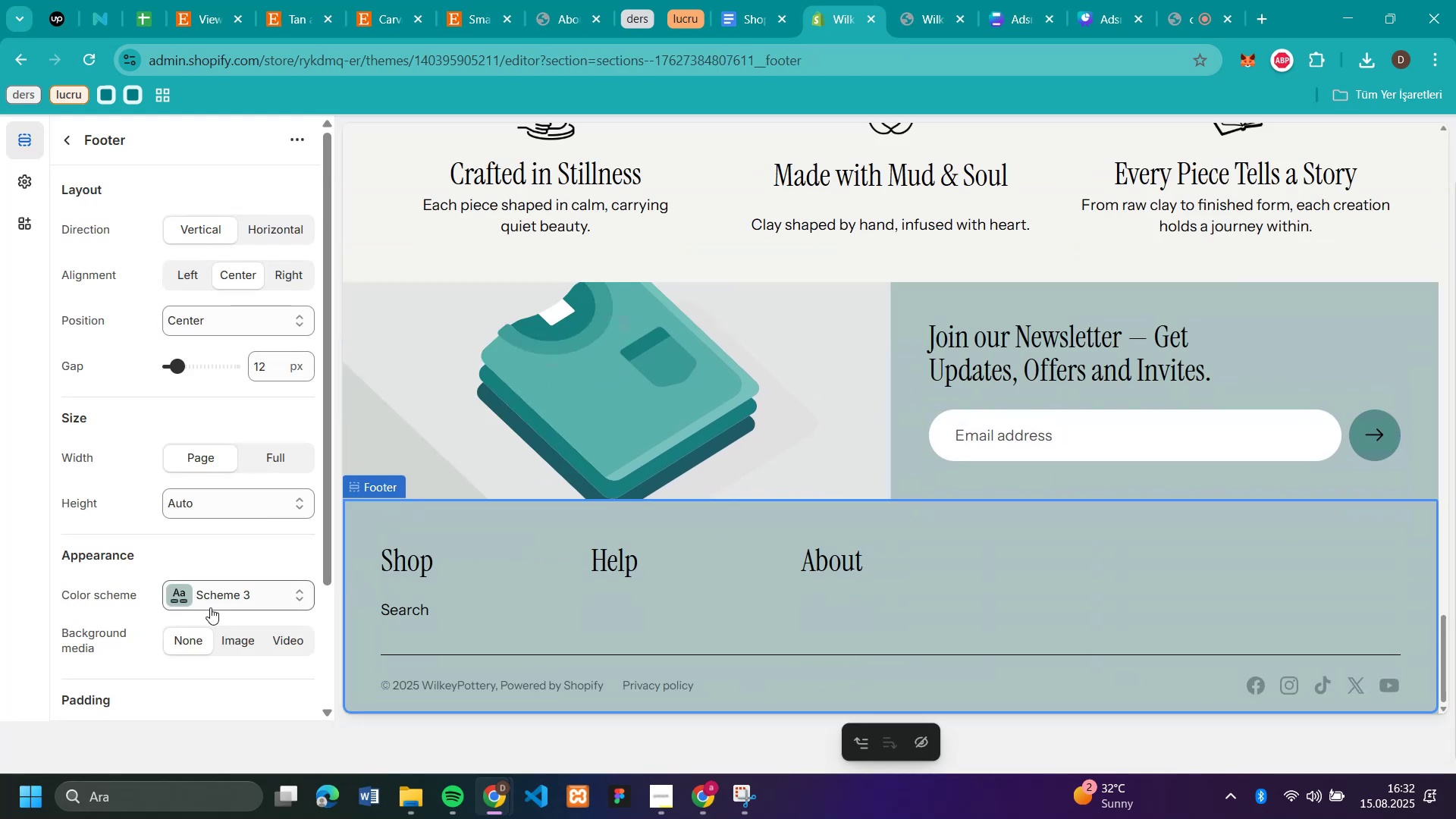 
left_click([224, 585])
 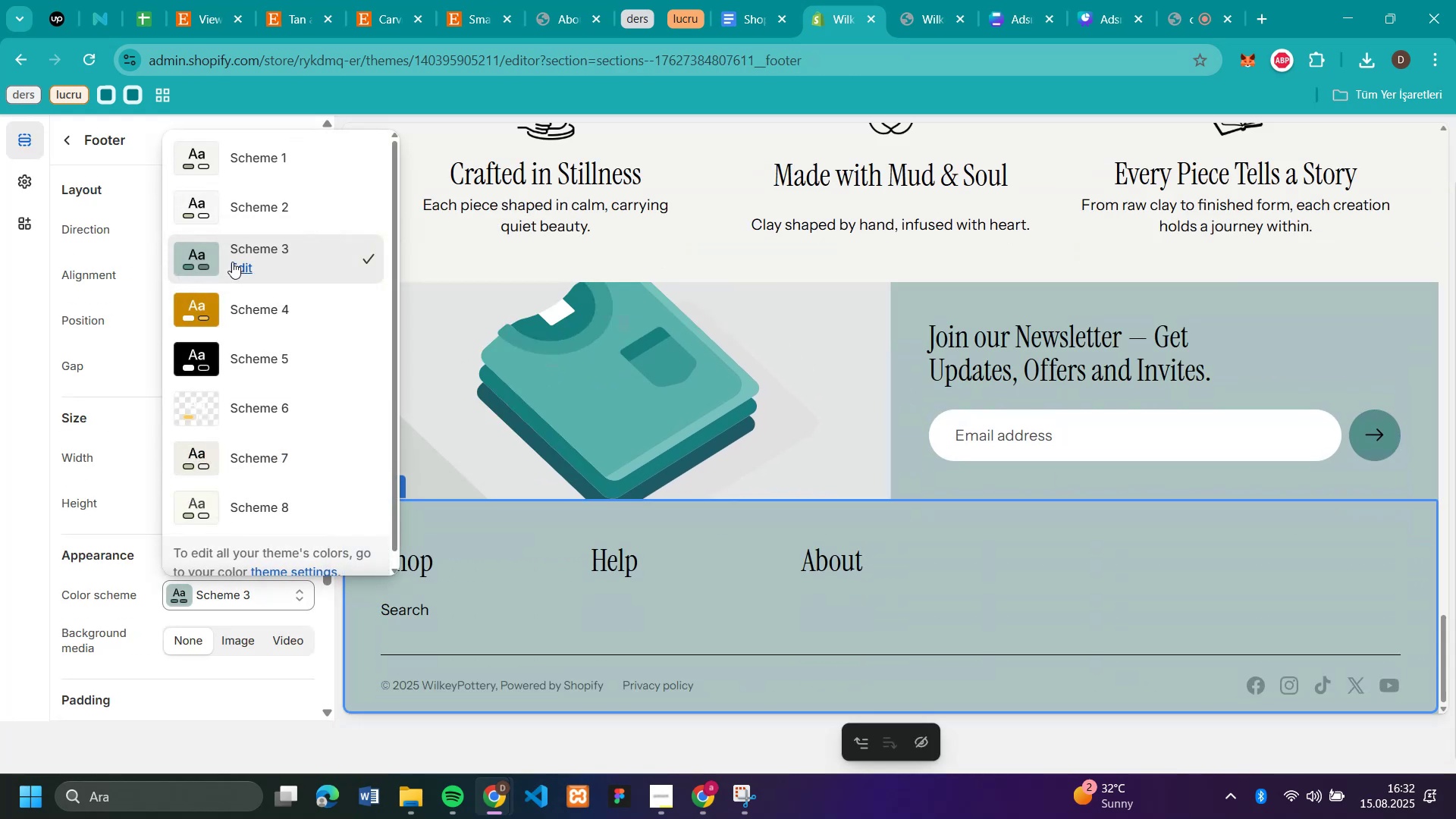 
left_click([235, 262])
 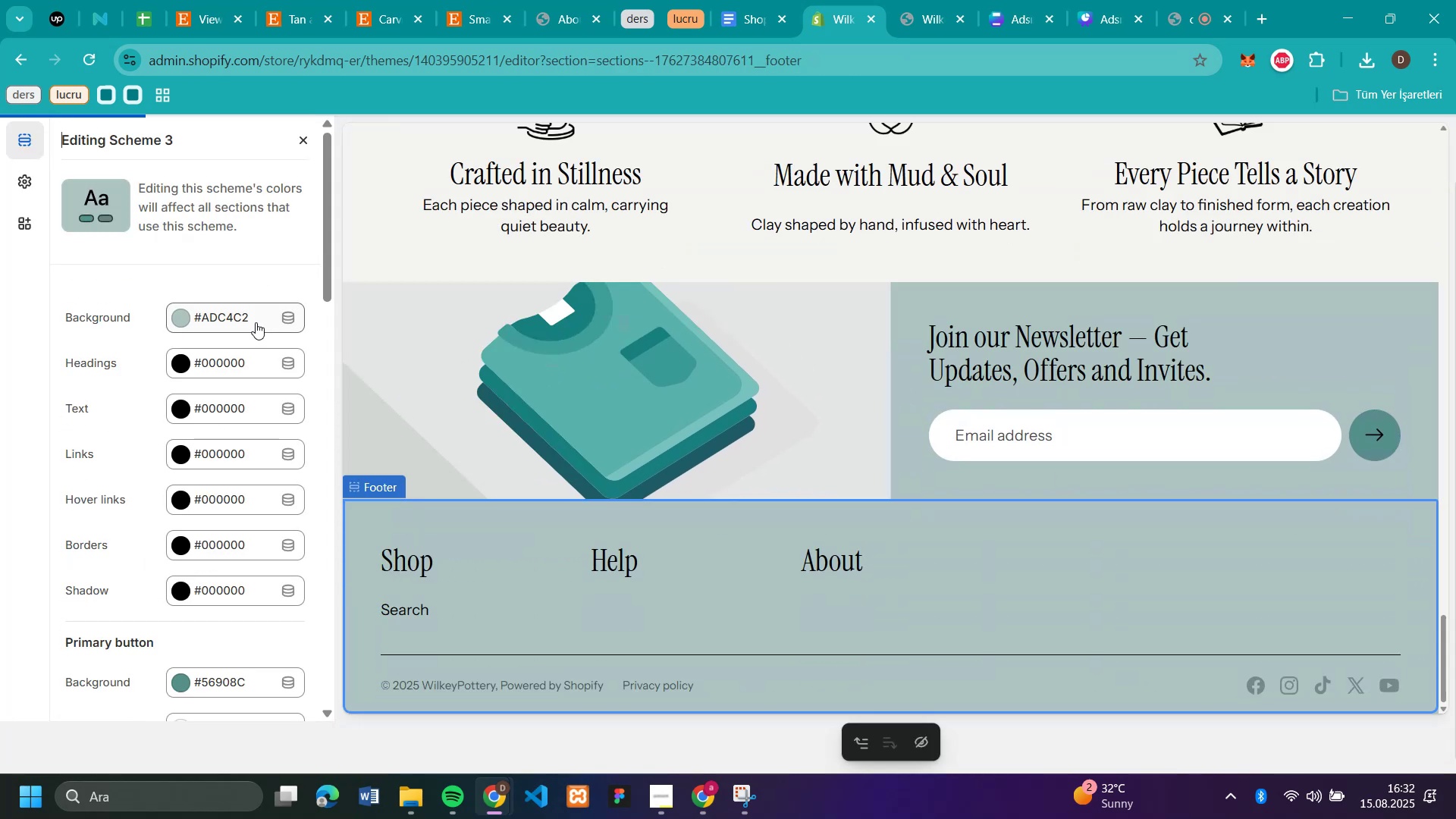 
left_click([255, 319])
 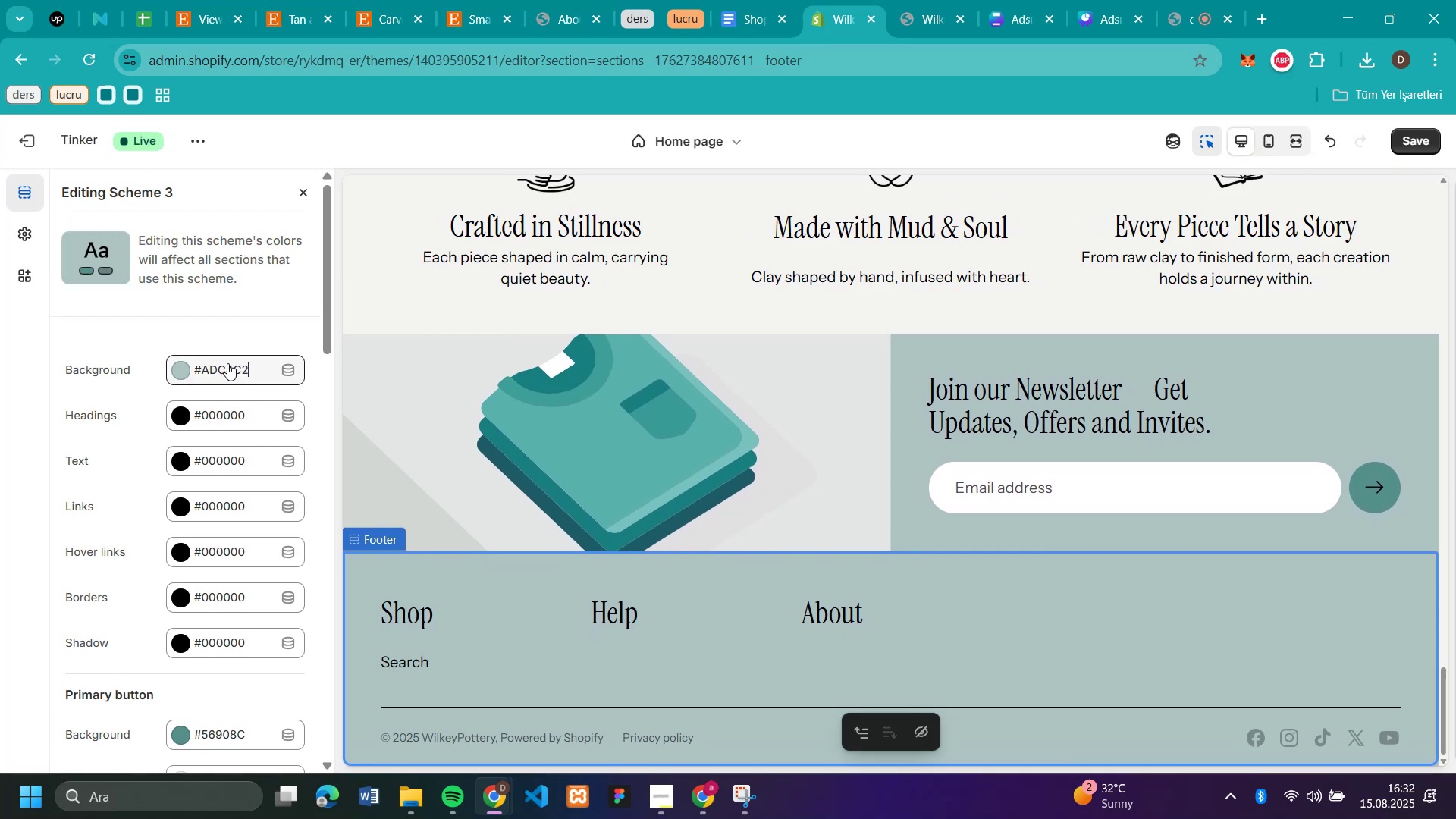 
left_click_drag(start_coordinate=[293, 582], to_coordinate=[232, 576])
 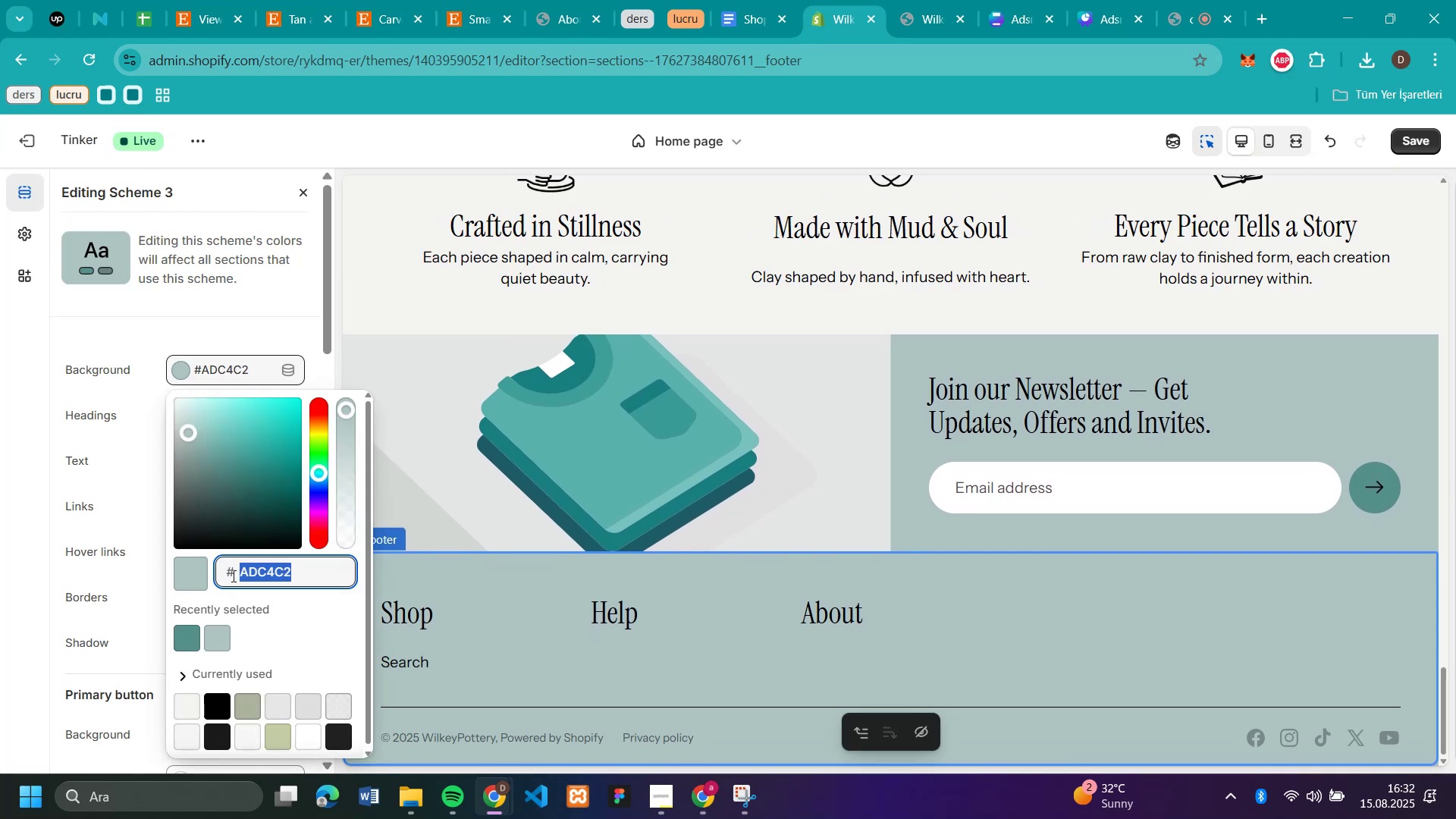 
key(Control+C)
 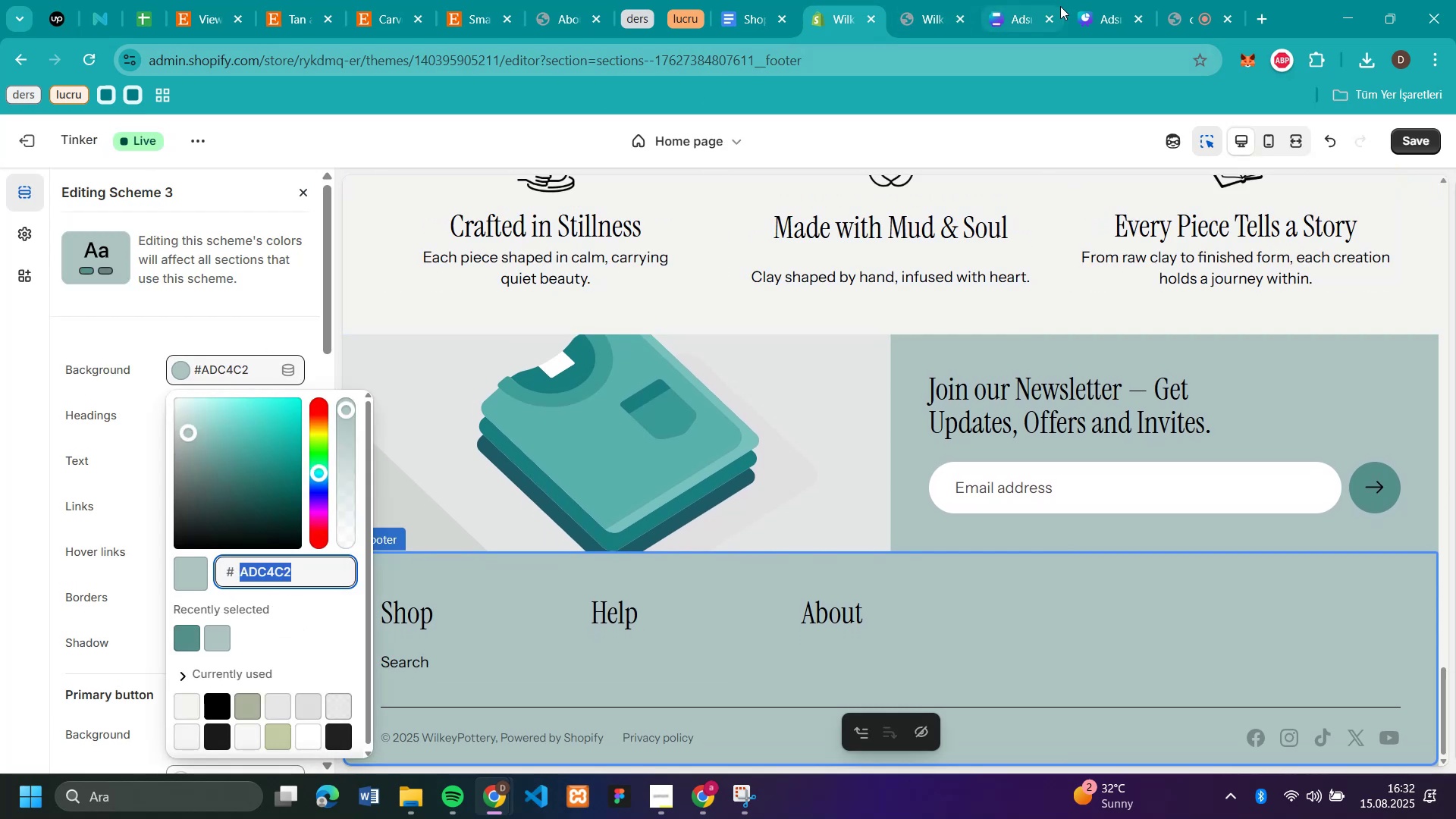 
left_click([1084, 17])
 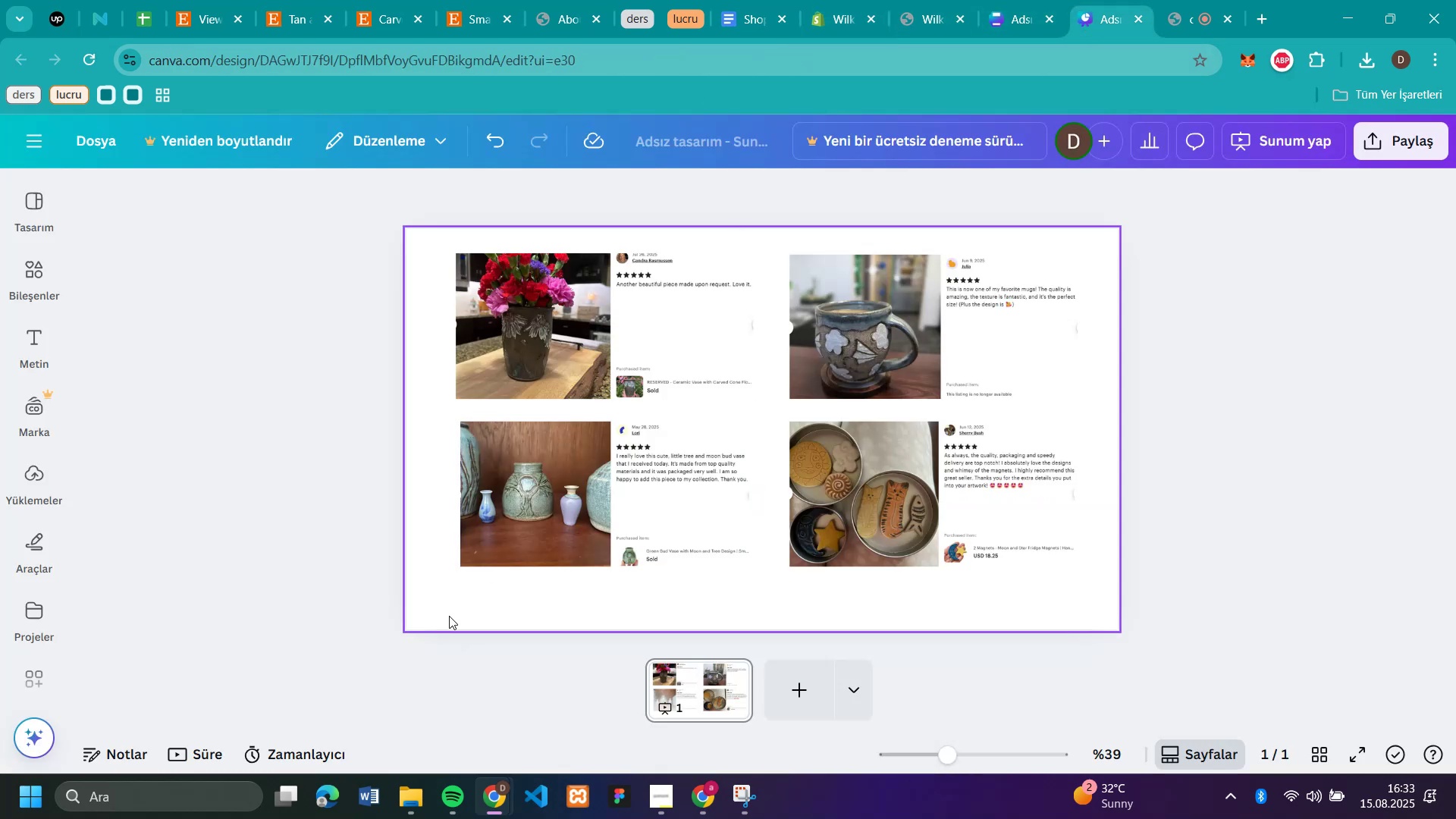 
left_click([448, 610])
 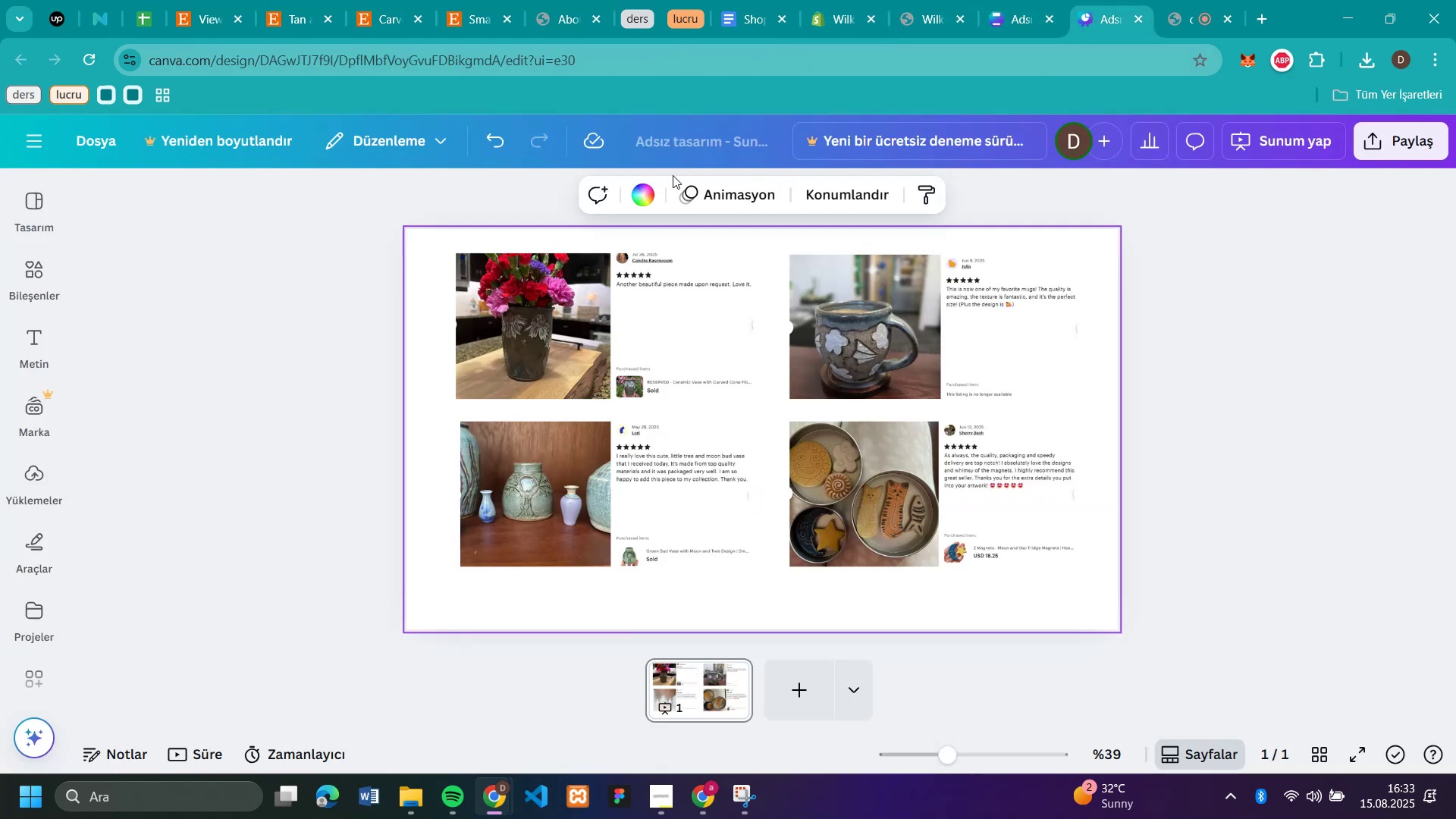 
left_click([651, 185])
 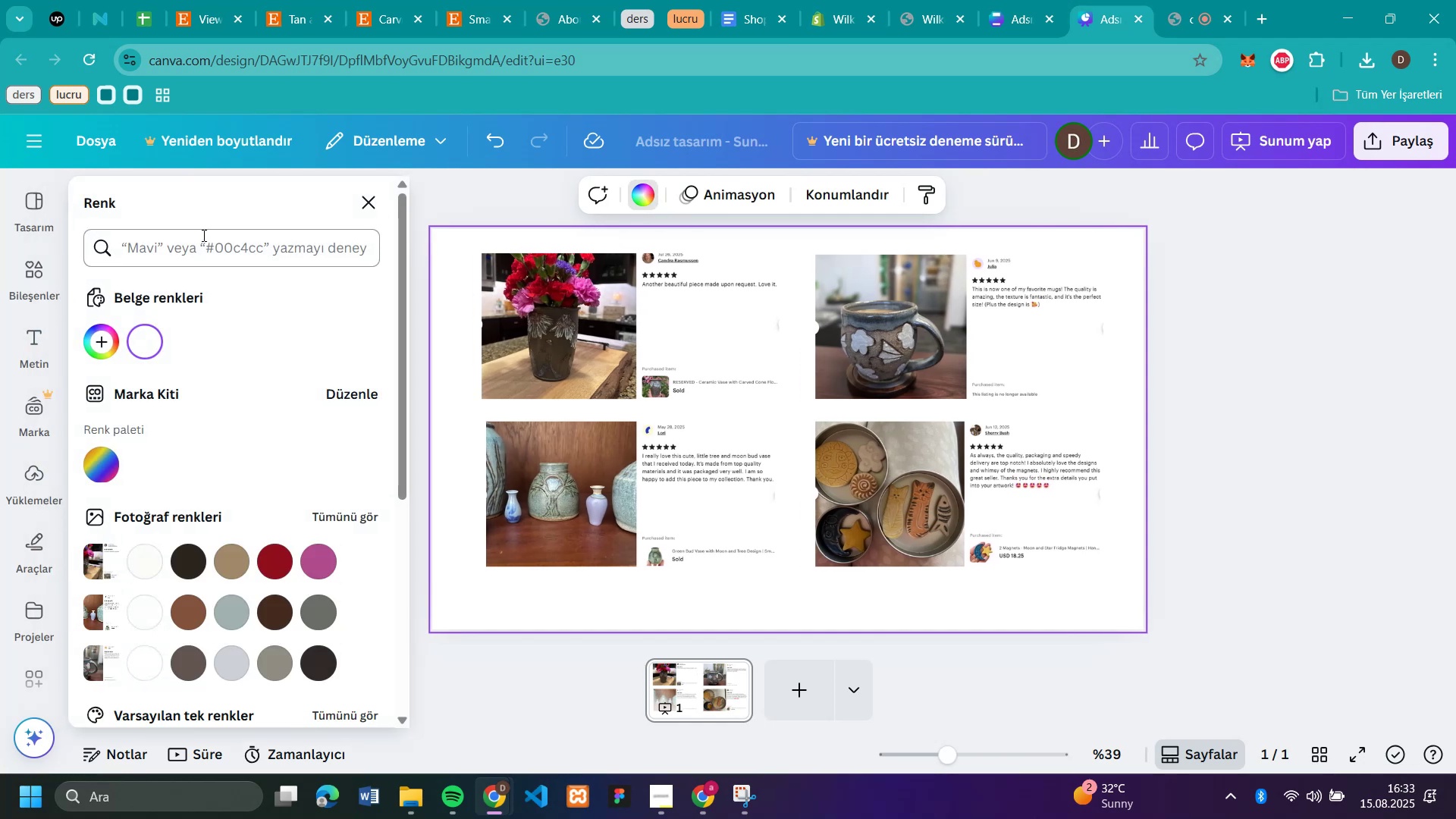 
left_click([203, 234])
 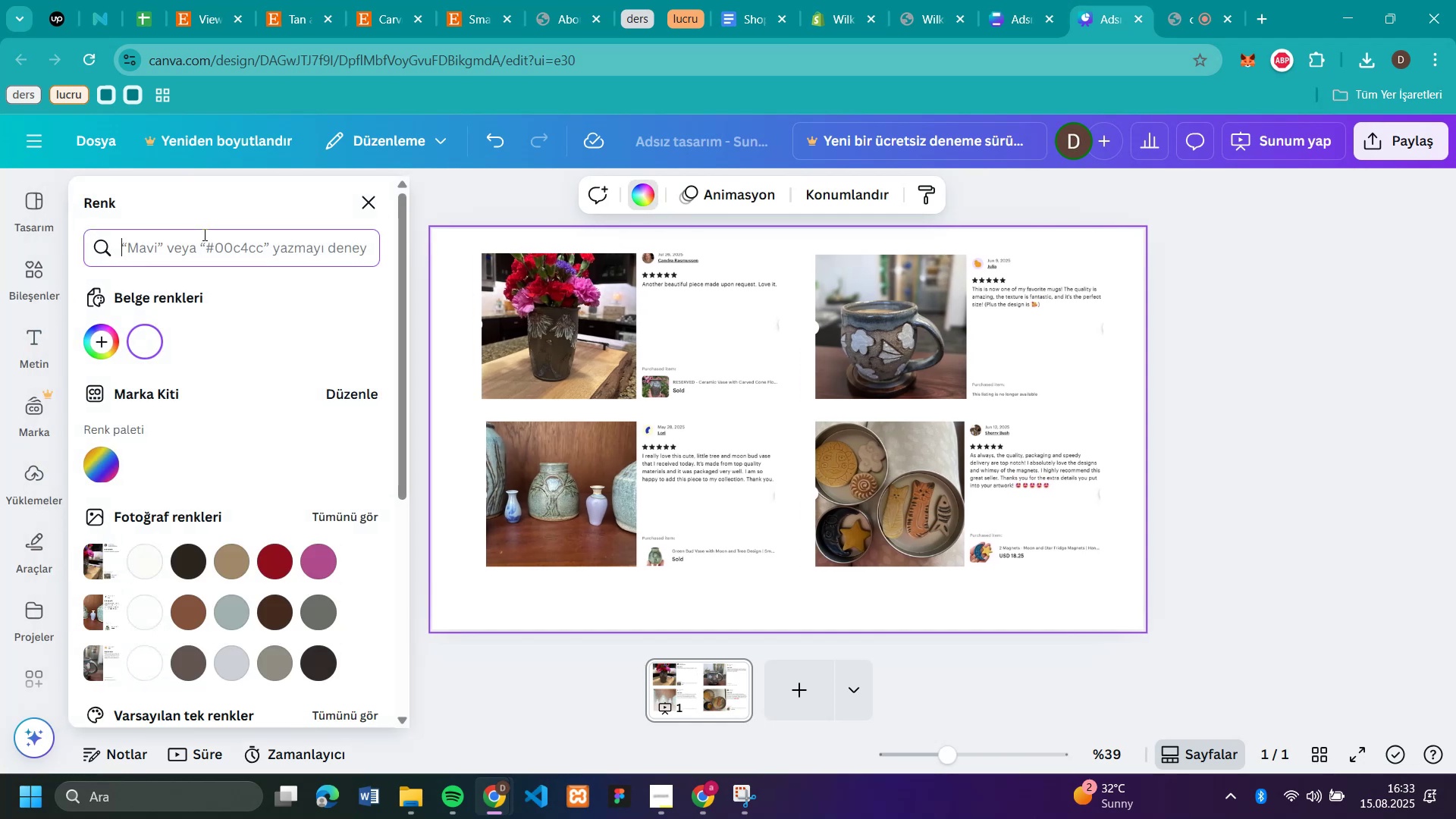 
key(Control+V)
 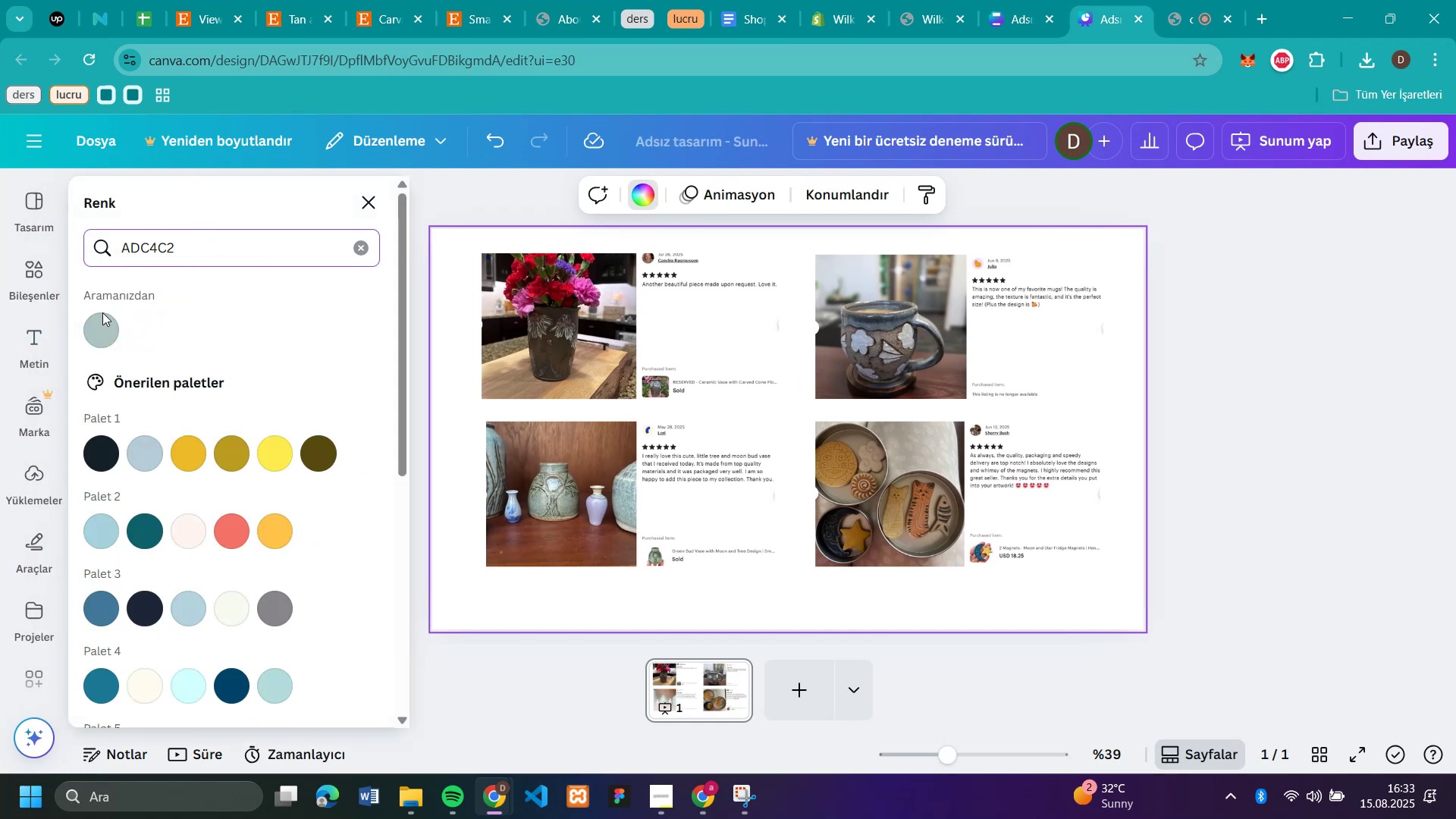 
left_click([99, 320])
 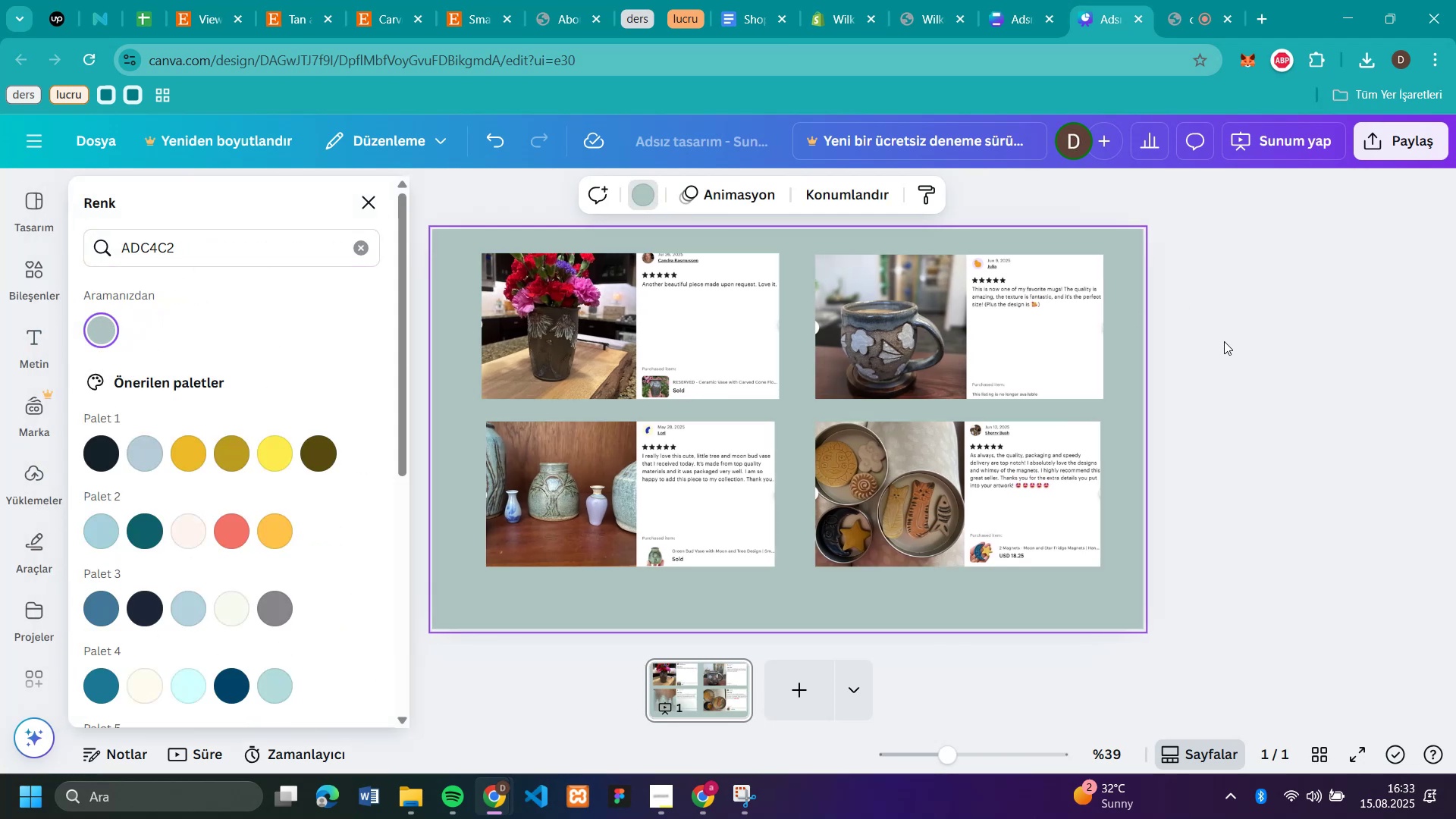 
left_click([1224, 343])
 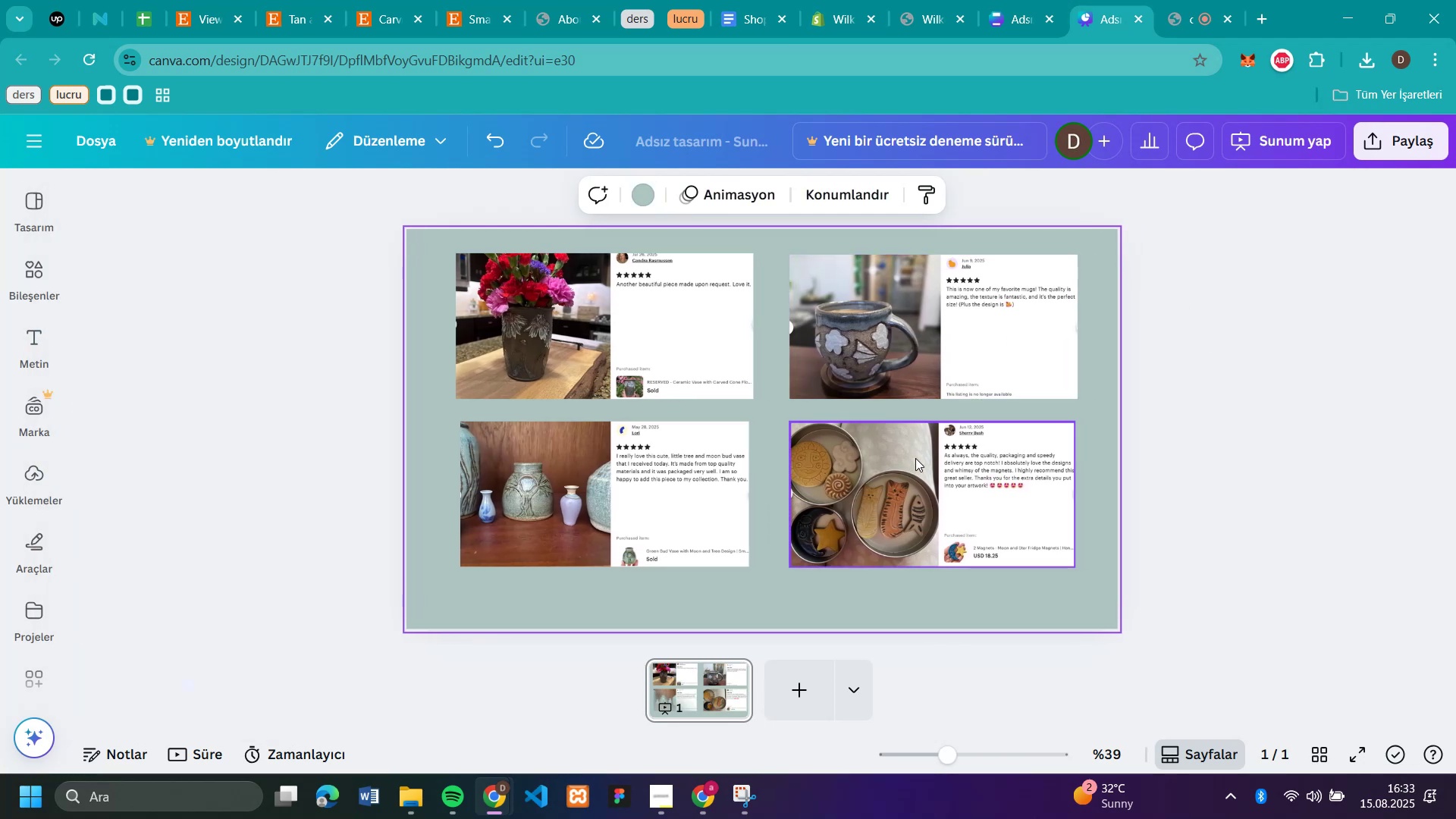 
left_click_drag(start_coordinate=[914, 342], to_coordinate=[905, 350])
 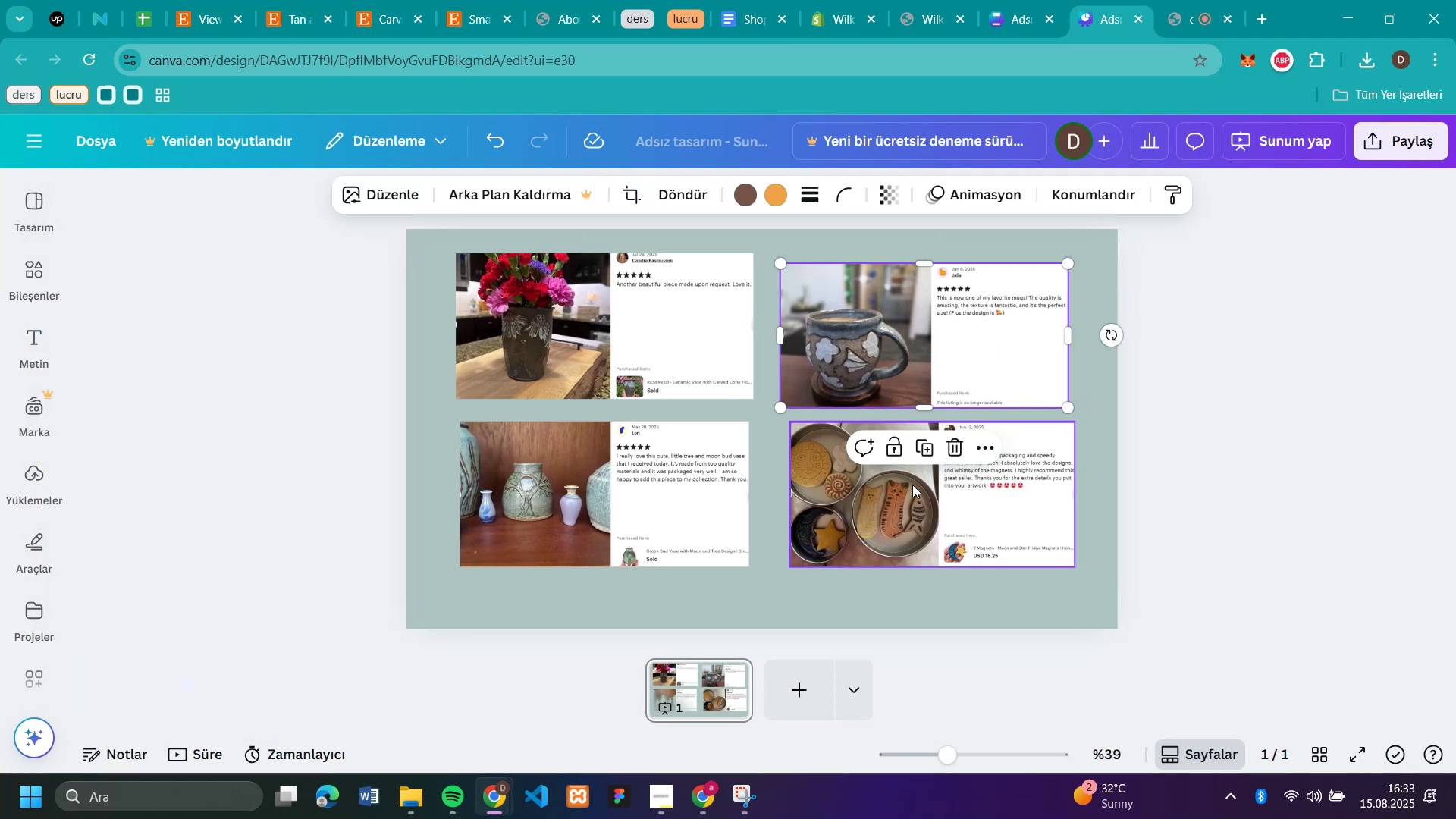 
left_click_drag(start_coordinate=[921, 489], to_coordinate=[911, 488])
 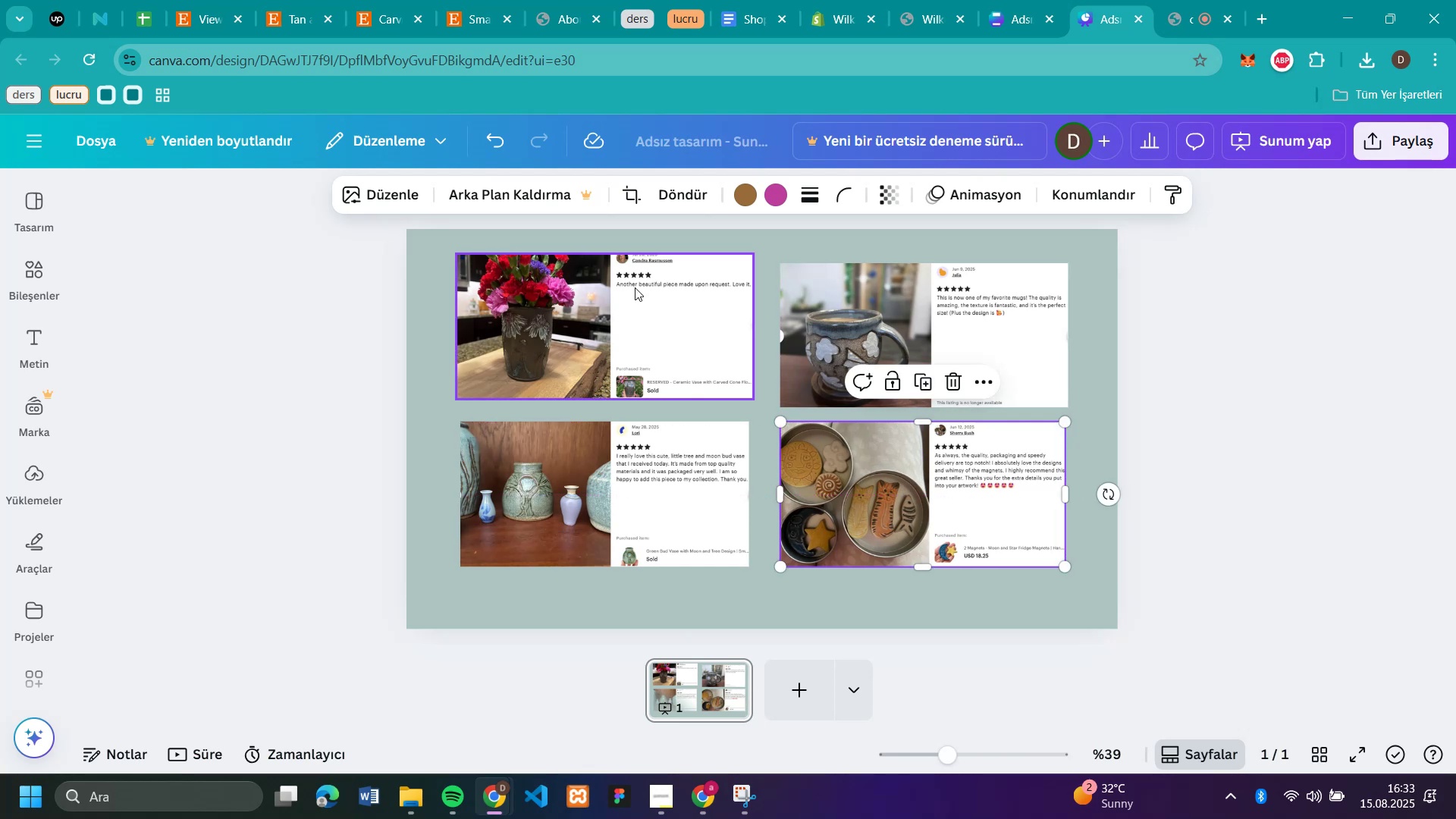 
left_click_drag(start_coordinate=[636, 293], to_coordinate=[647, 305])
 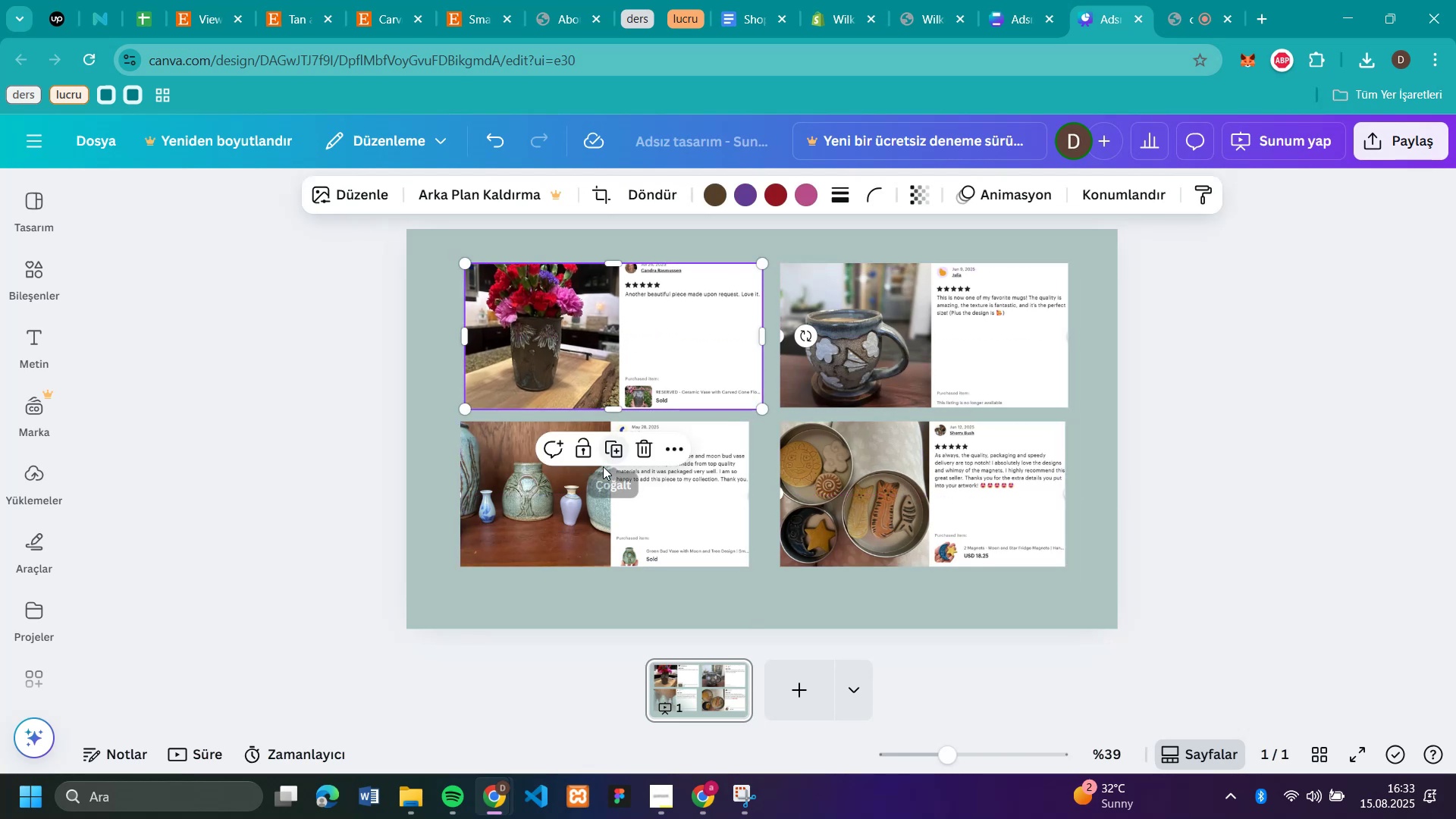 
left_click_drag(start_coordinate=[585, 497], to_coordinate=[600, 498])
 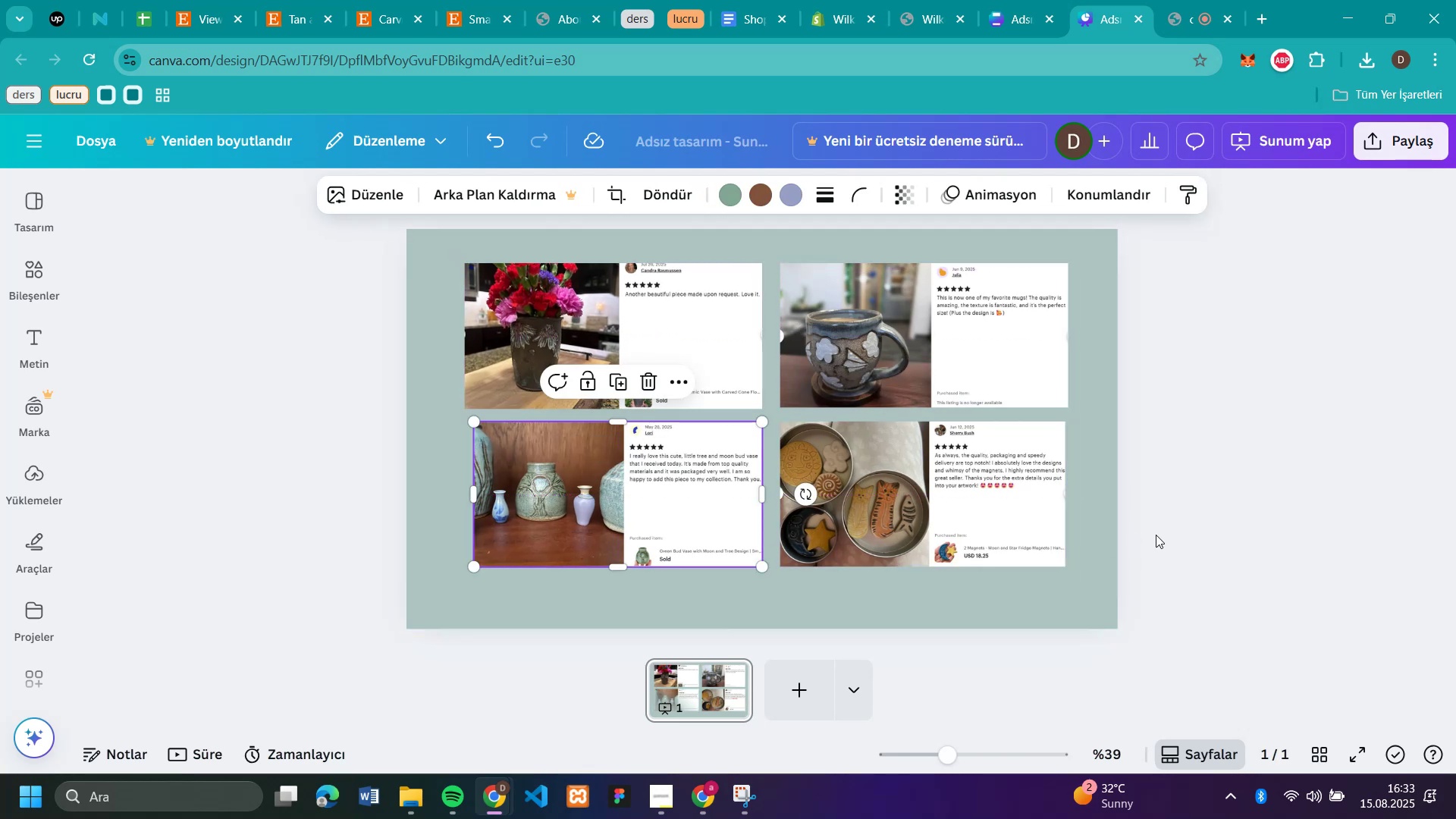 
left_click([1191, 528])
 